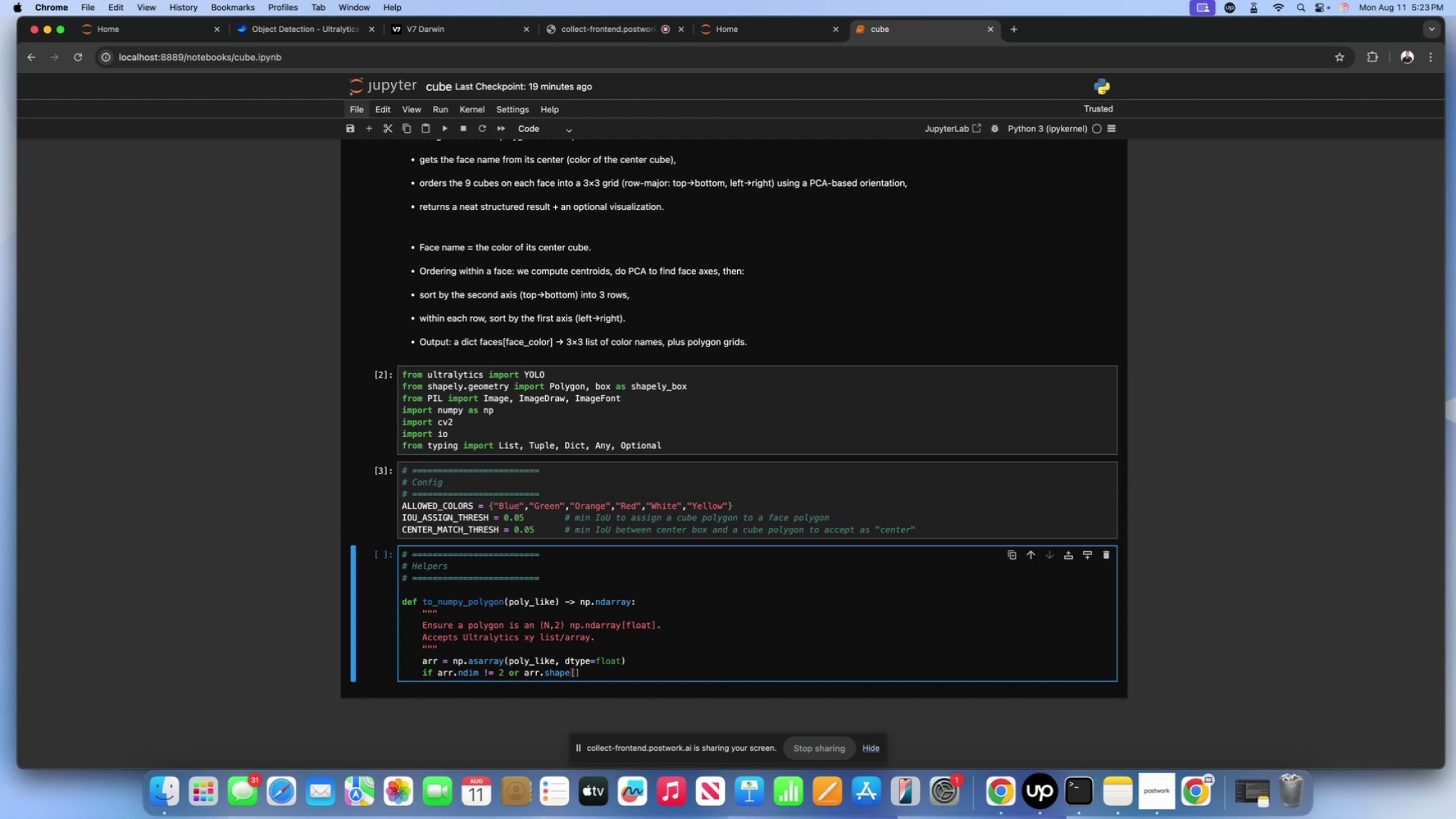 
key(1)
 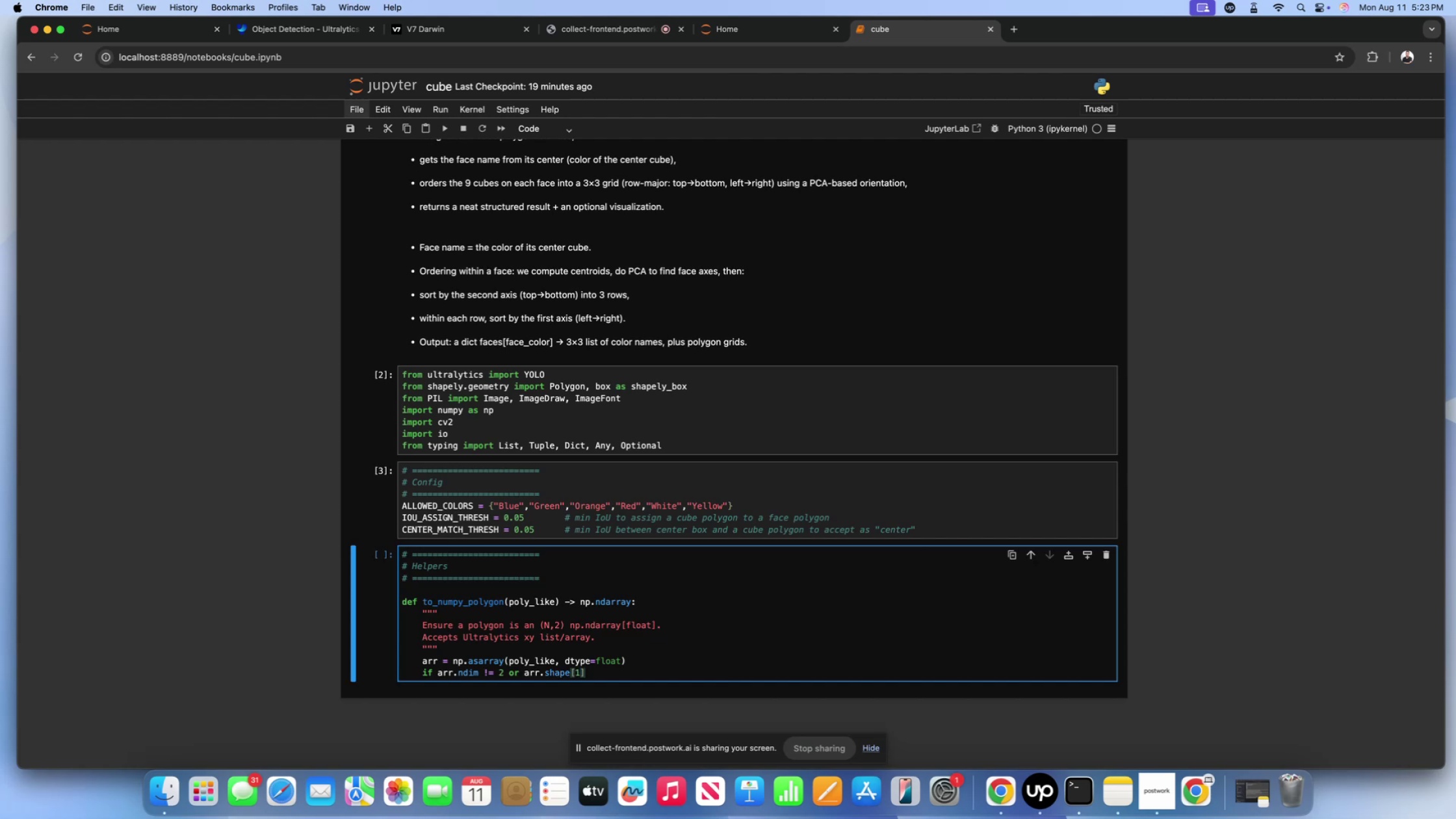 
key(ArrowRight)
 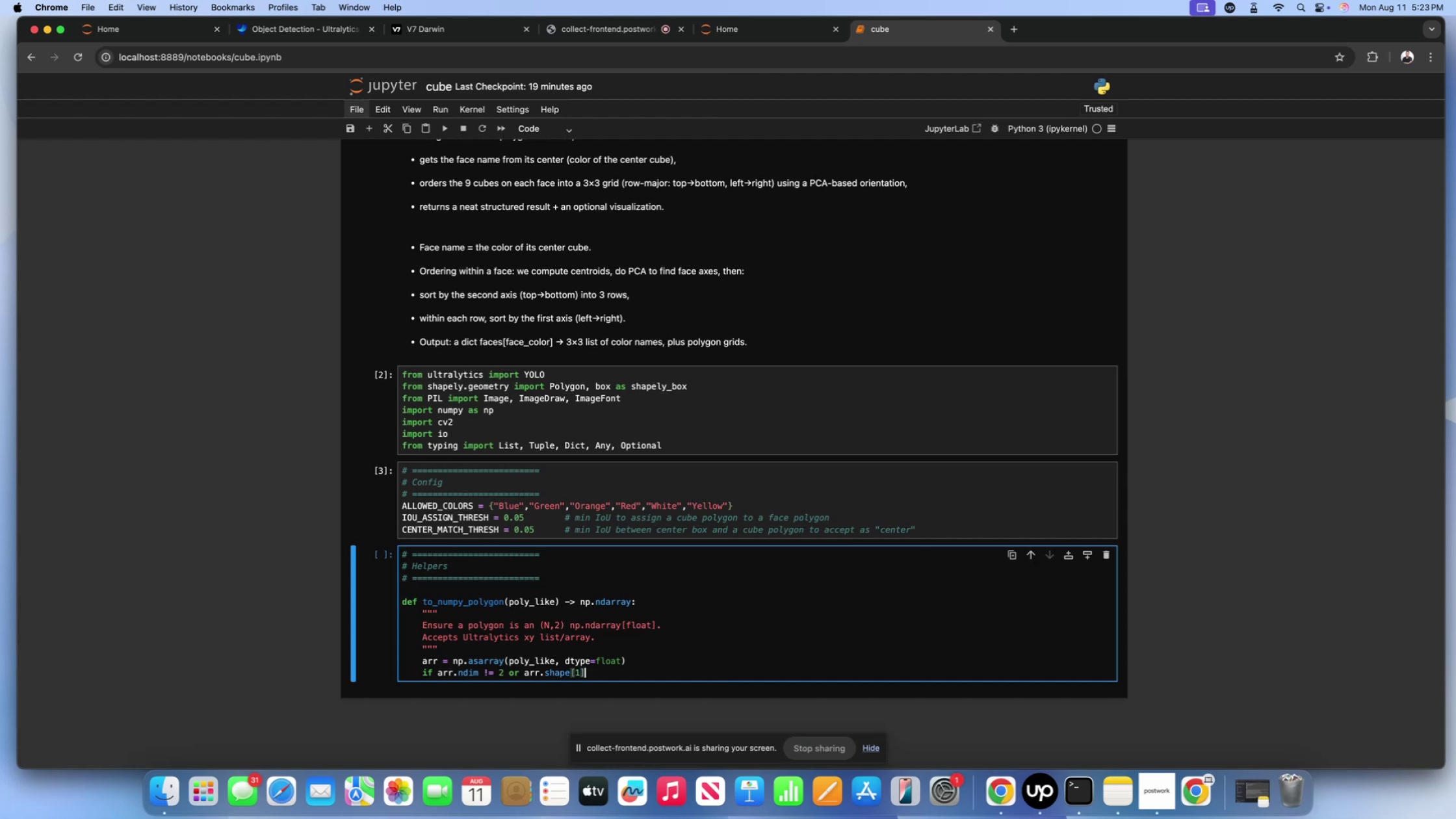 
key(Space)
 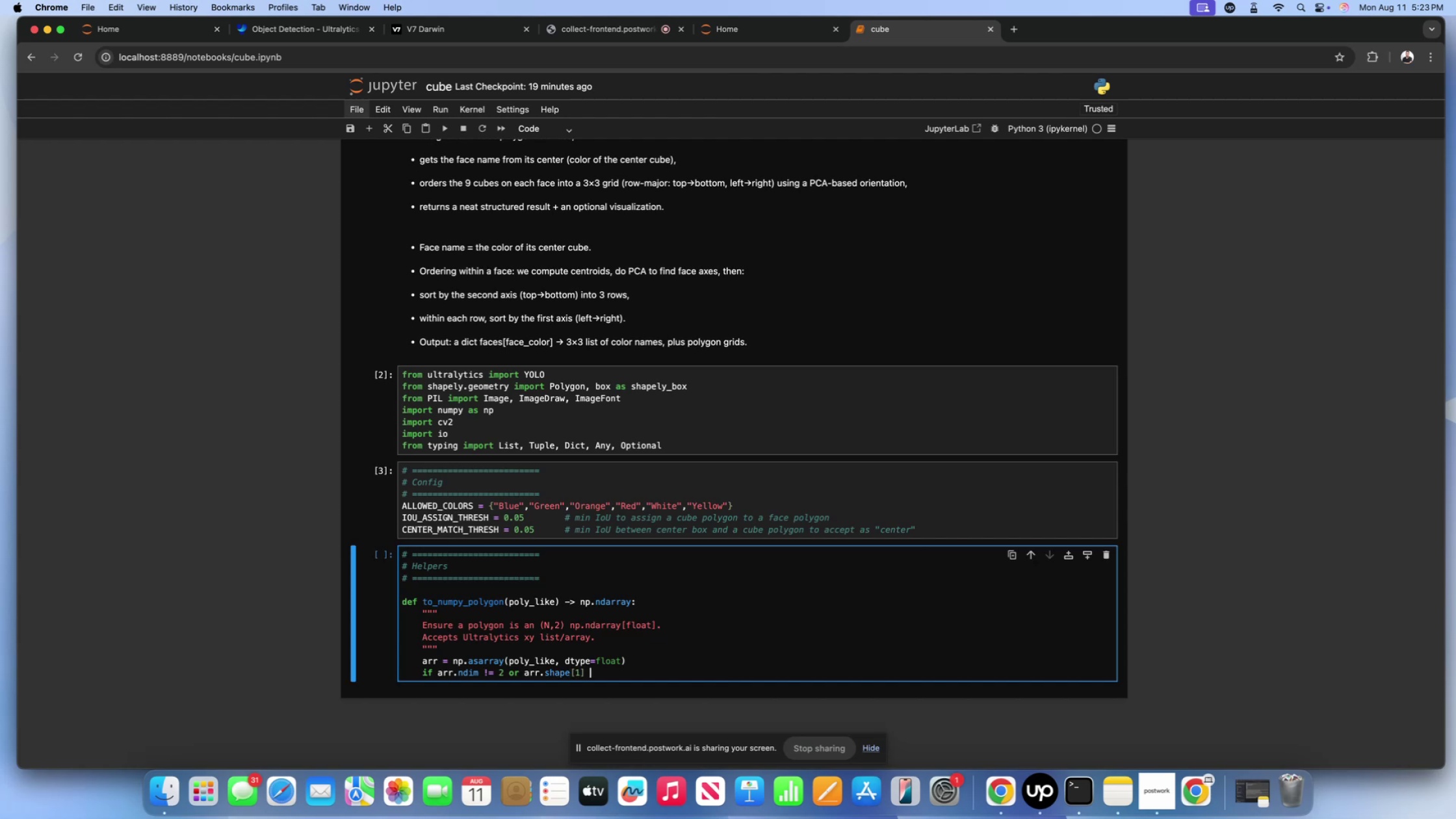 
key(1)
 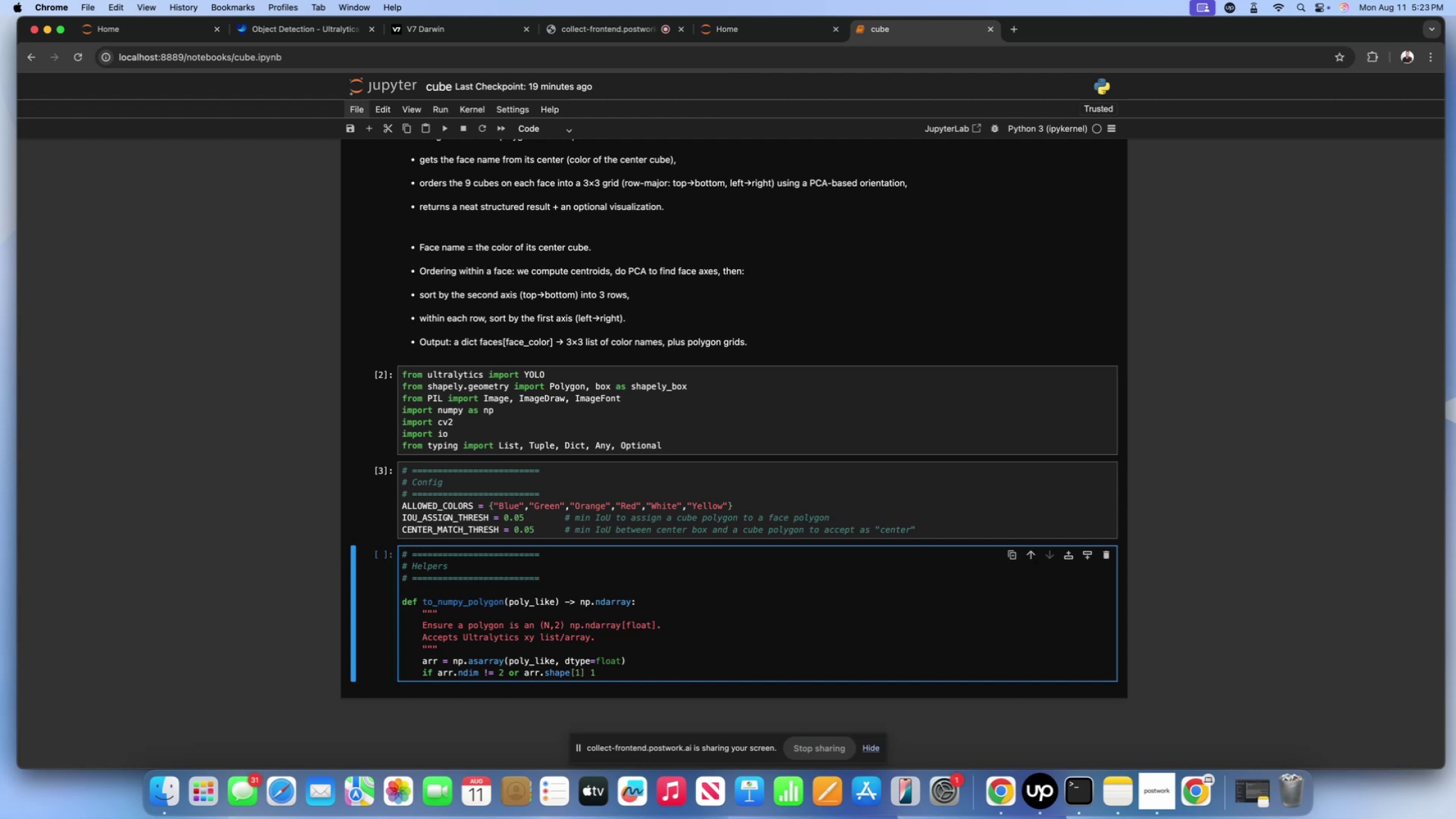 
key(Backspace)
 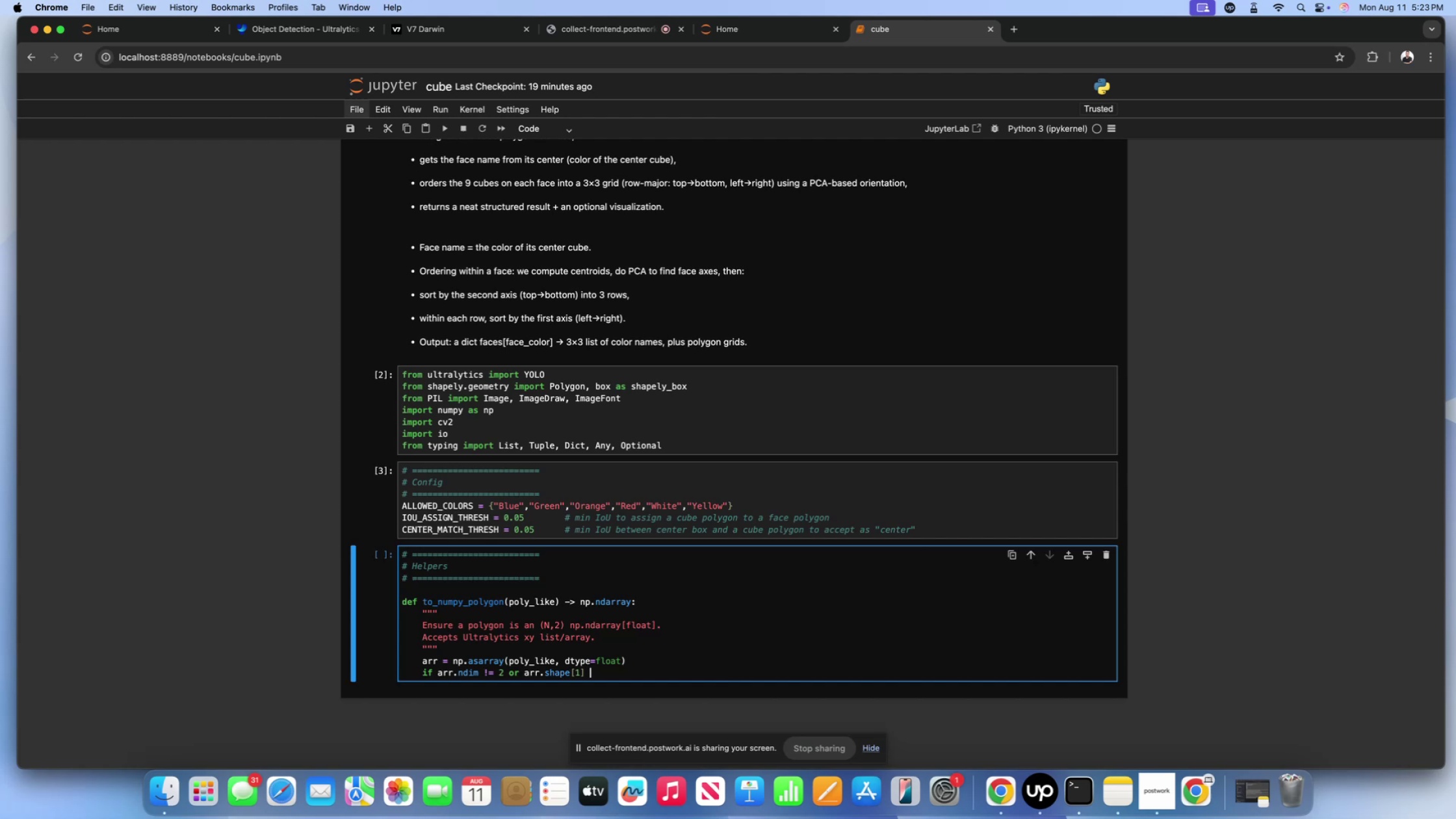 
key(Shift+1)
 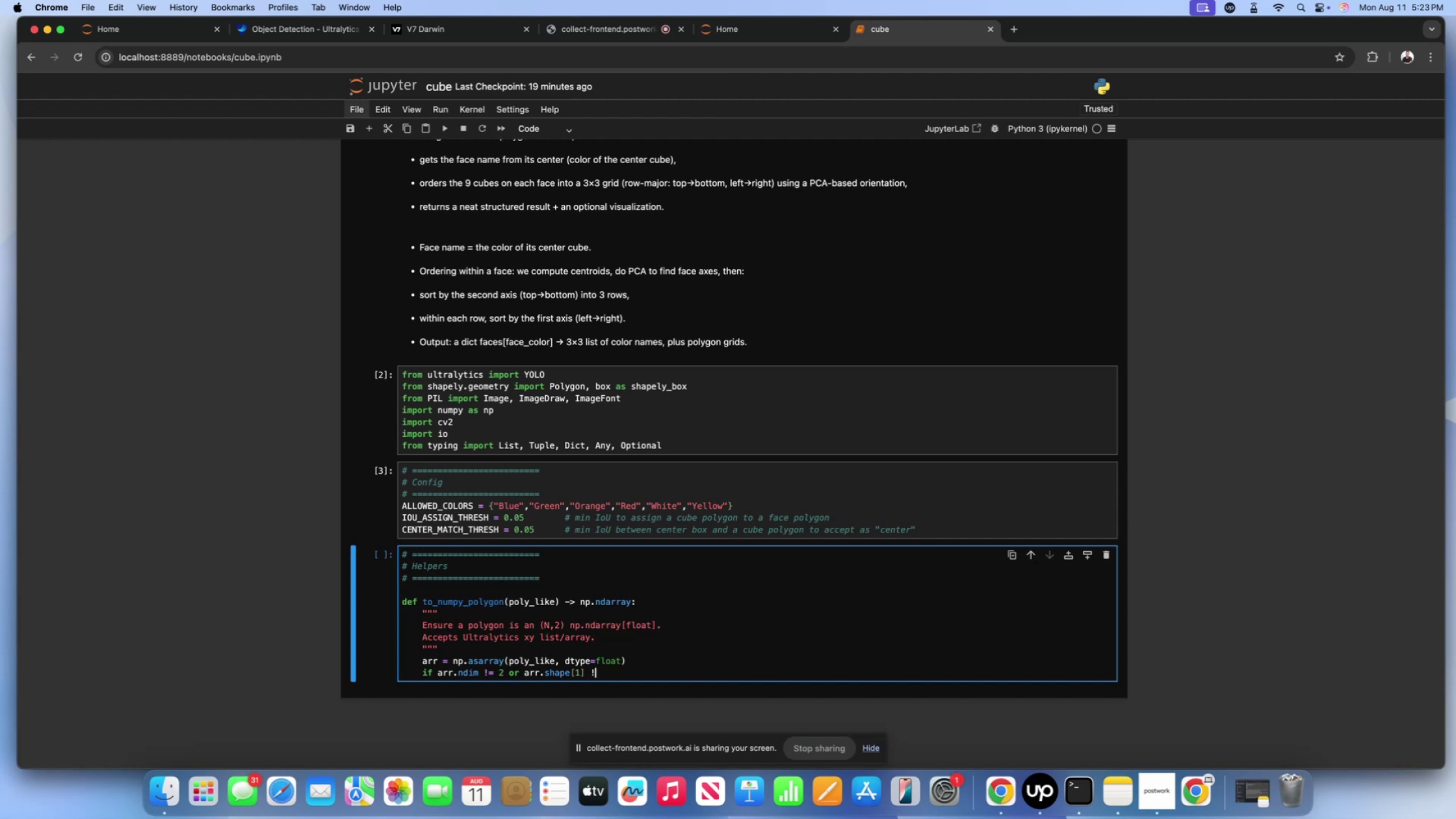 
key(Equal)
 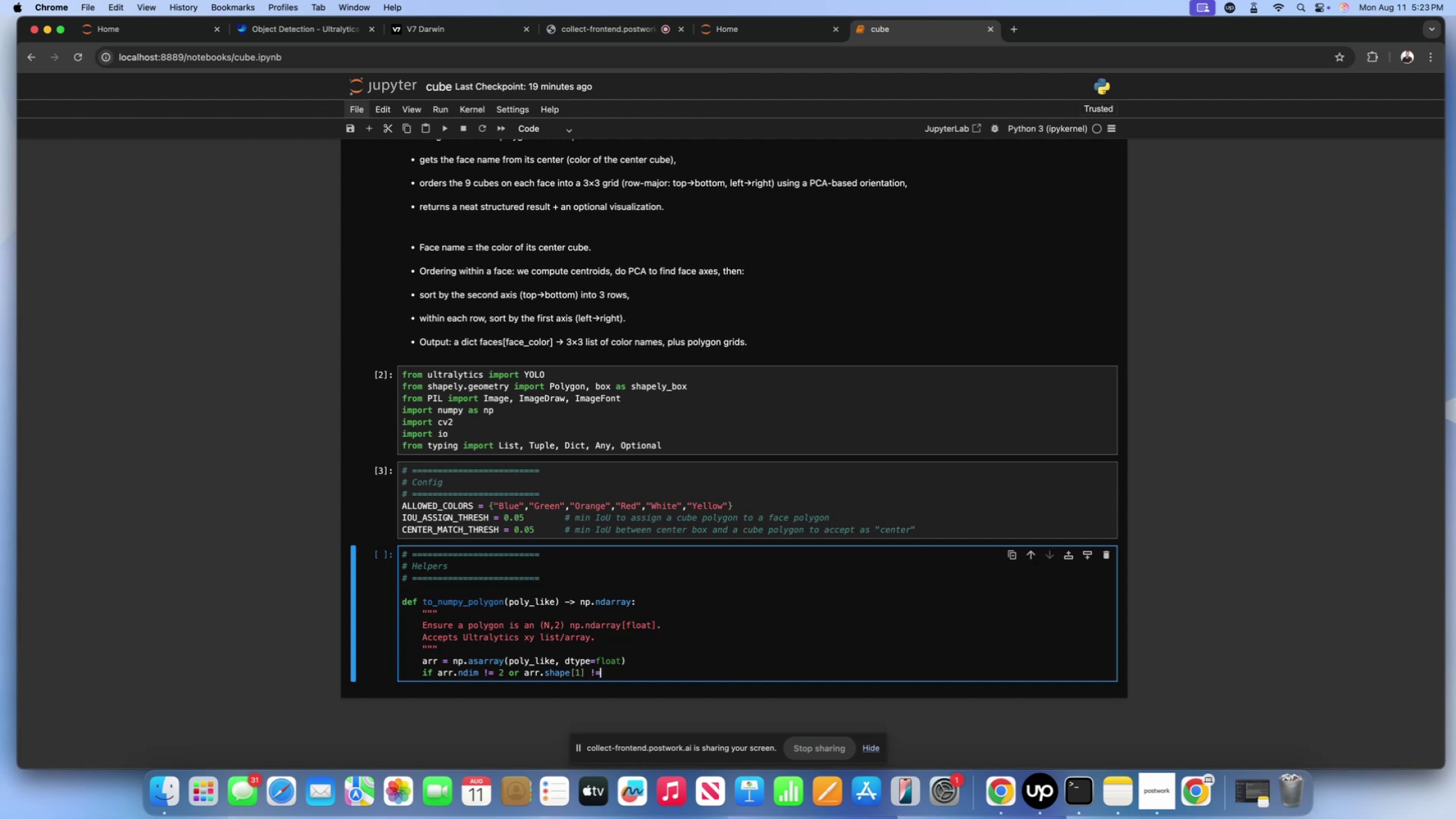 
key(Space)
 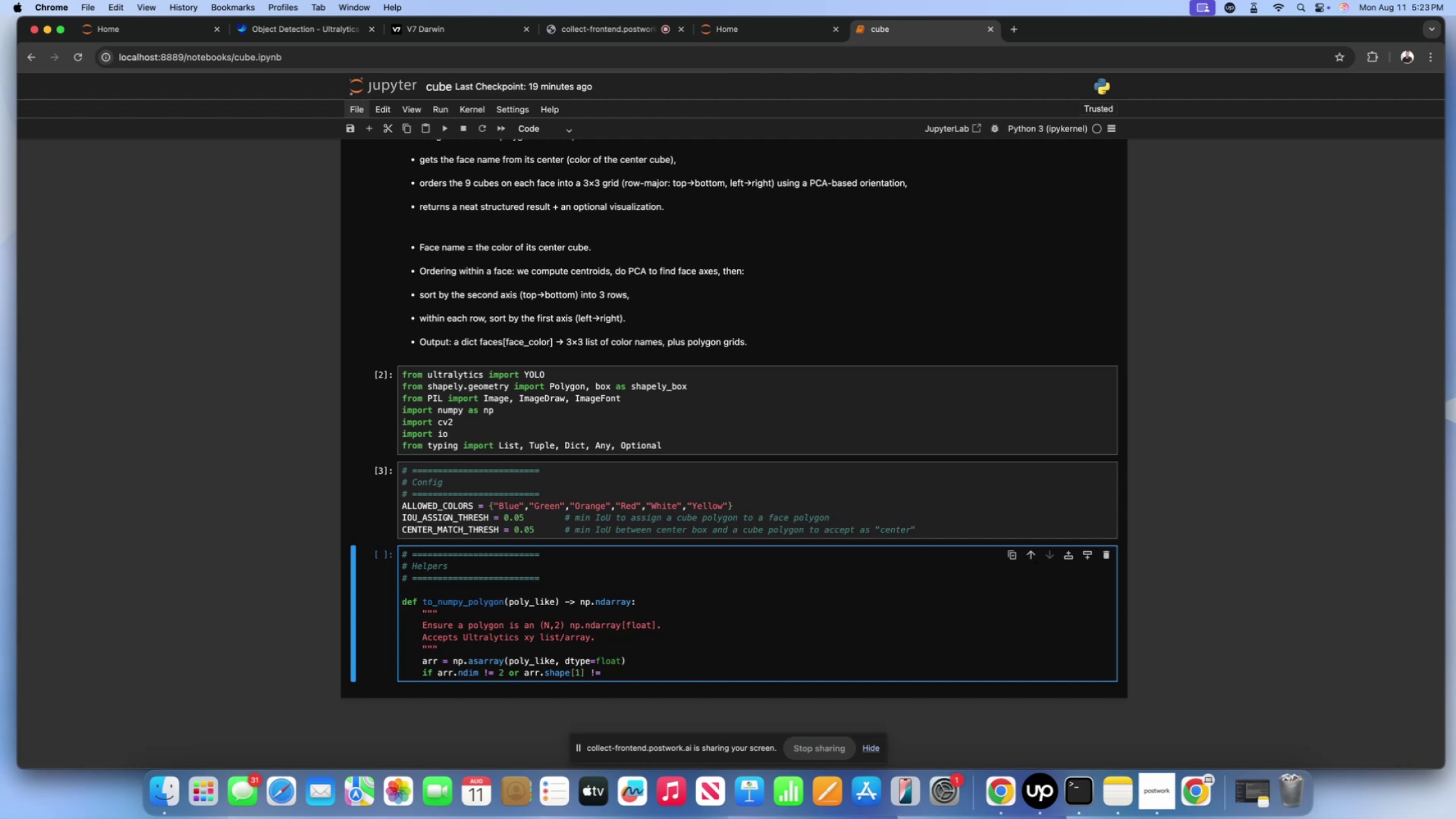 
key(2)
 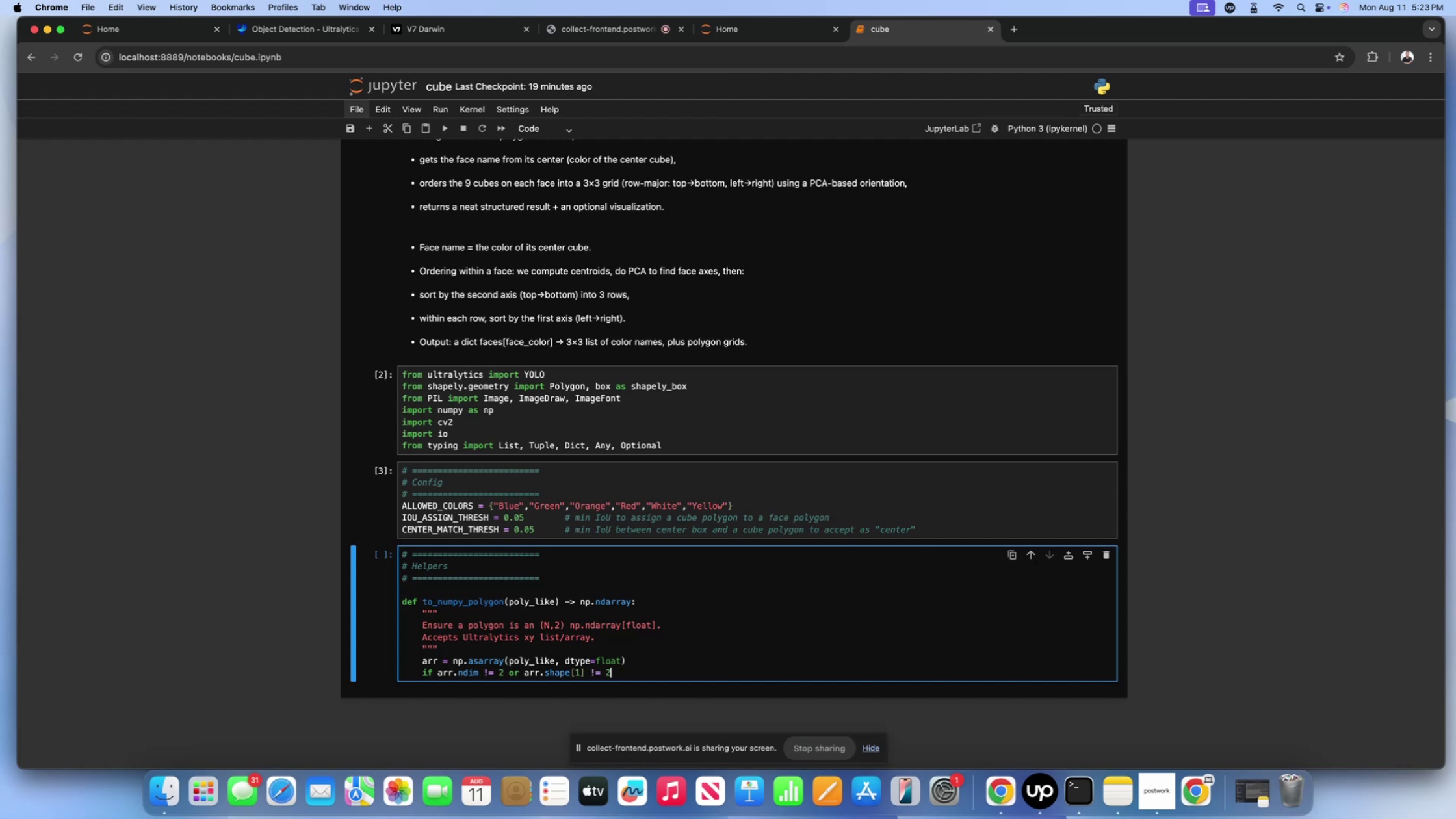 
key(Shift+ShiftLeft)
 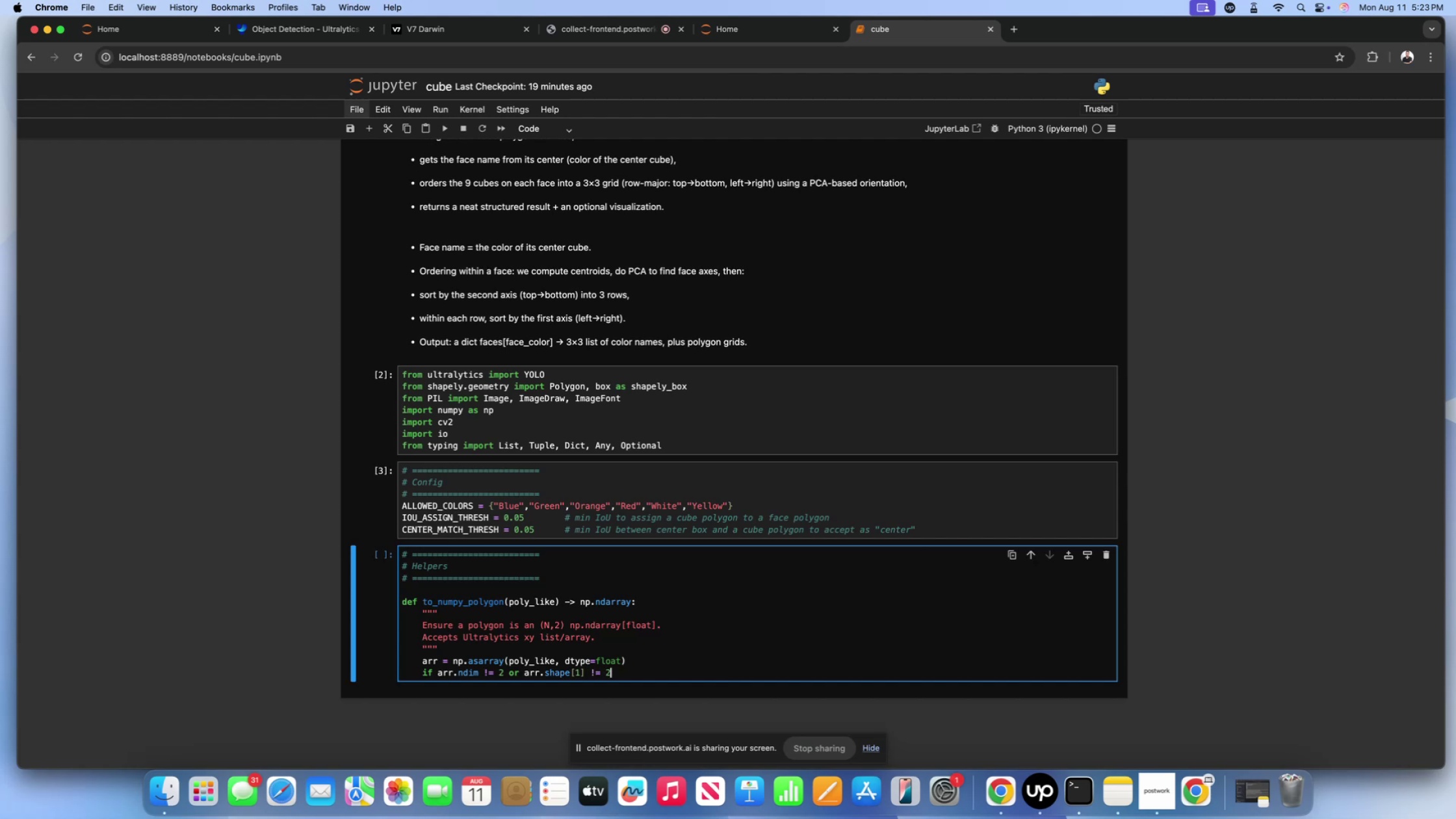 
key(Shift+Semicolon)
 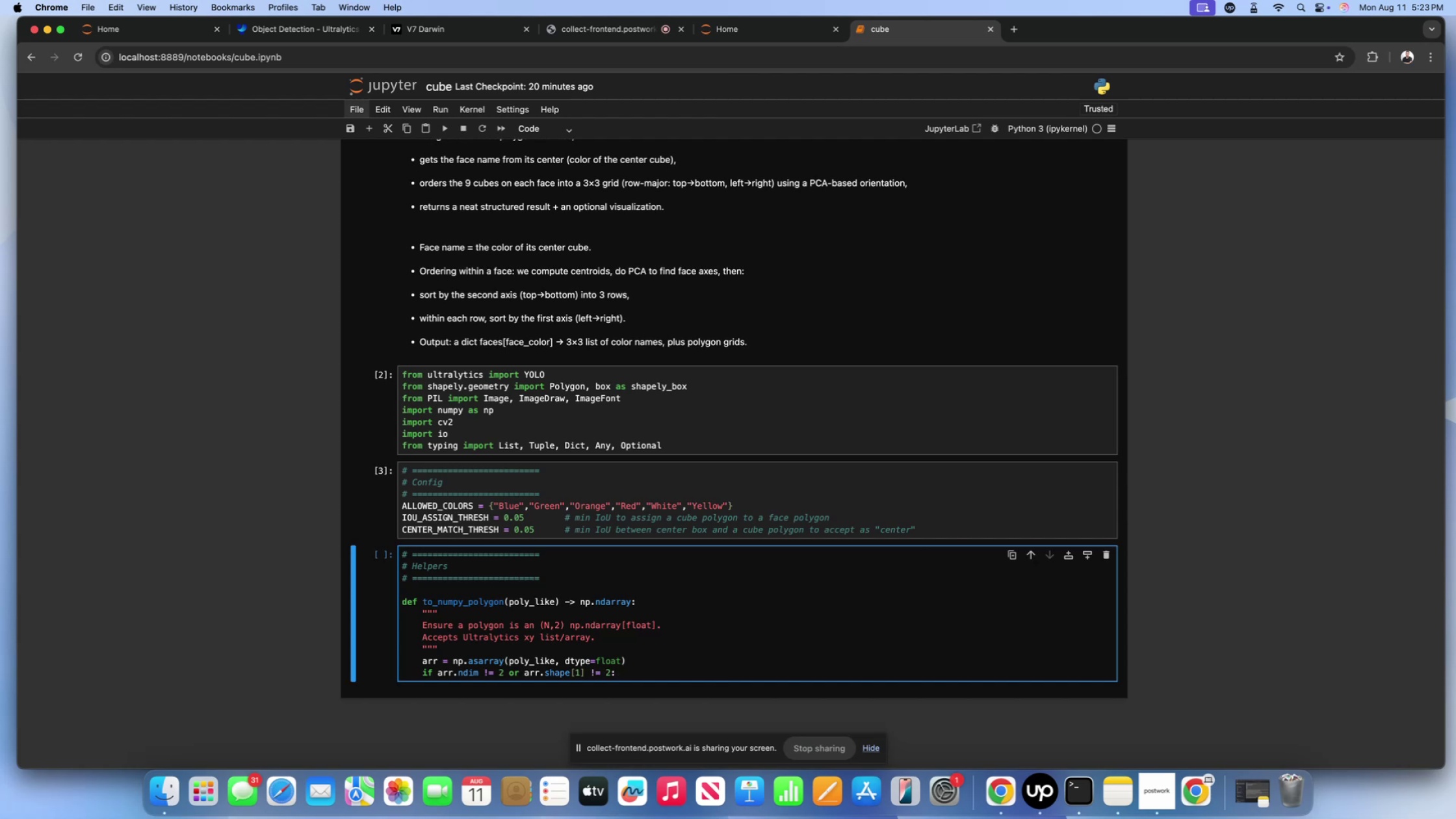 
wait(5.94)
 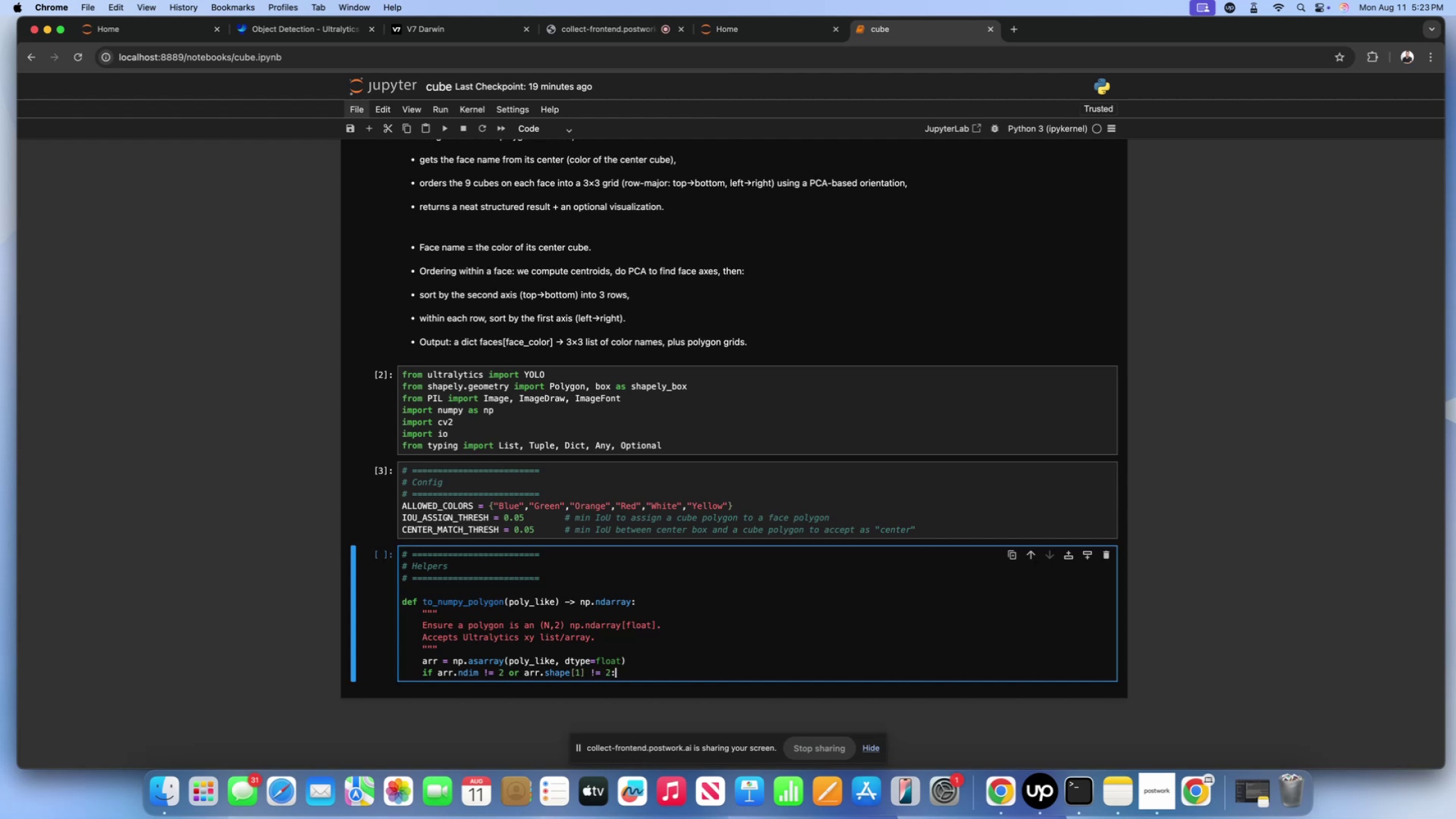 
key(Enter)
 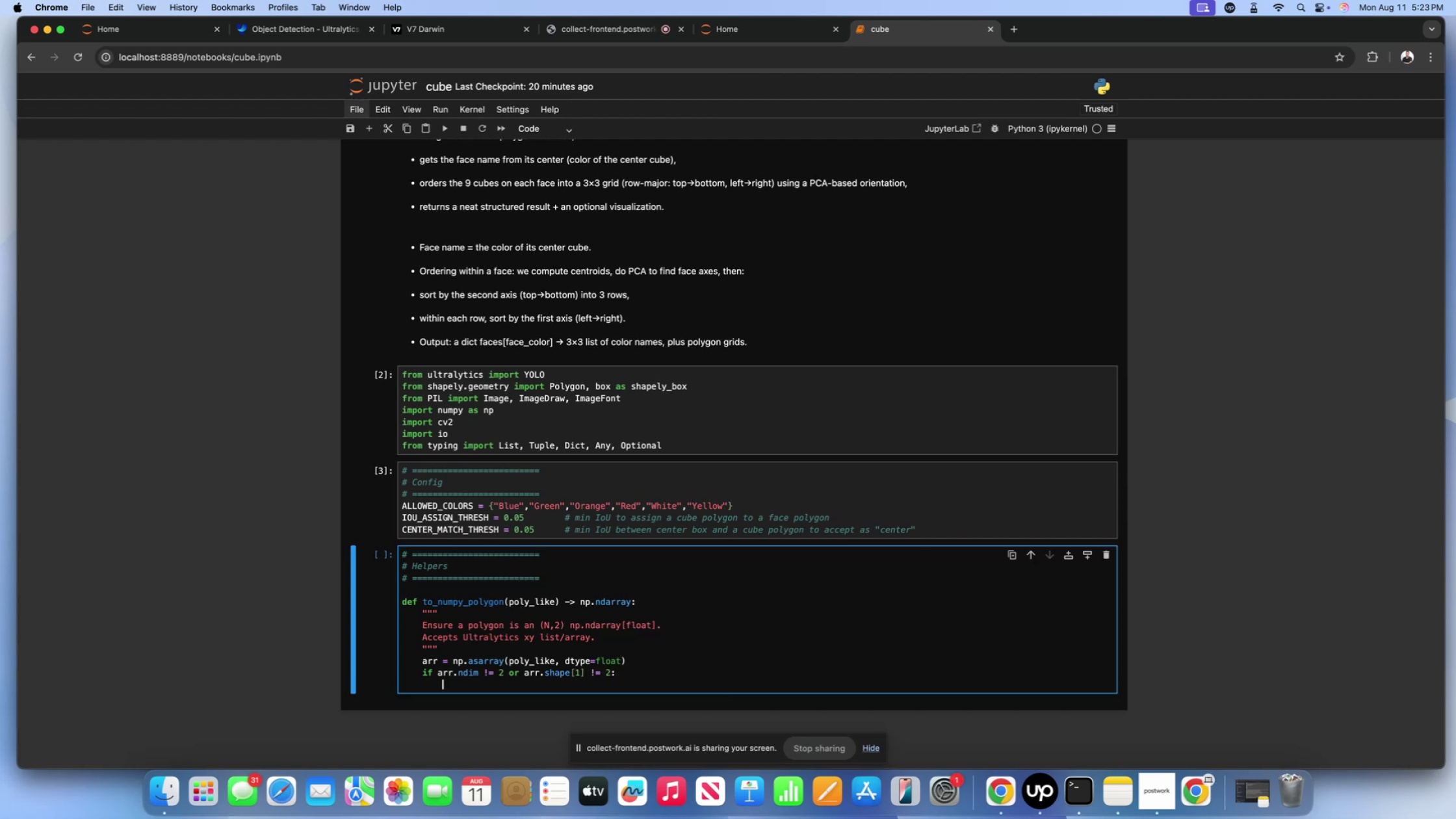 
type(raise ValueError())
 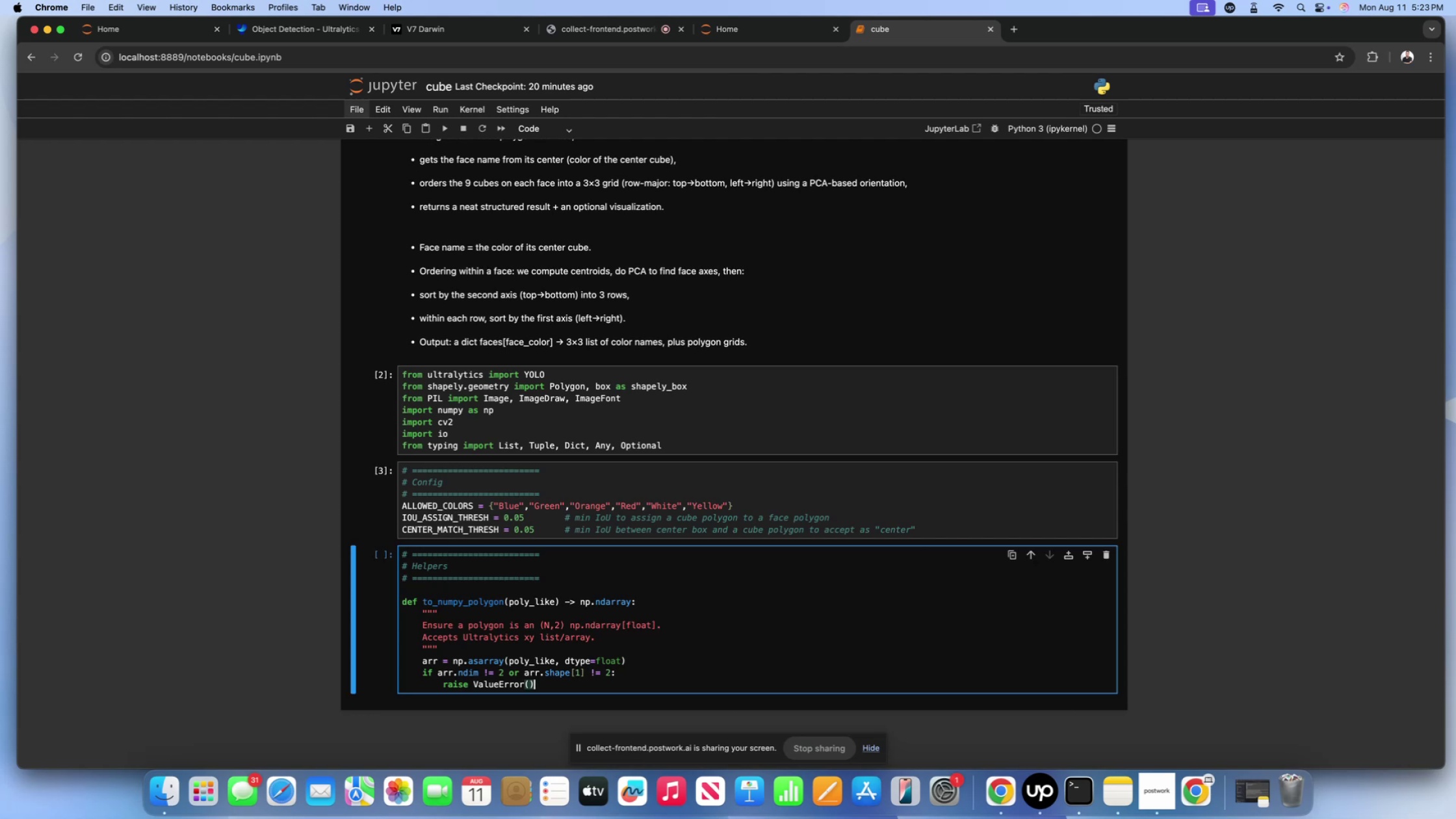 
key(ArrowLeft)
 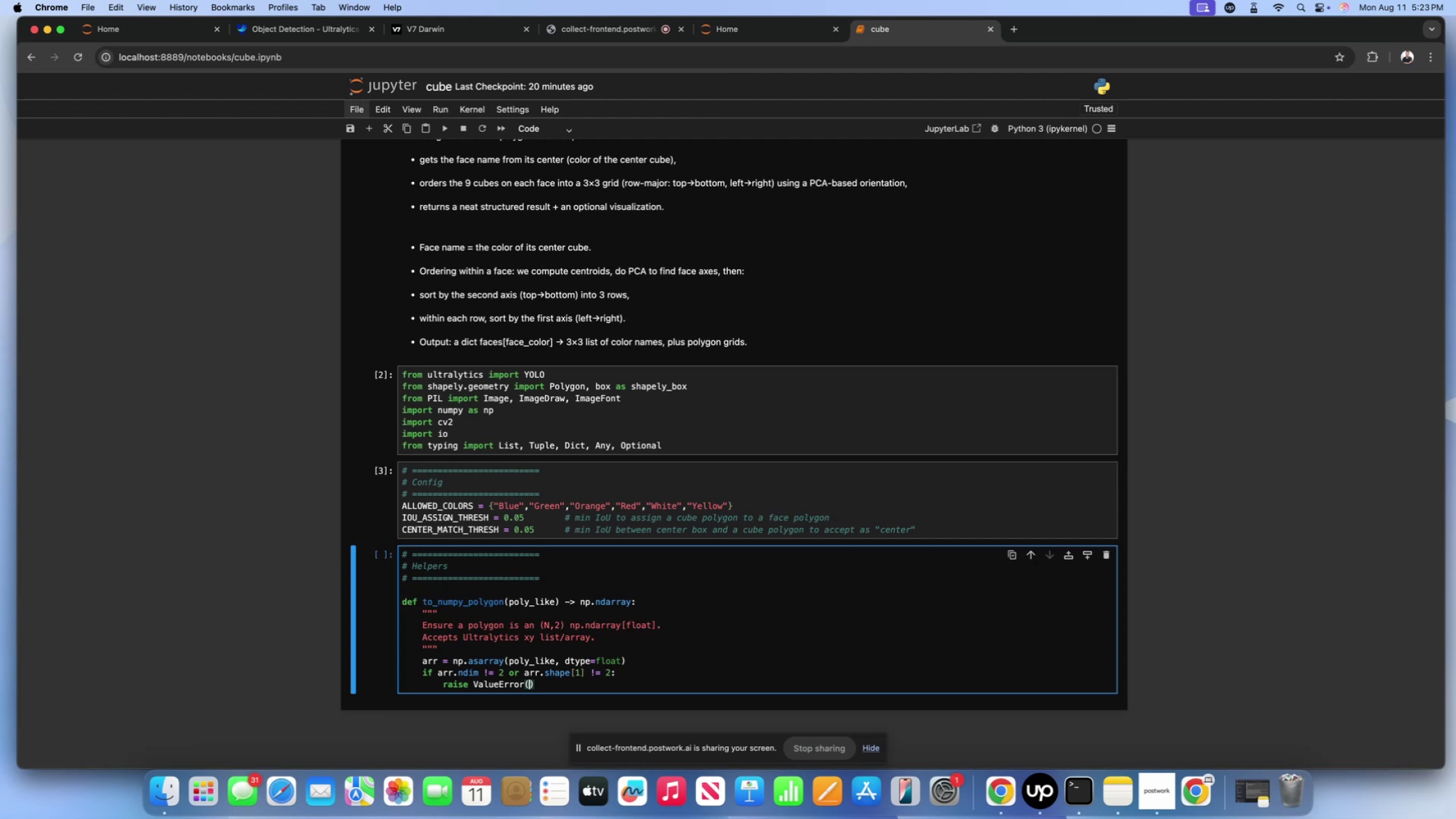 
key(F)
 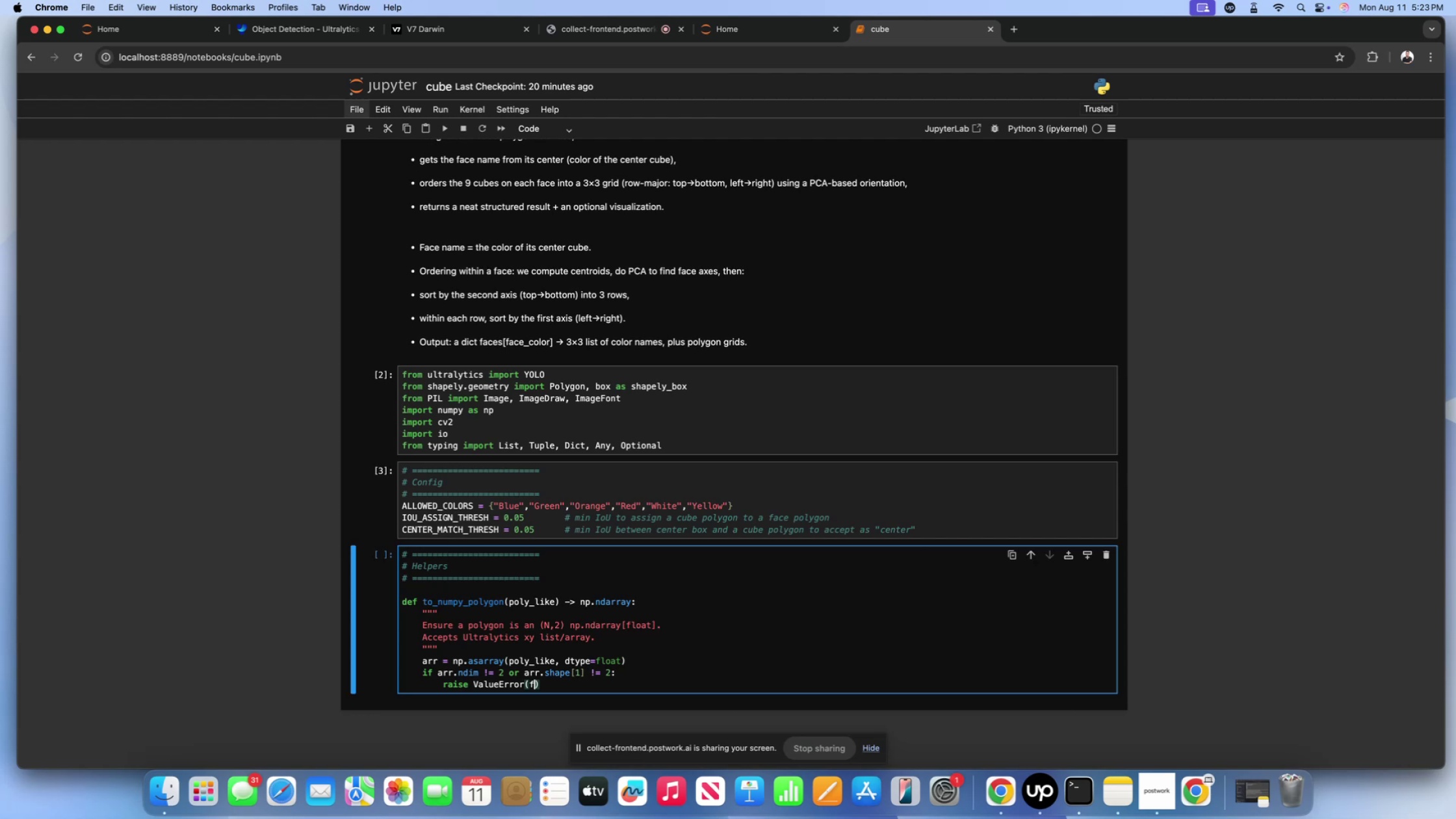 
key(Shift+ShiftLeft)
 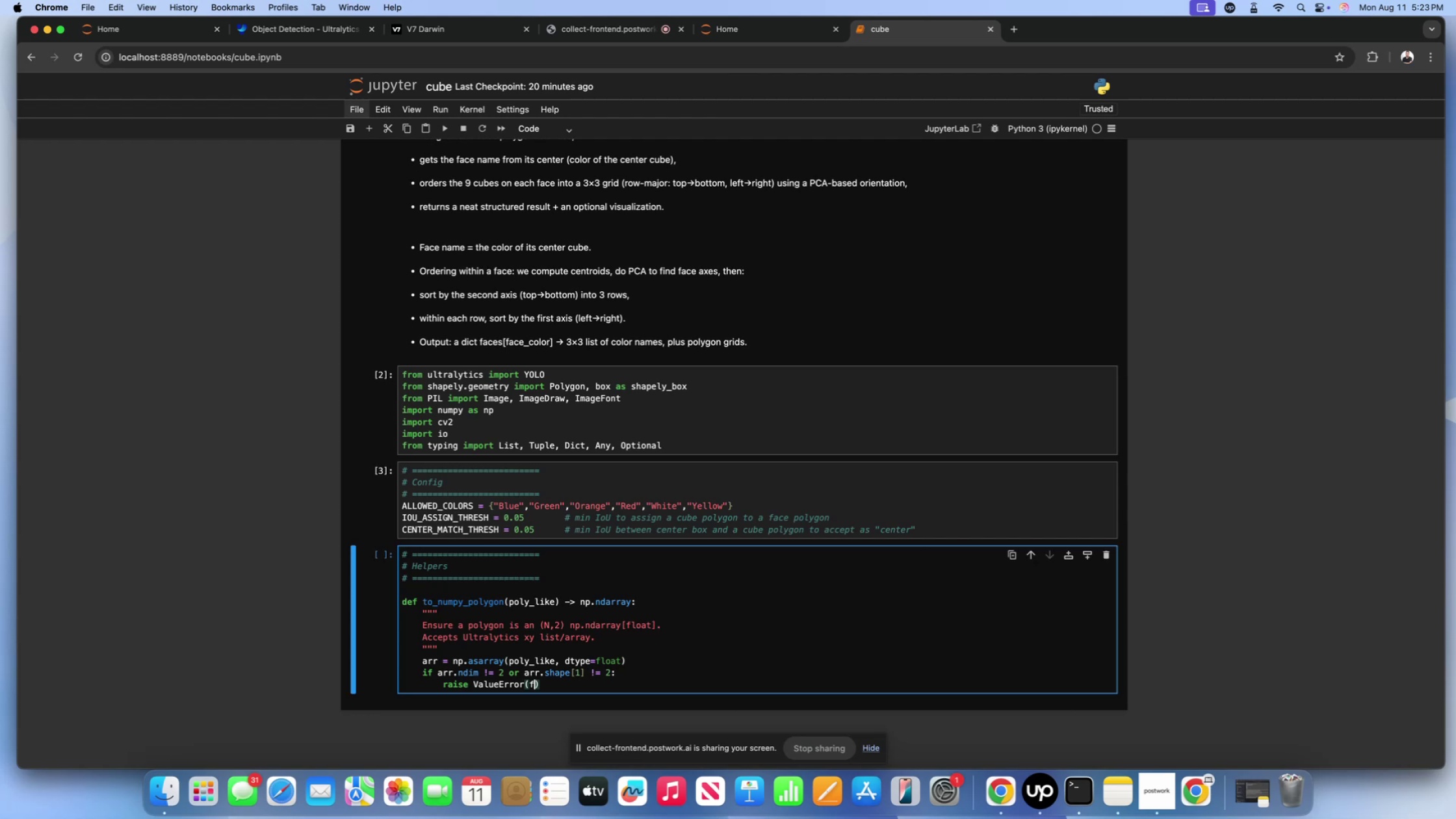 
key(Shift+Quote)
 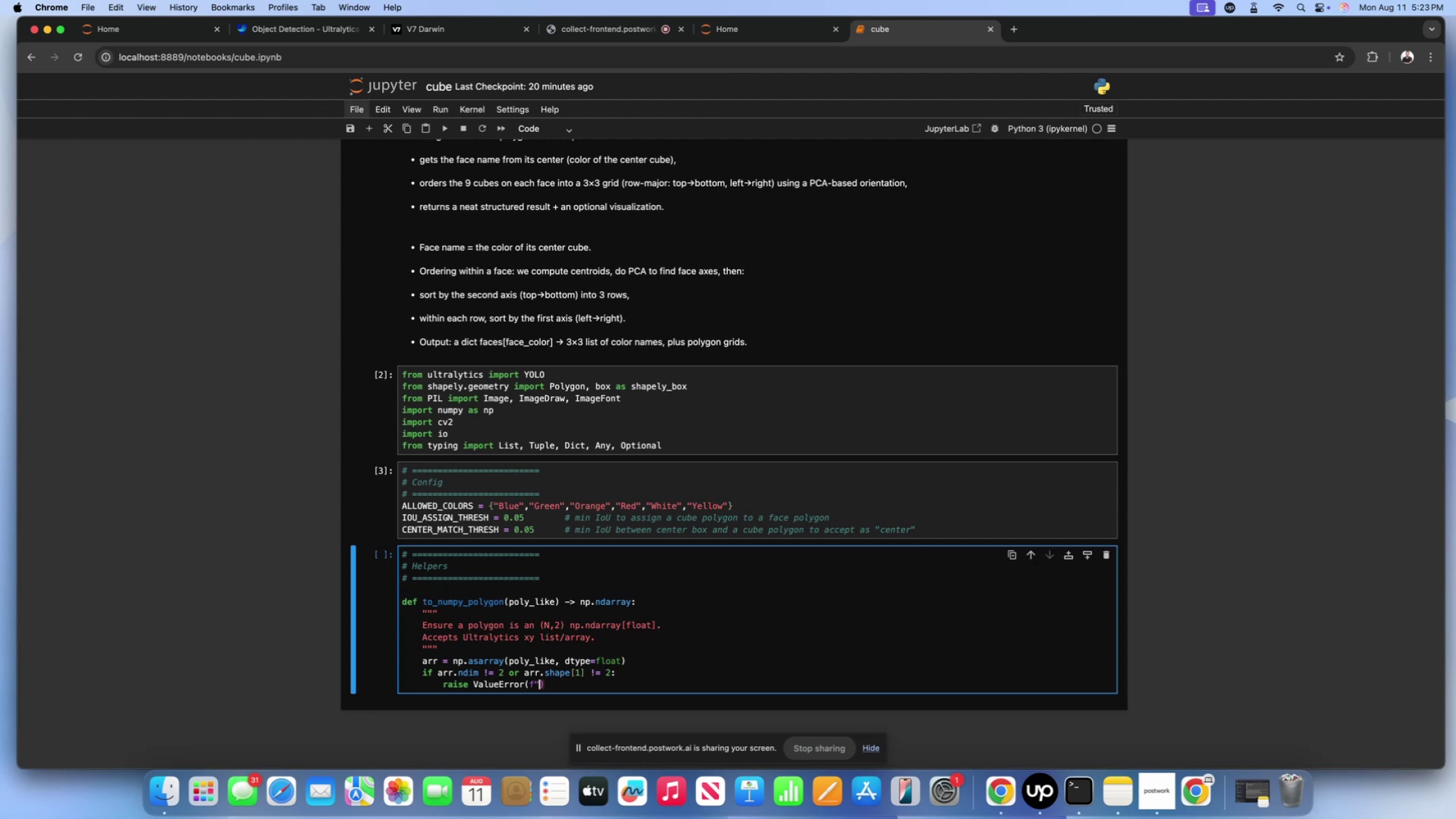 
key(Shift+ShiftLeft)
 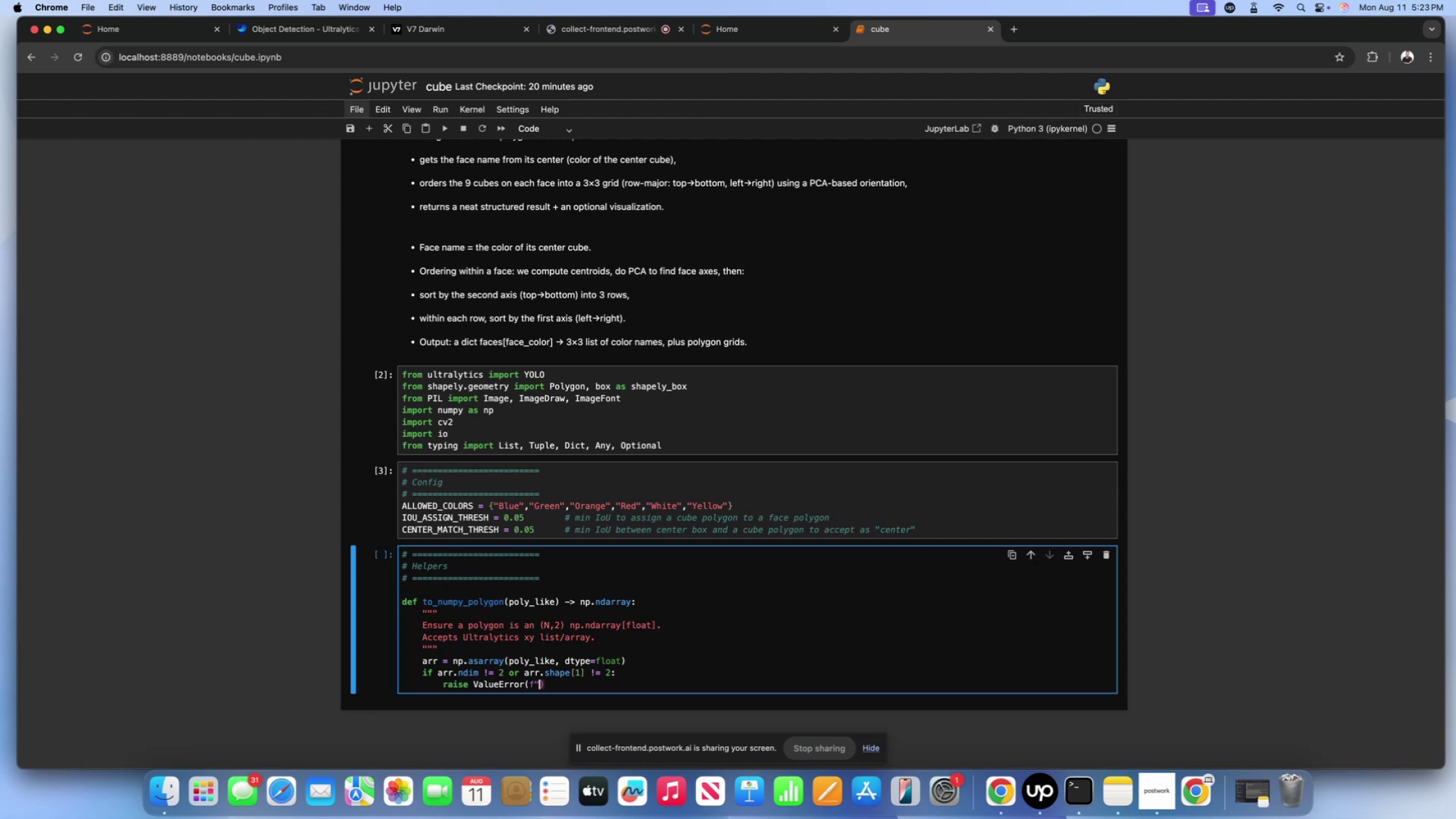 
key(Shift+Quote)
 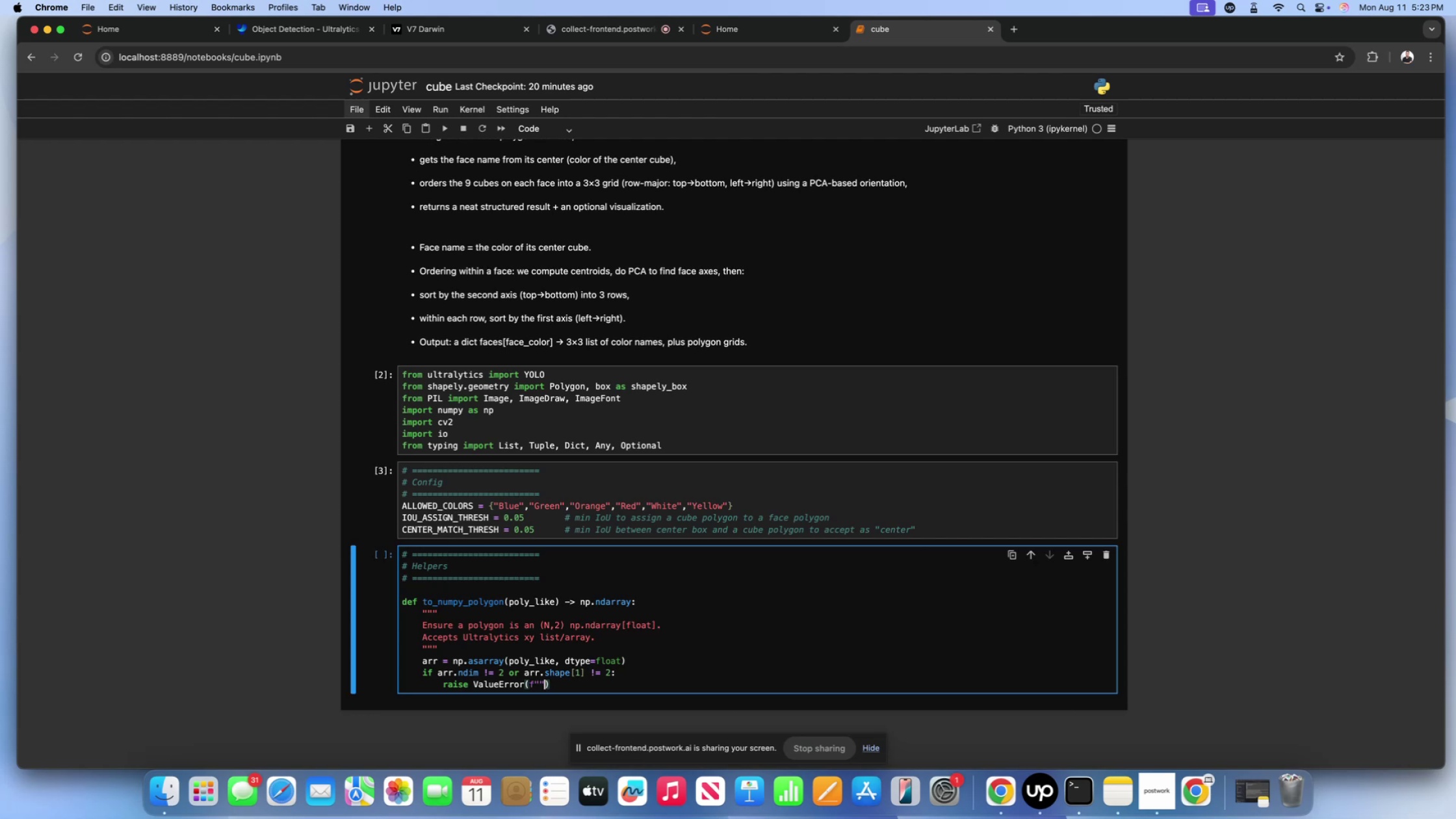 
key(ArrowLeft)
 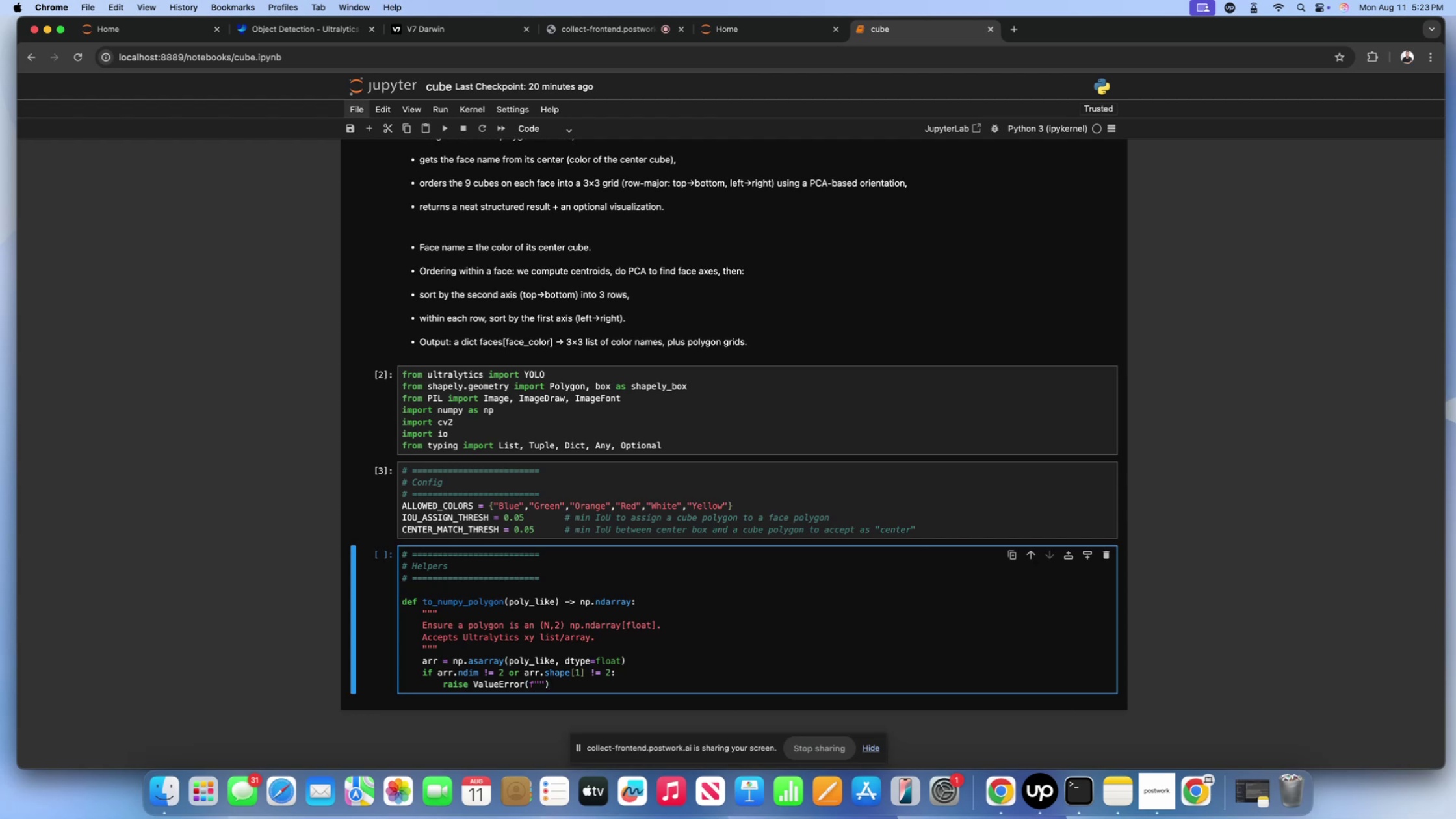 
type(Polygon must be ())
 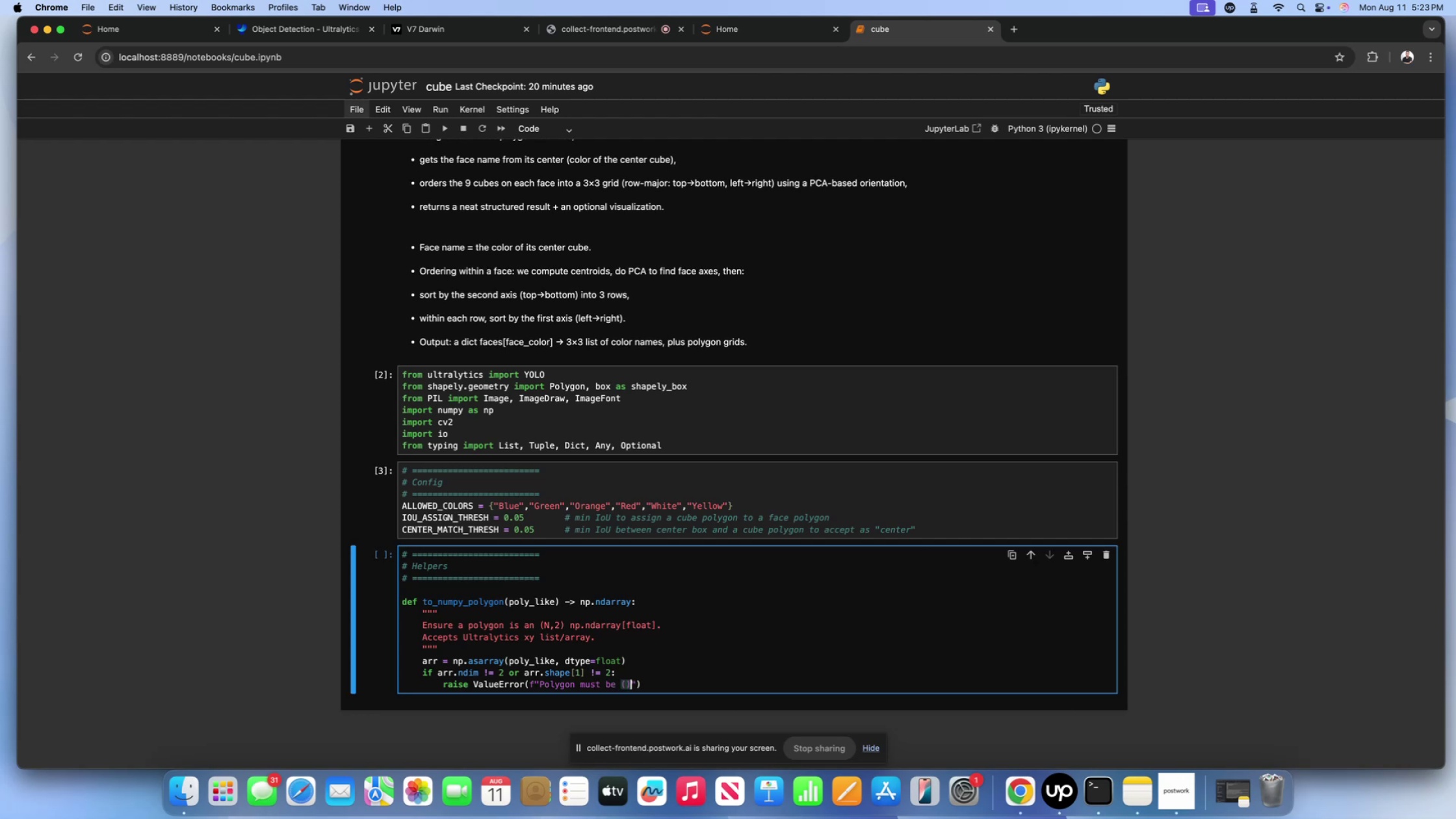 
key(ArrowLeft)
 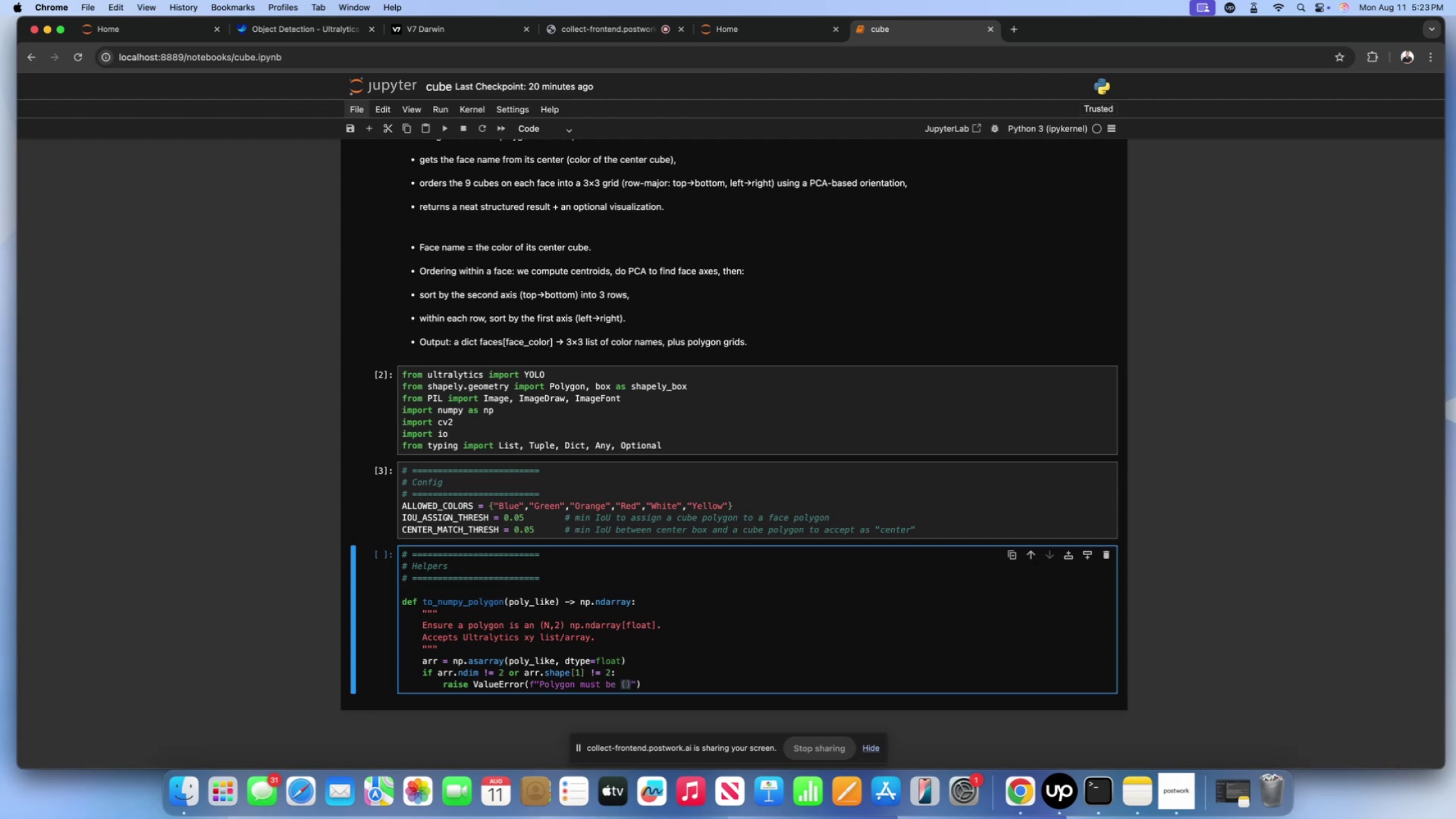 
key(CapsLock)
 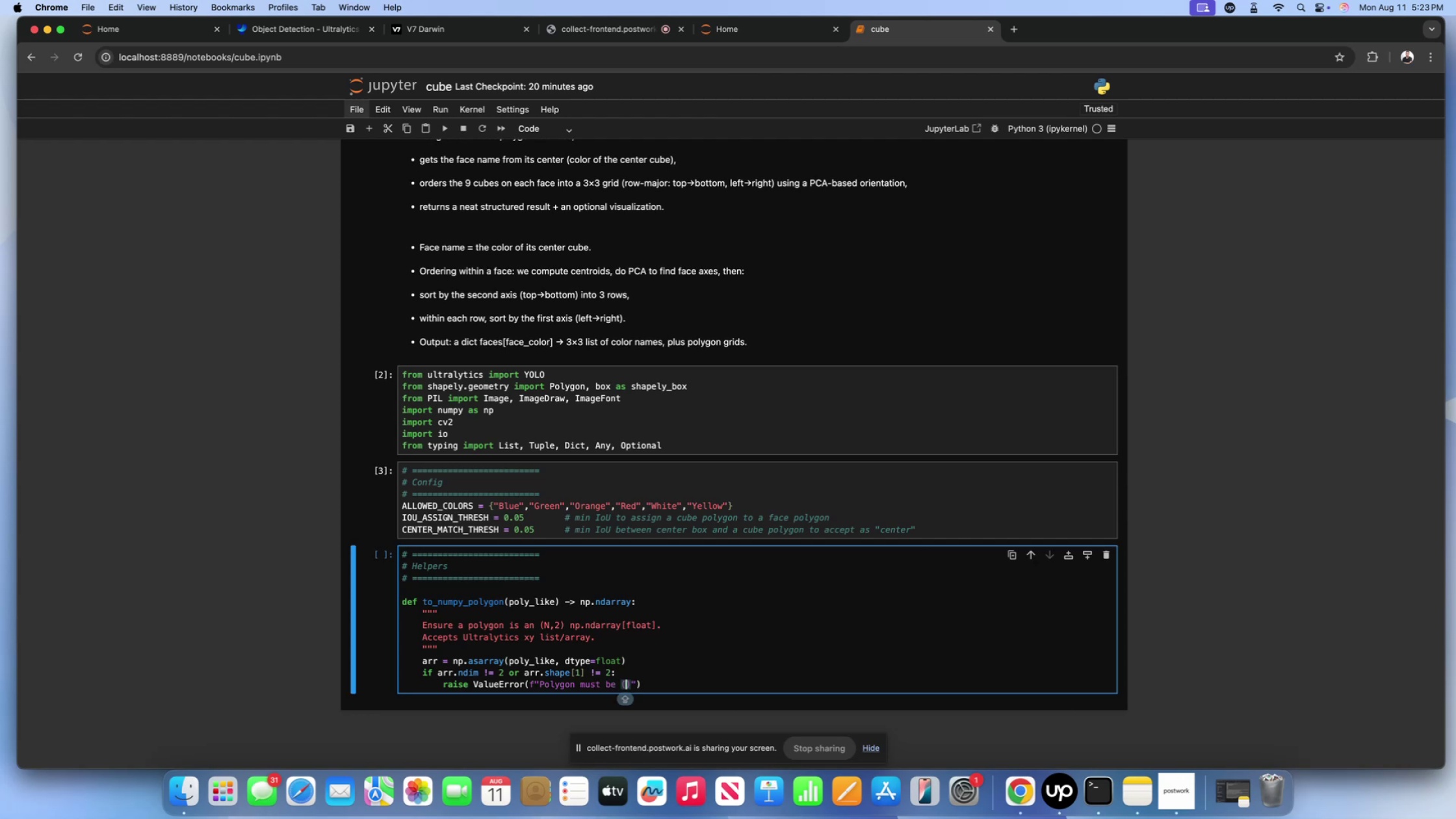 
key(N)
 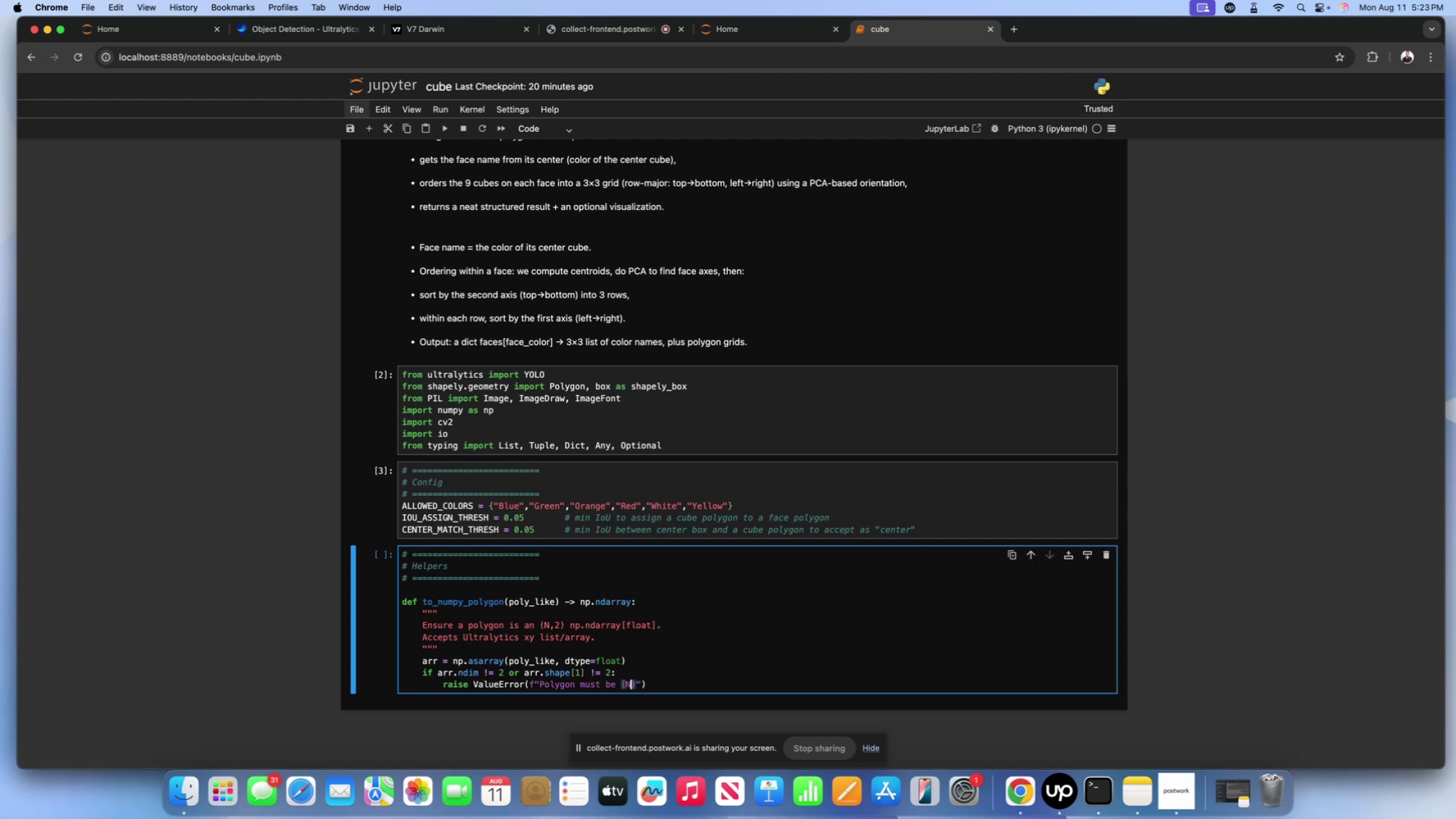 
key(CapsLock)
 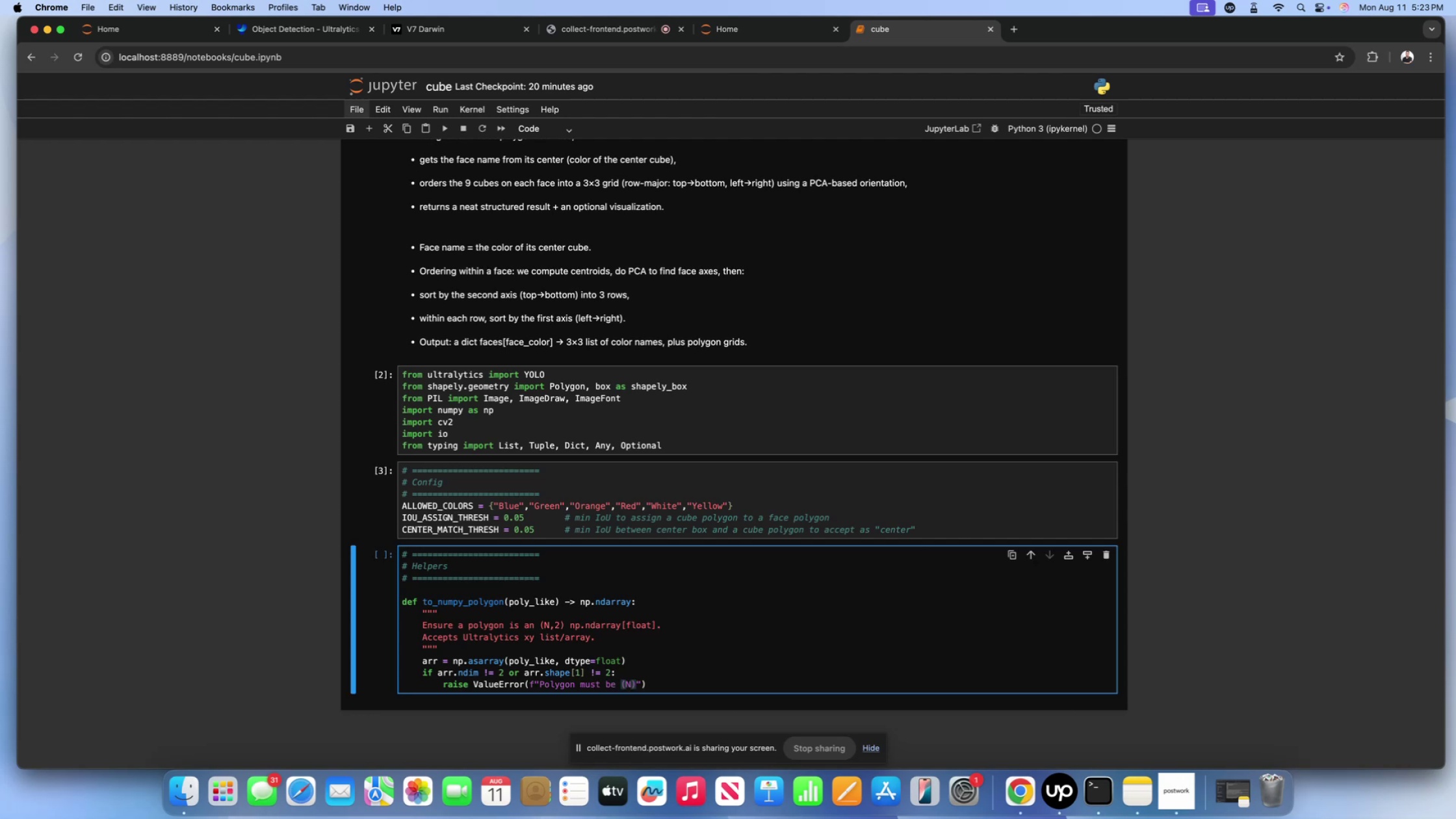 
key(Comma)
 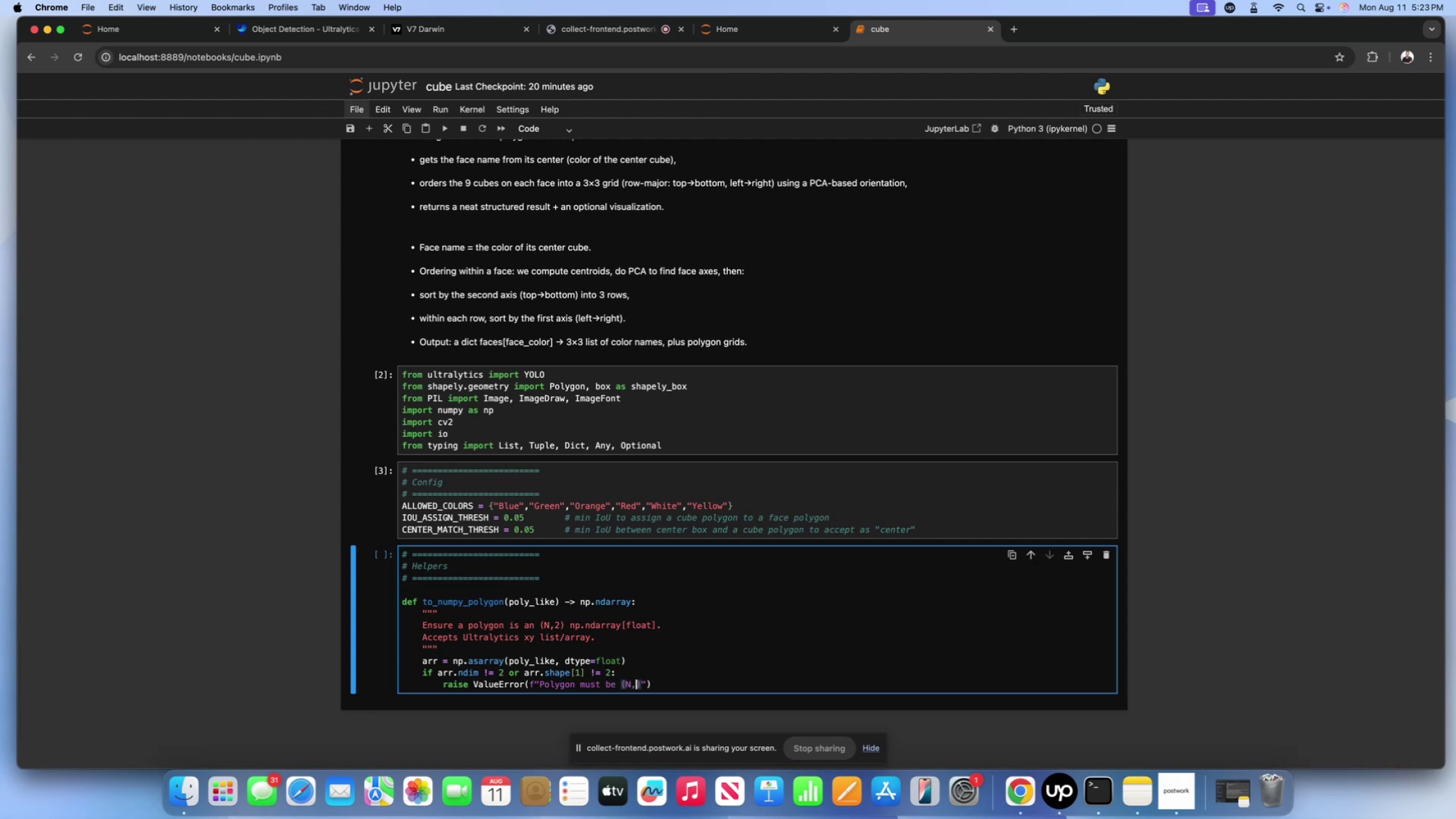 
key(Space)
 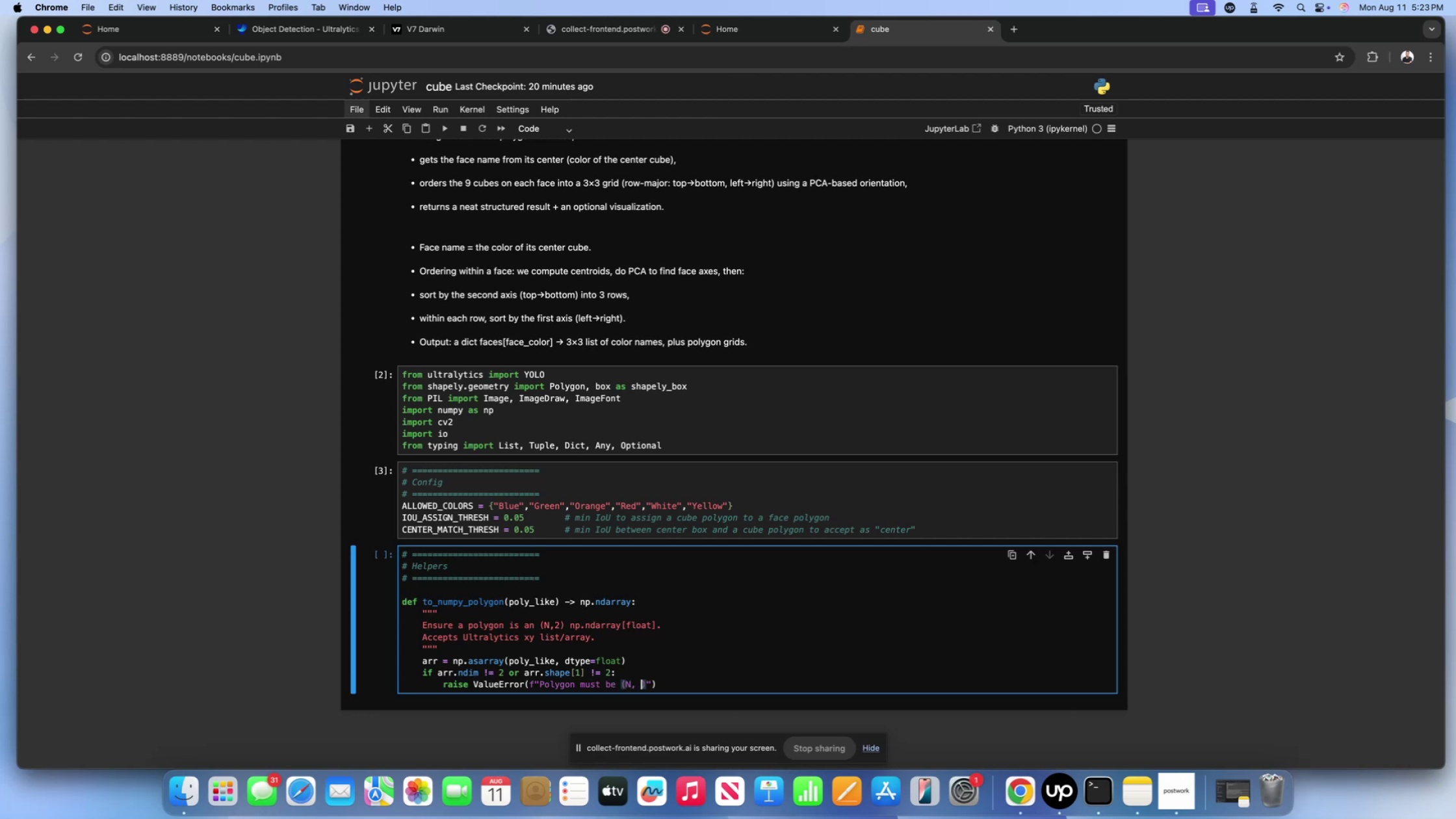 
key(2)
 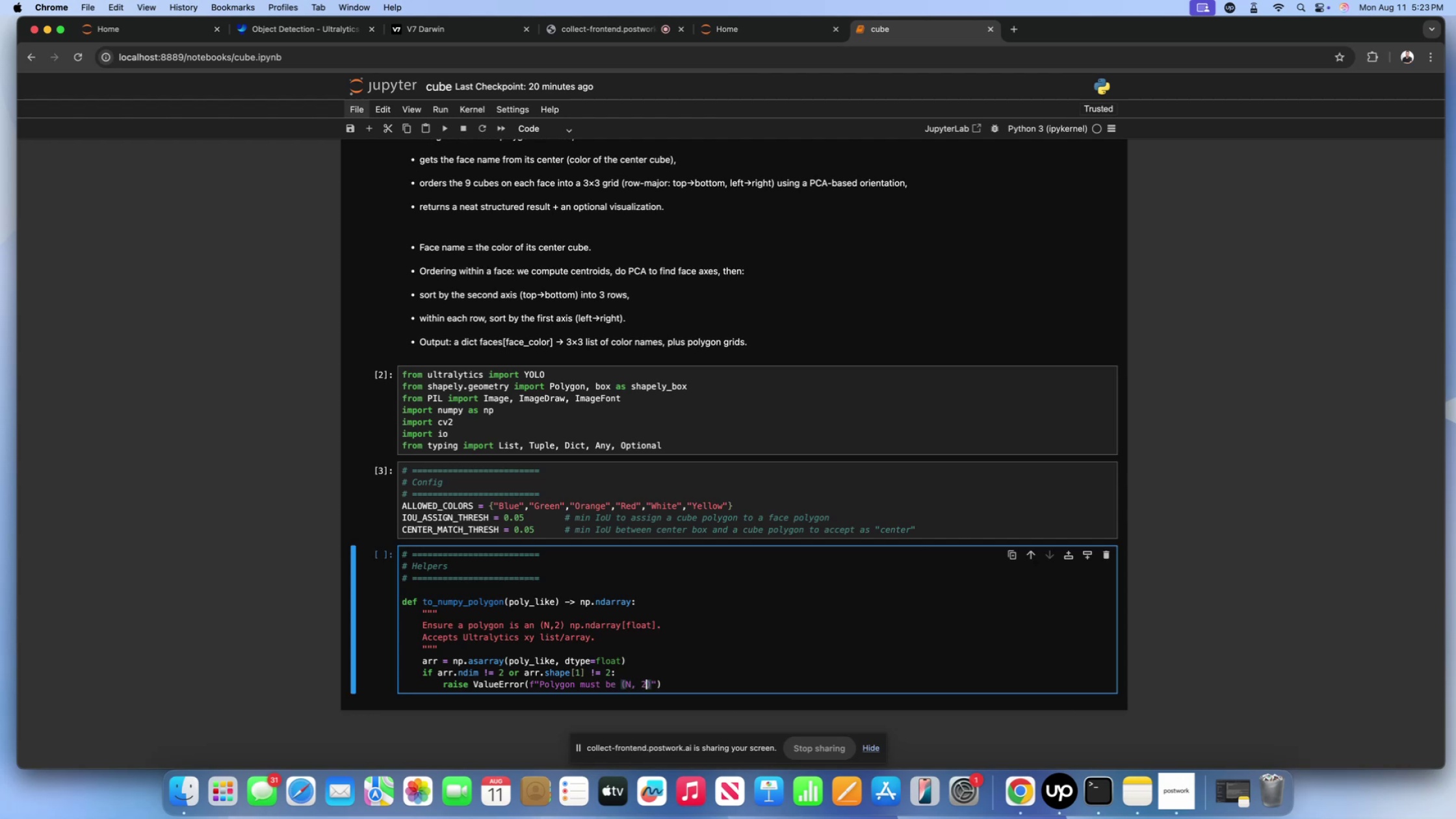 
key(Backspace)
 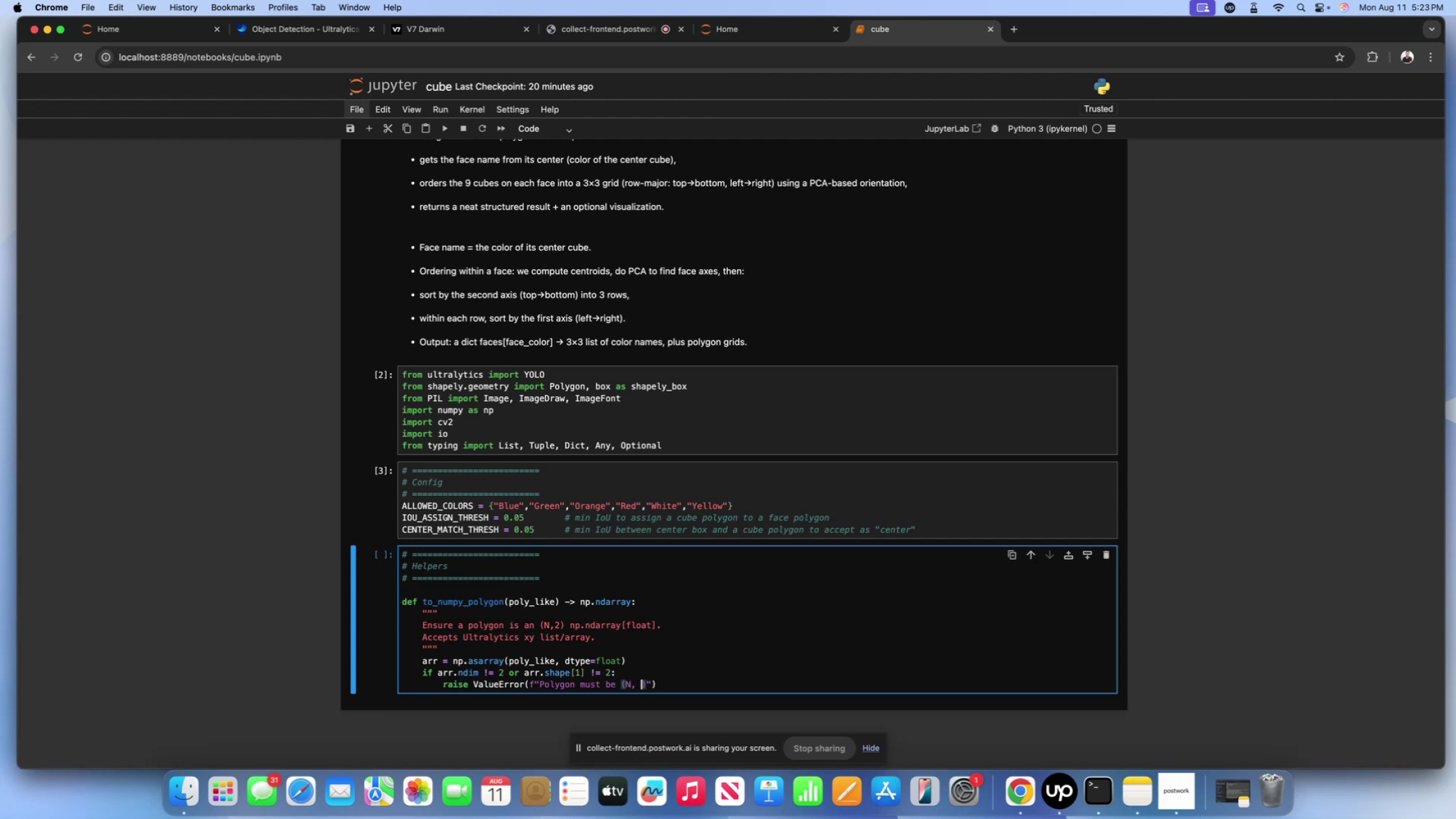 
key(Backspace)
 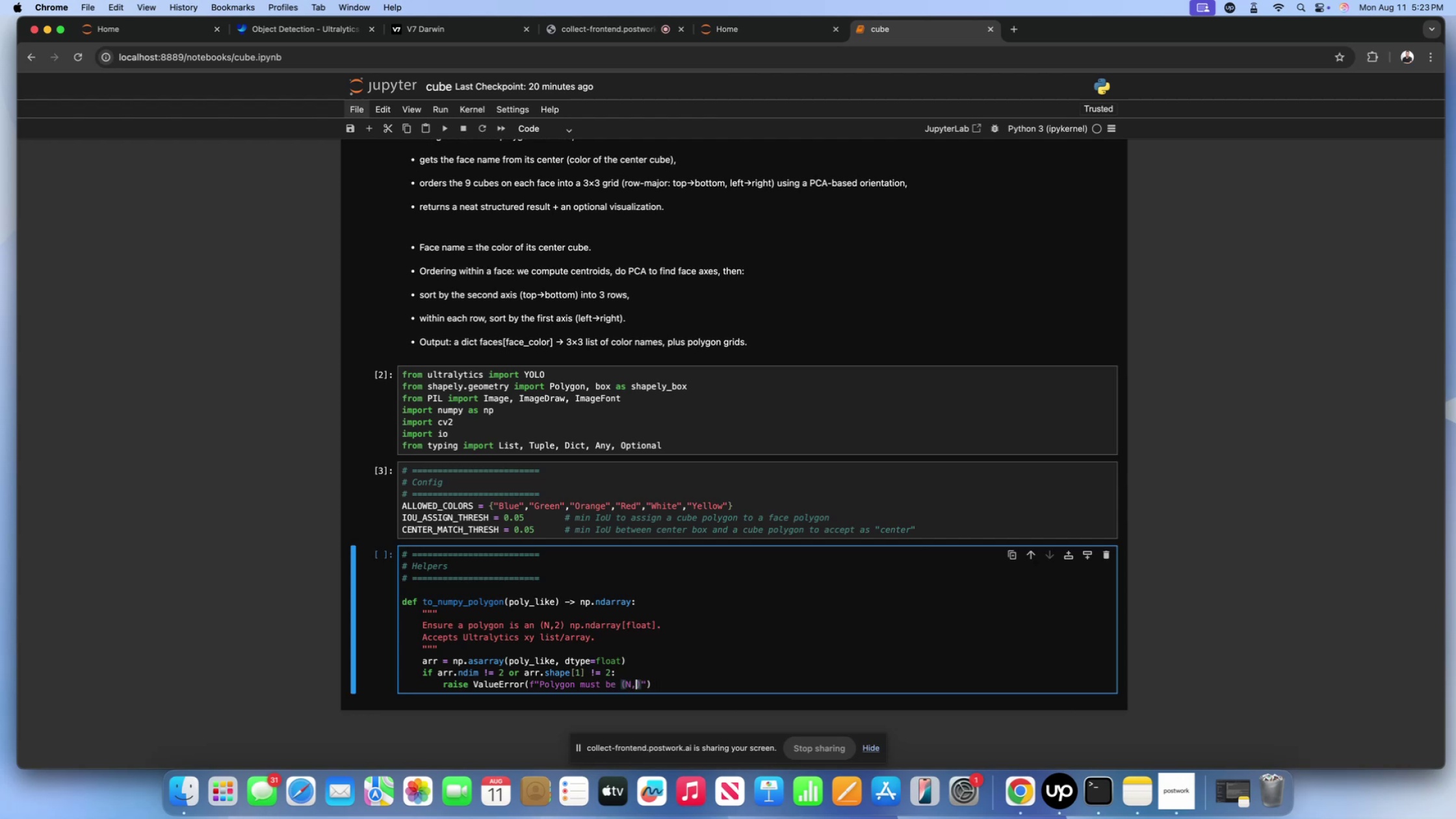 
key(2)
 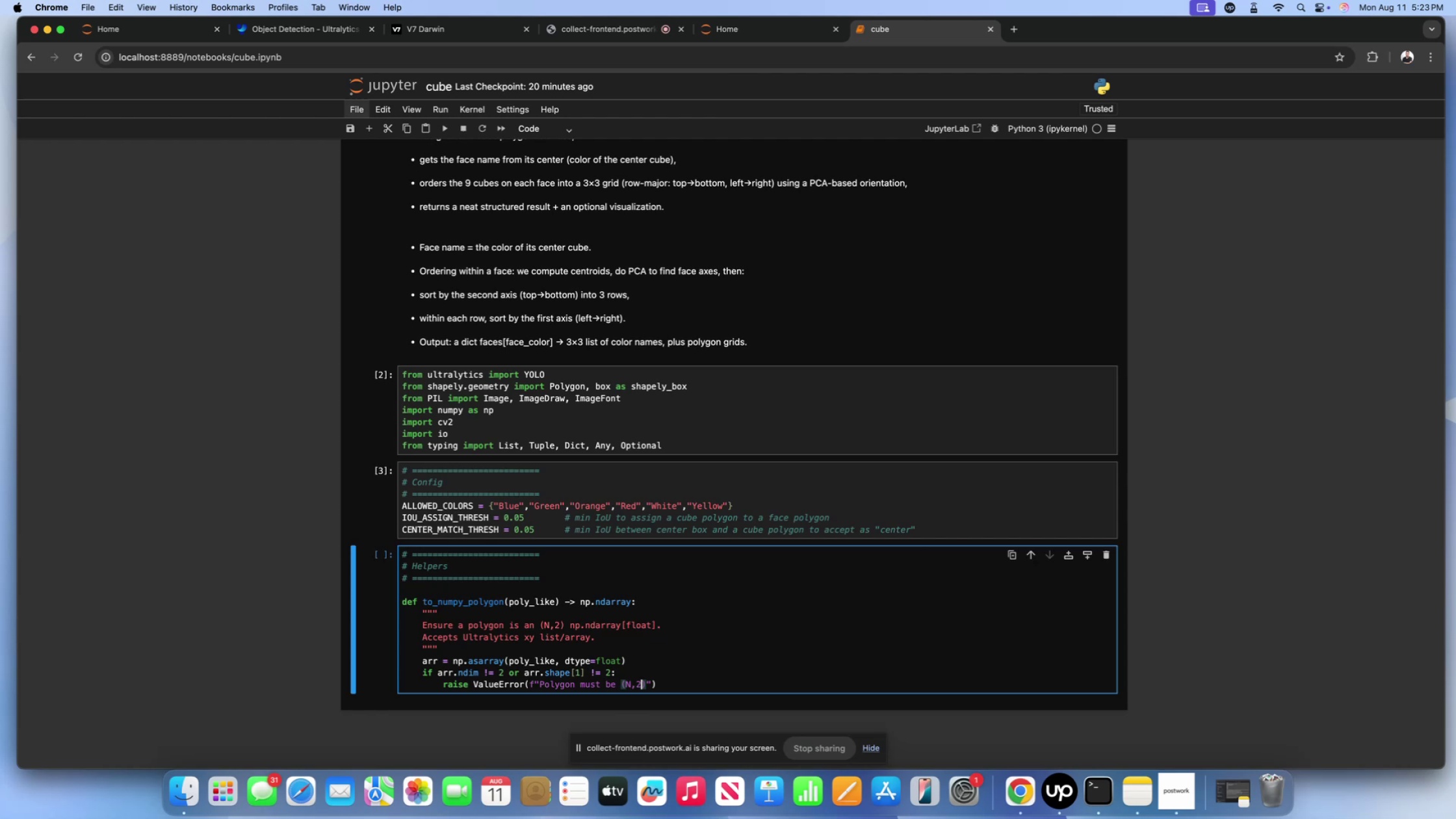 
key(ArrowRight)
 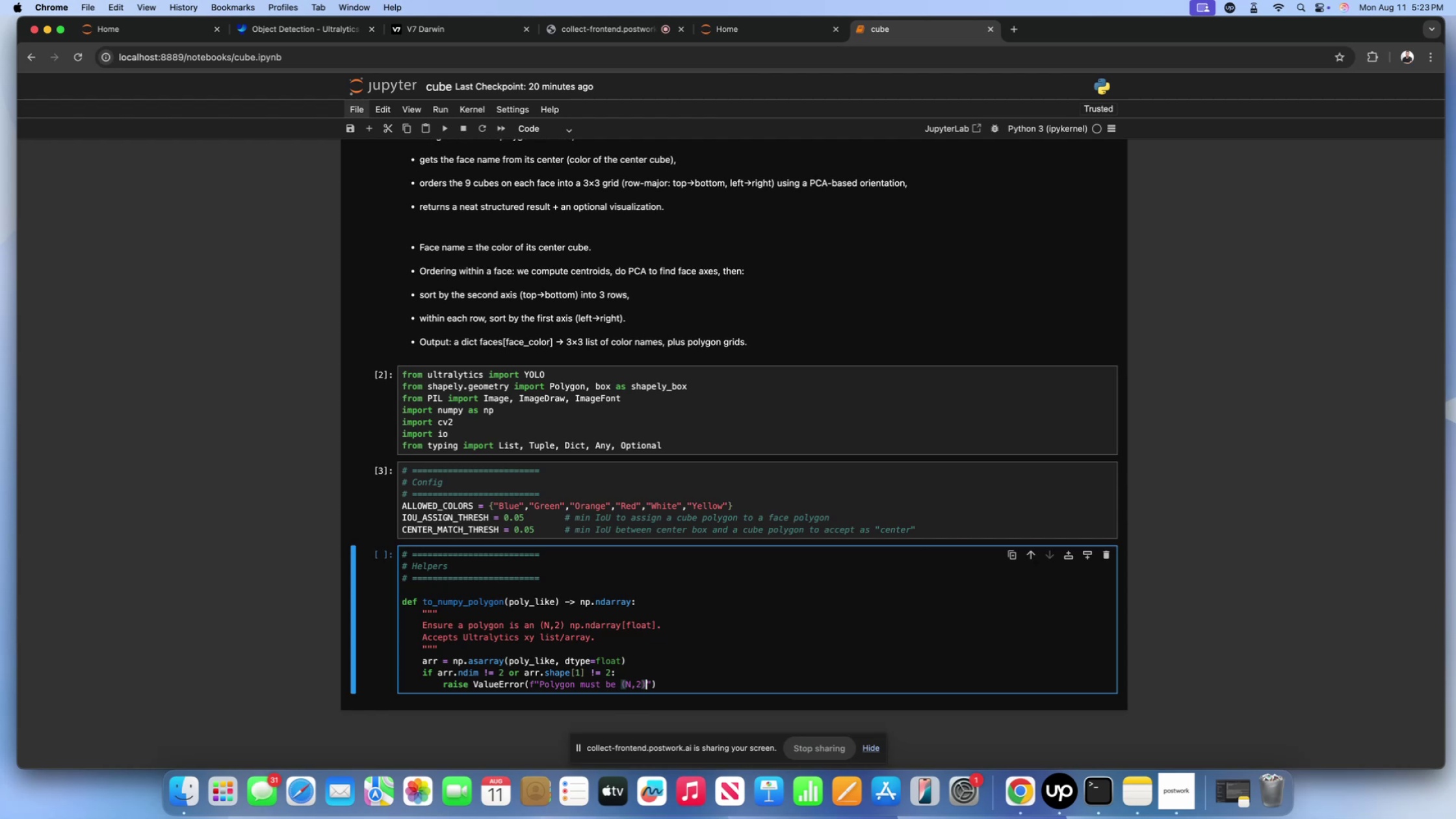 
type(, got )
 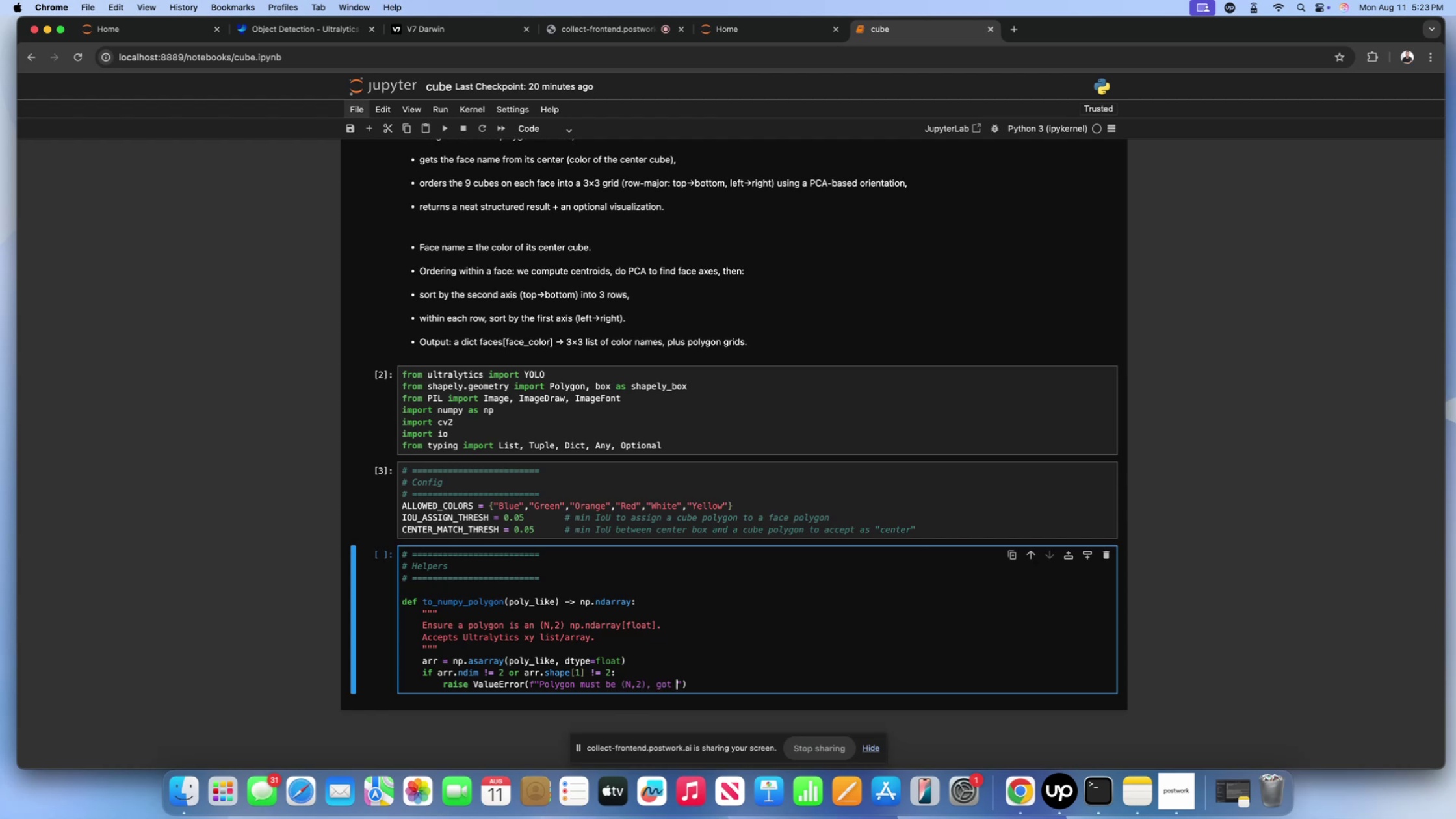 
key(BracketLeft)
 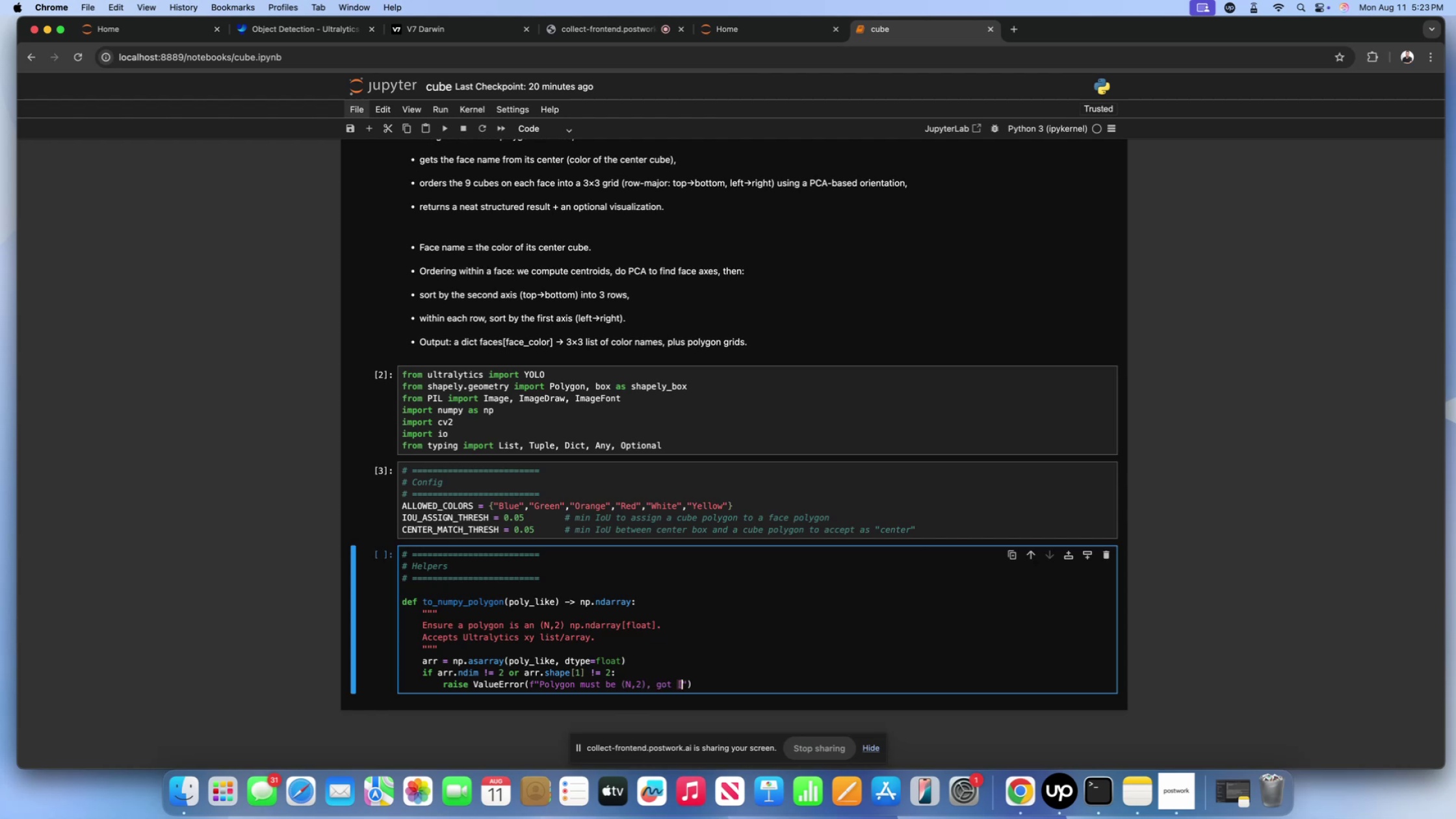 
key(BracketRight)
 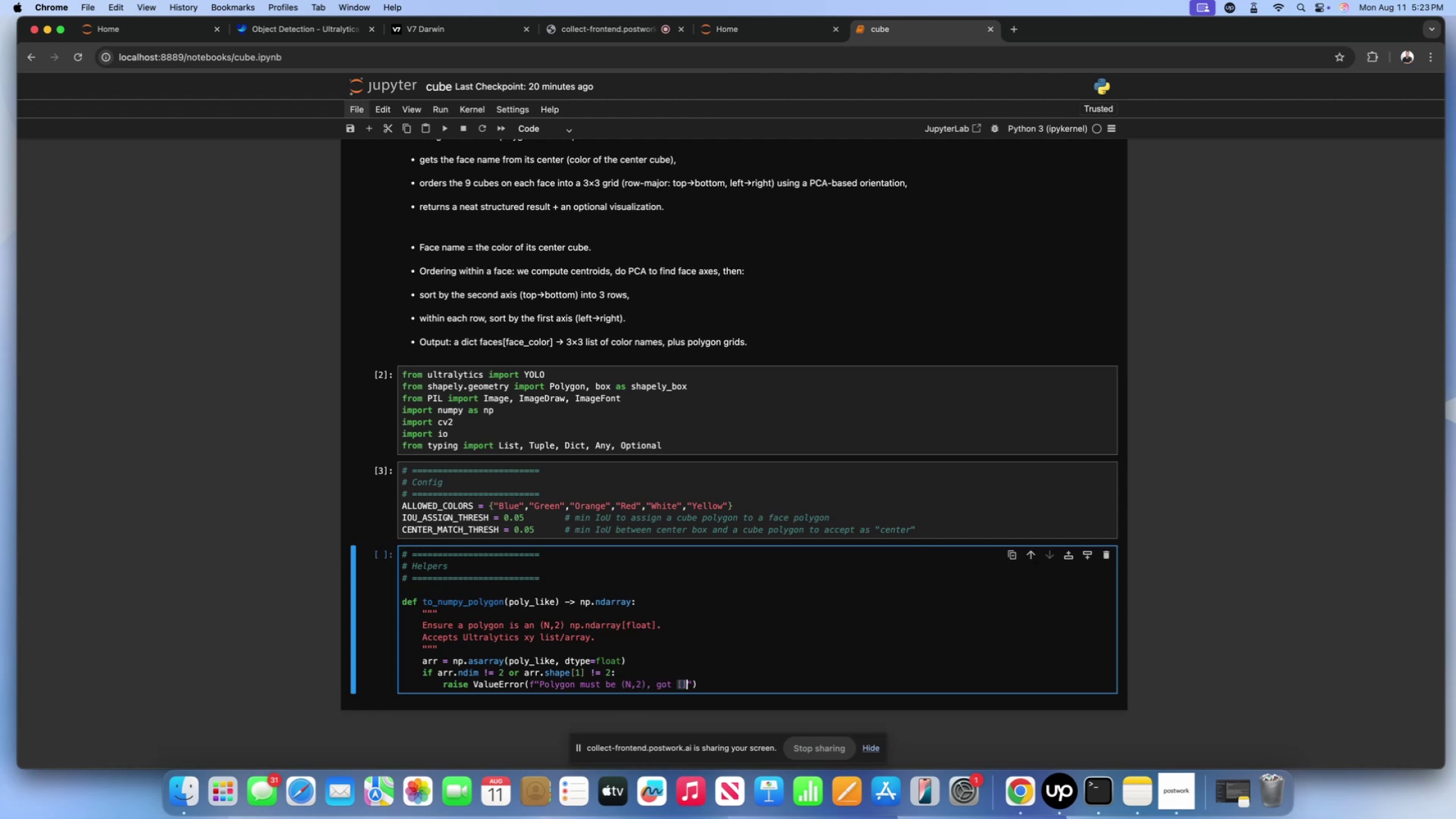 
key(Backspace)
 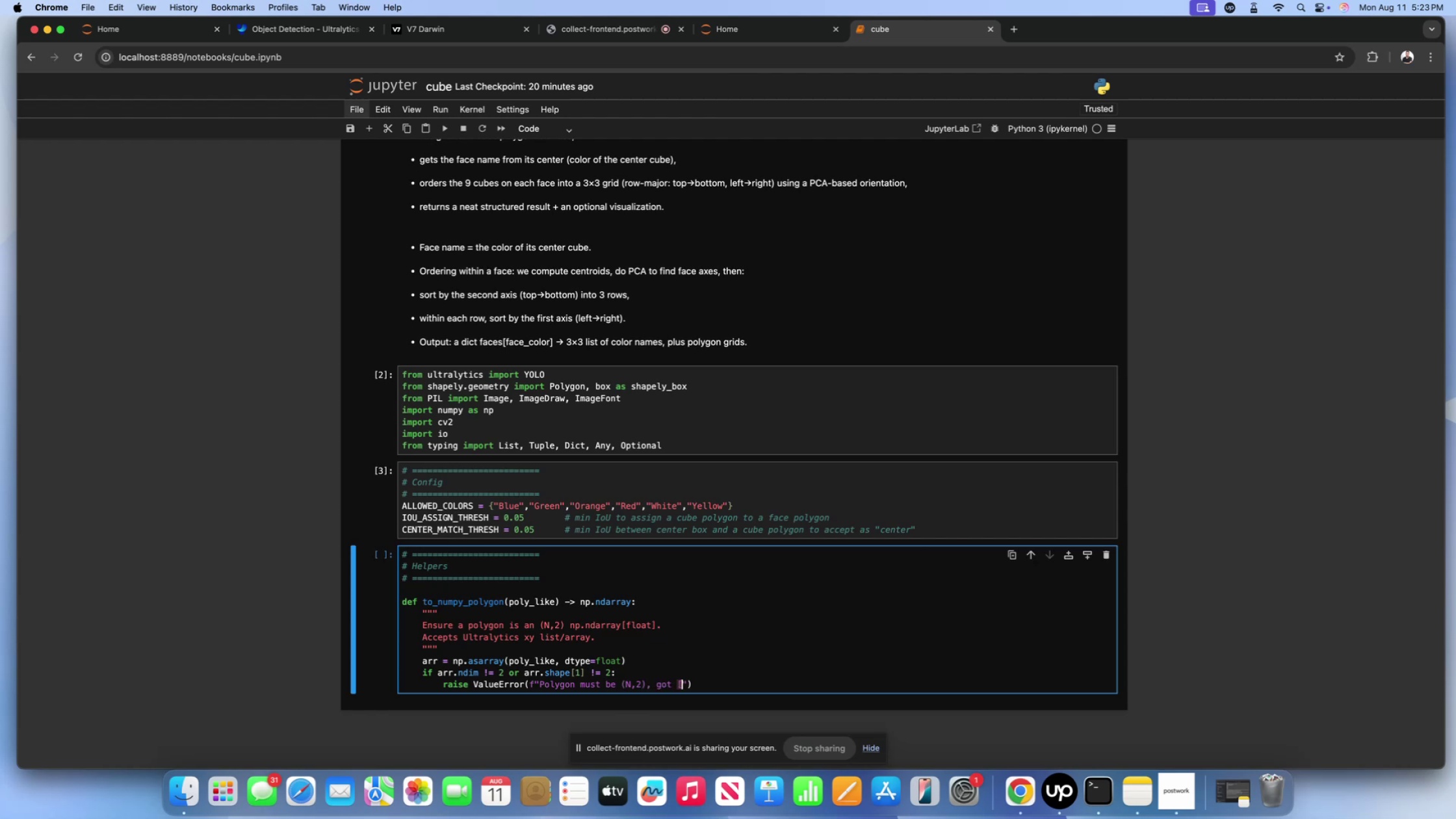 
key(Backspace)
 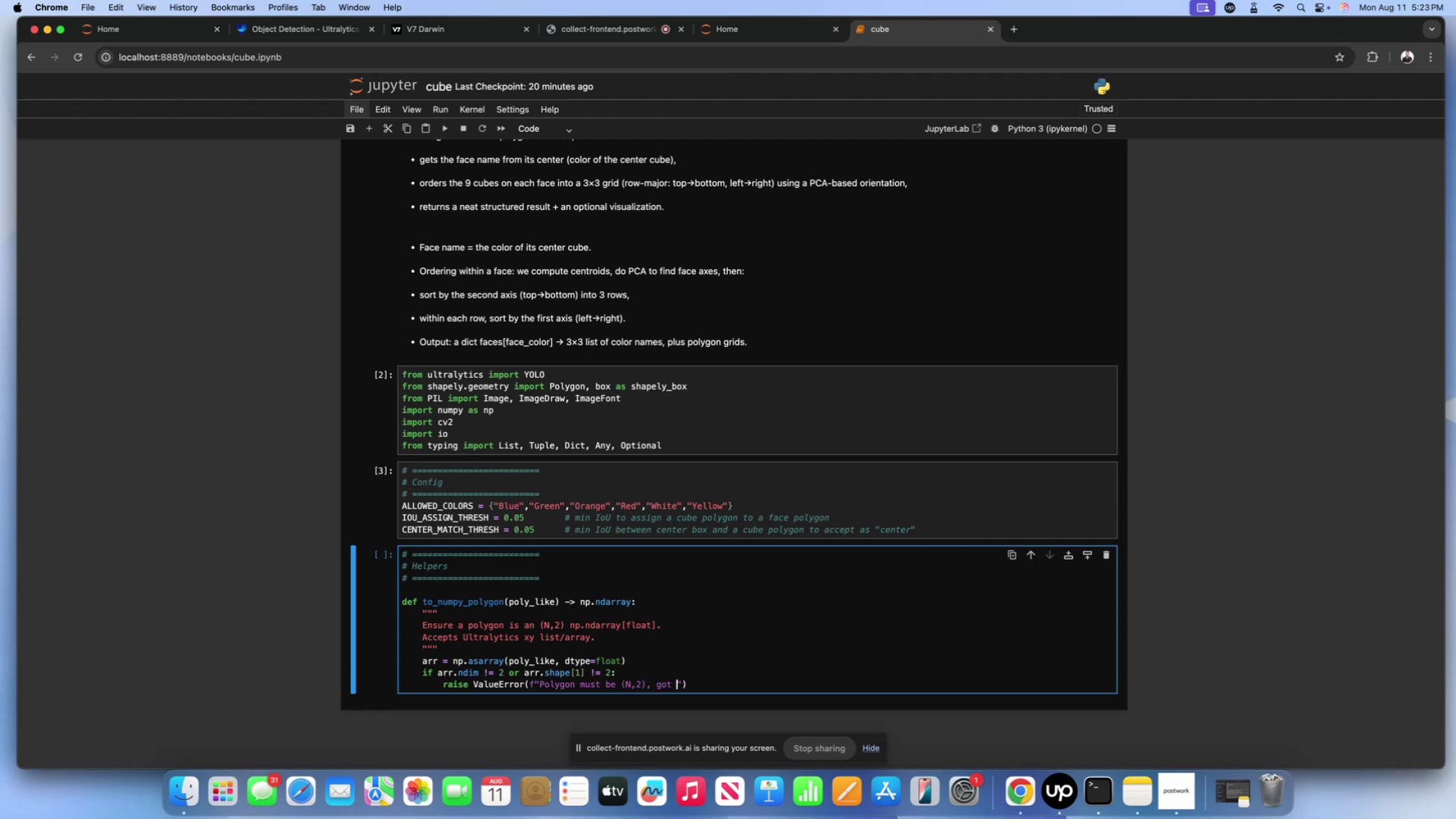 
key(Shift+BracketLeft)
 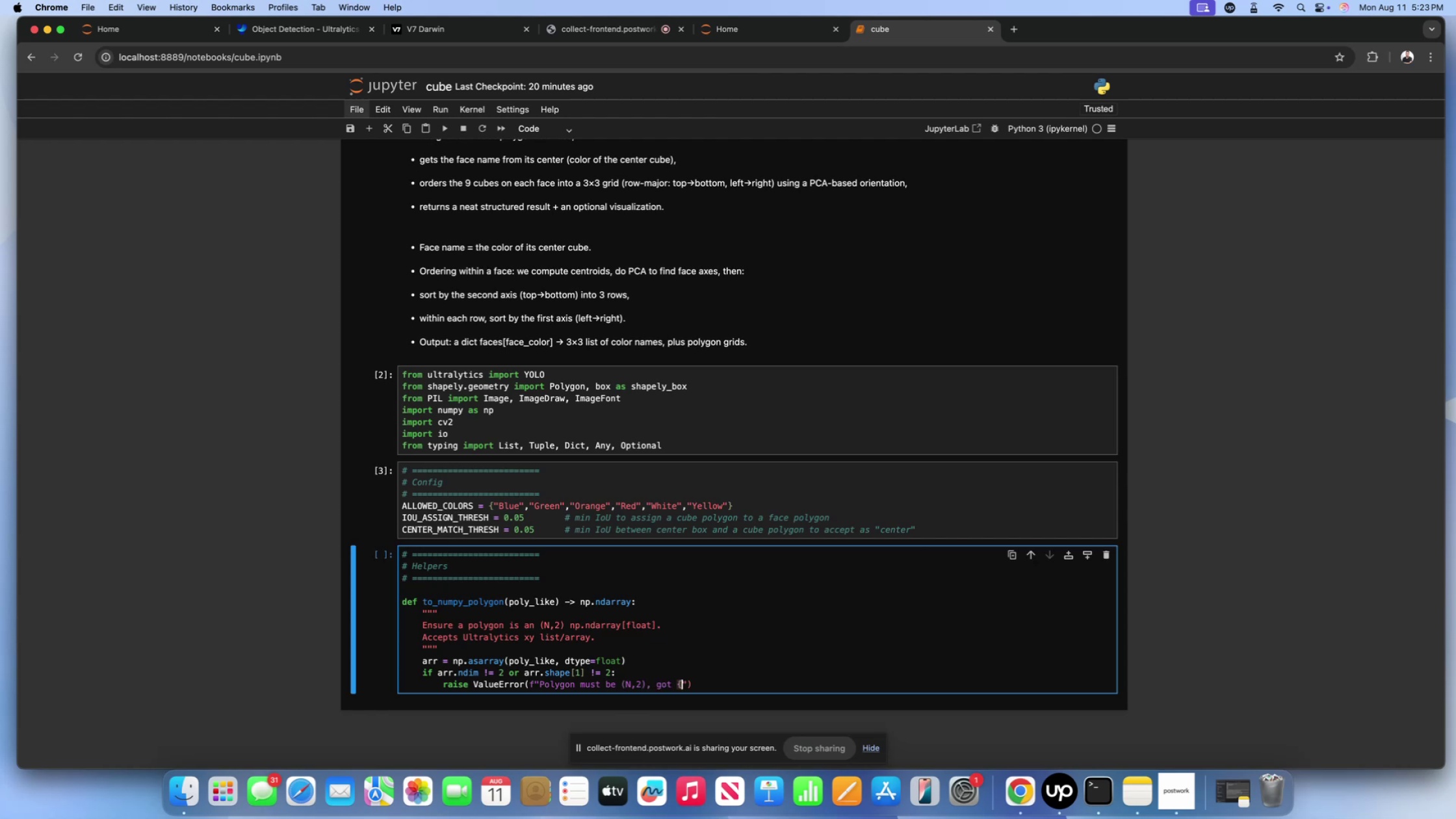 
key(Shift+ShiftLeft)
 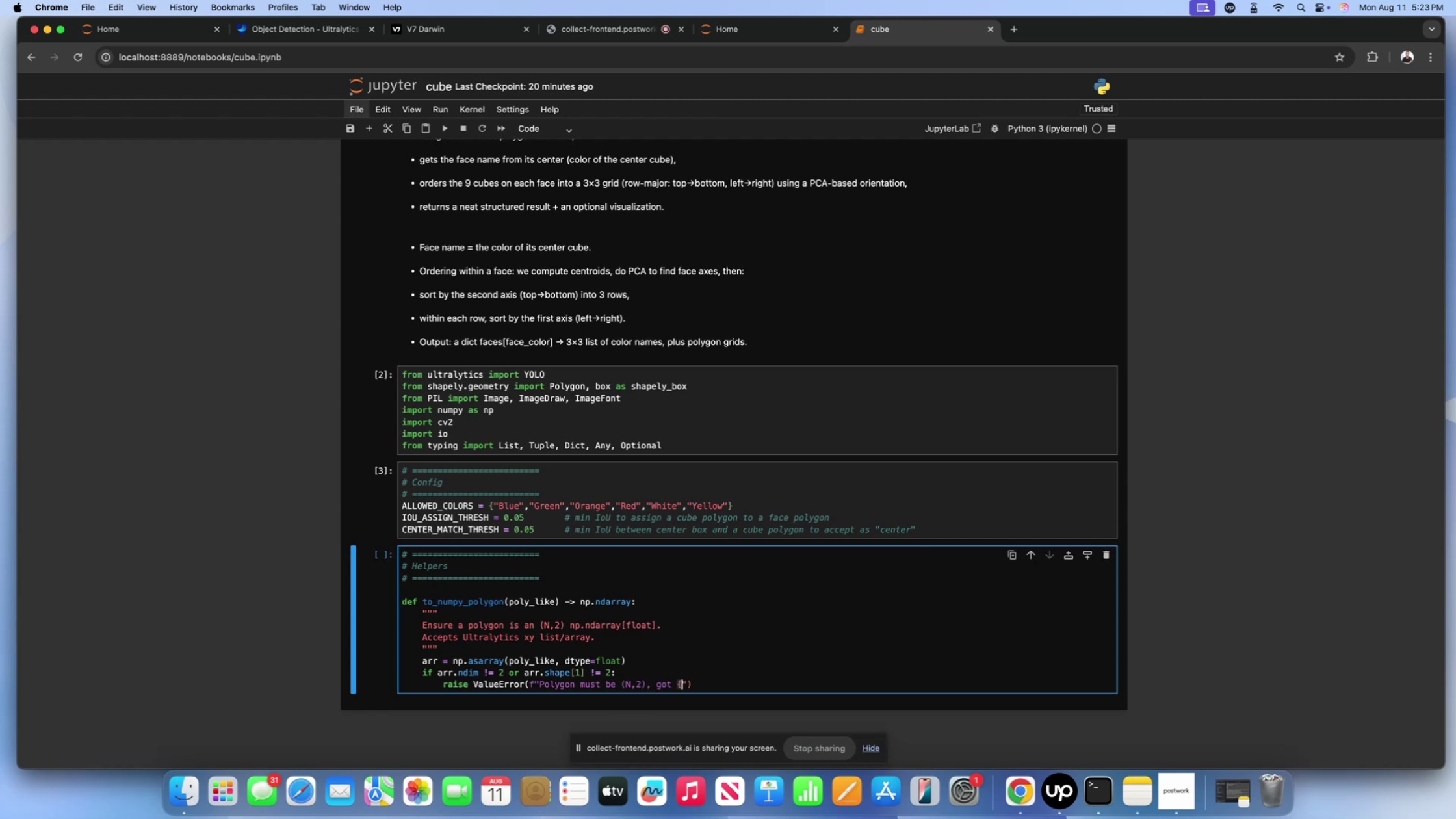 
key(Shift+BracketRight)
 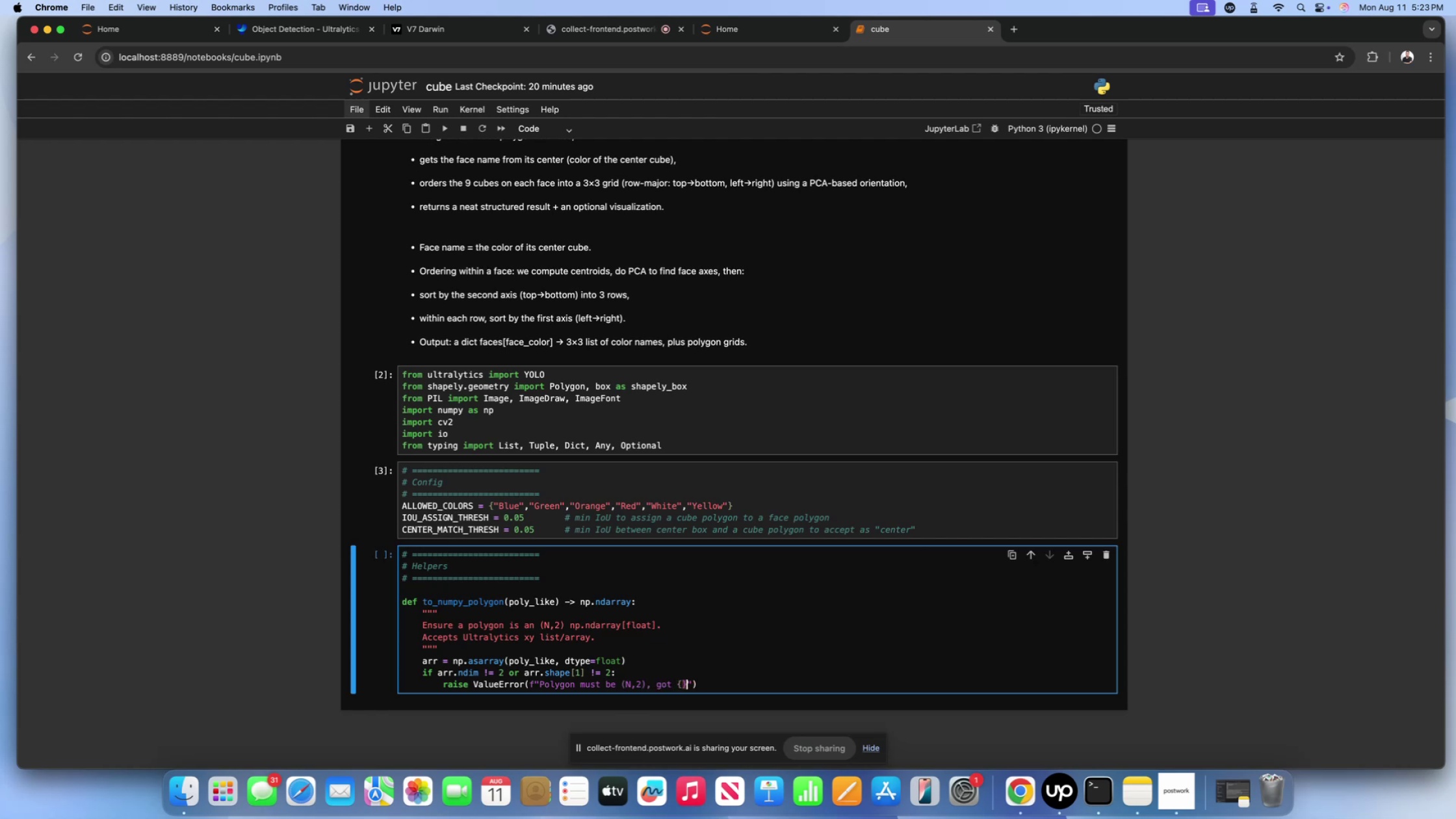 
key(ArrowDown)
 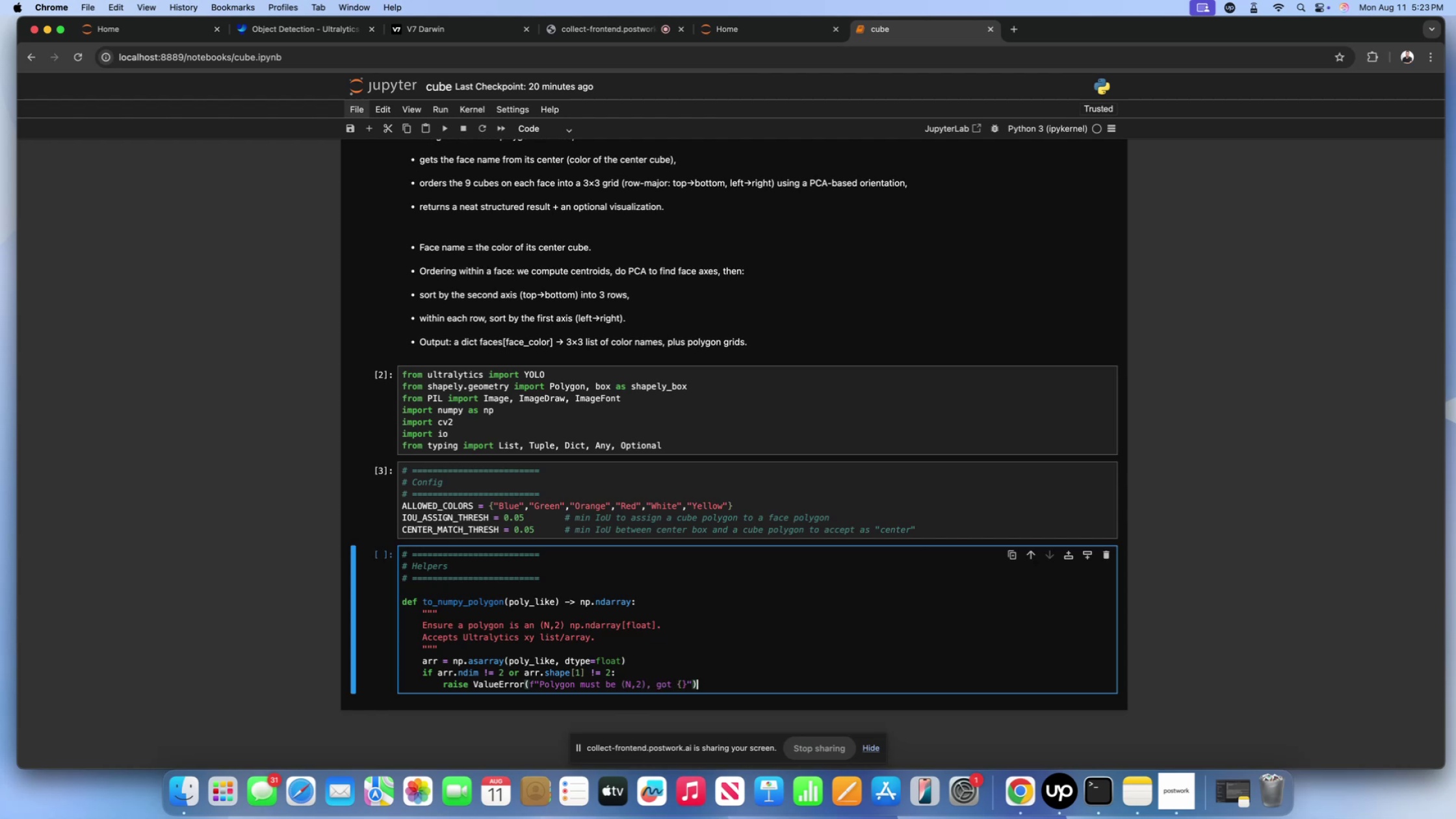 
key(ArrowUp)
 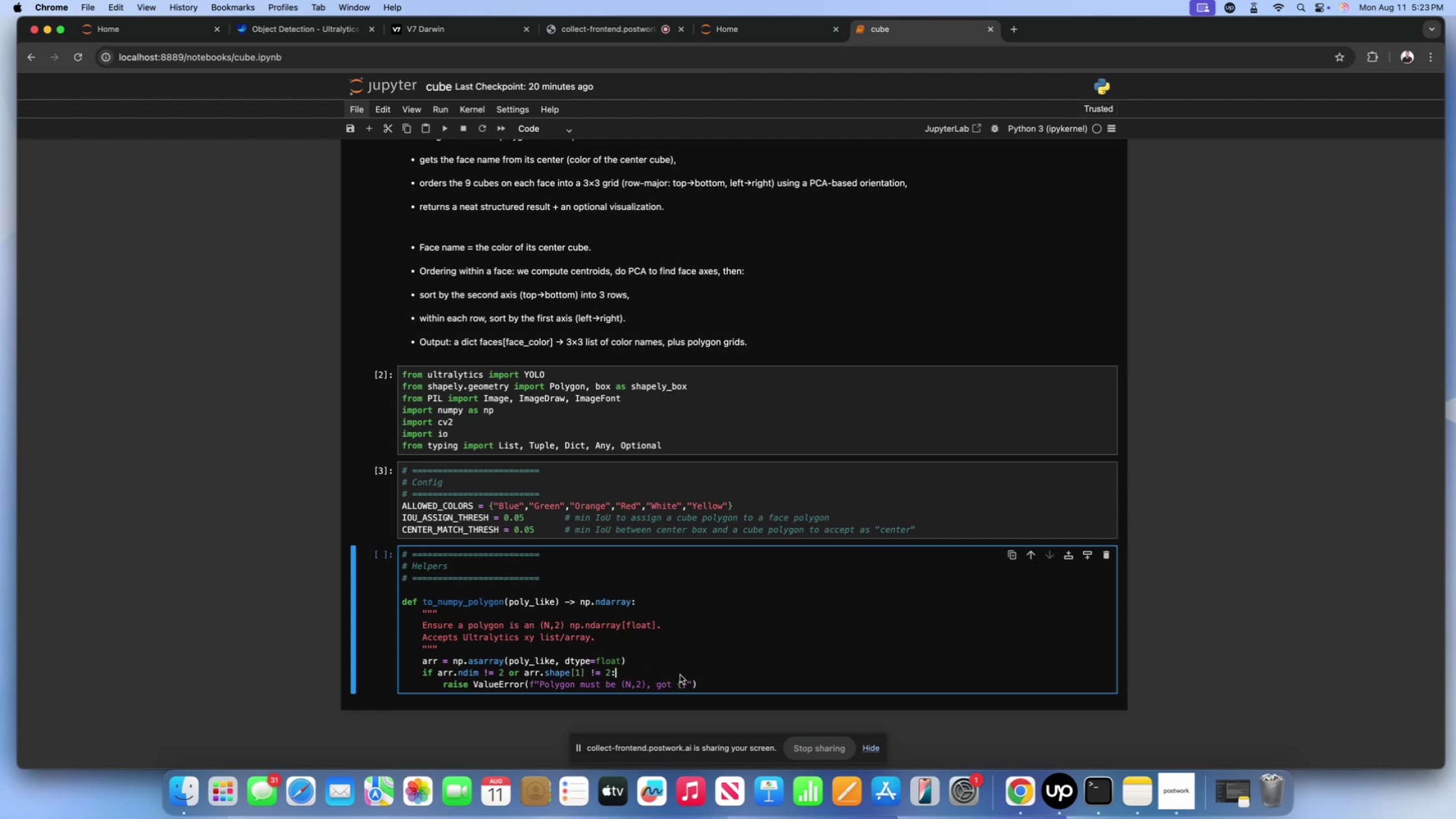 
left_click([682, 688])
 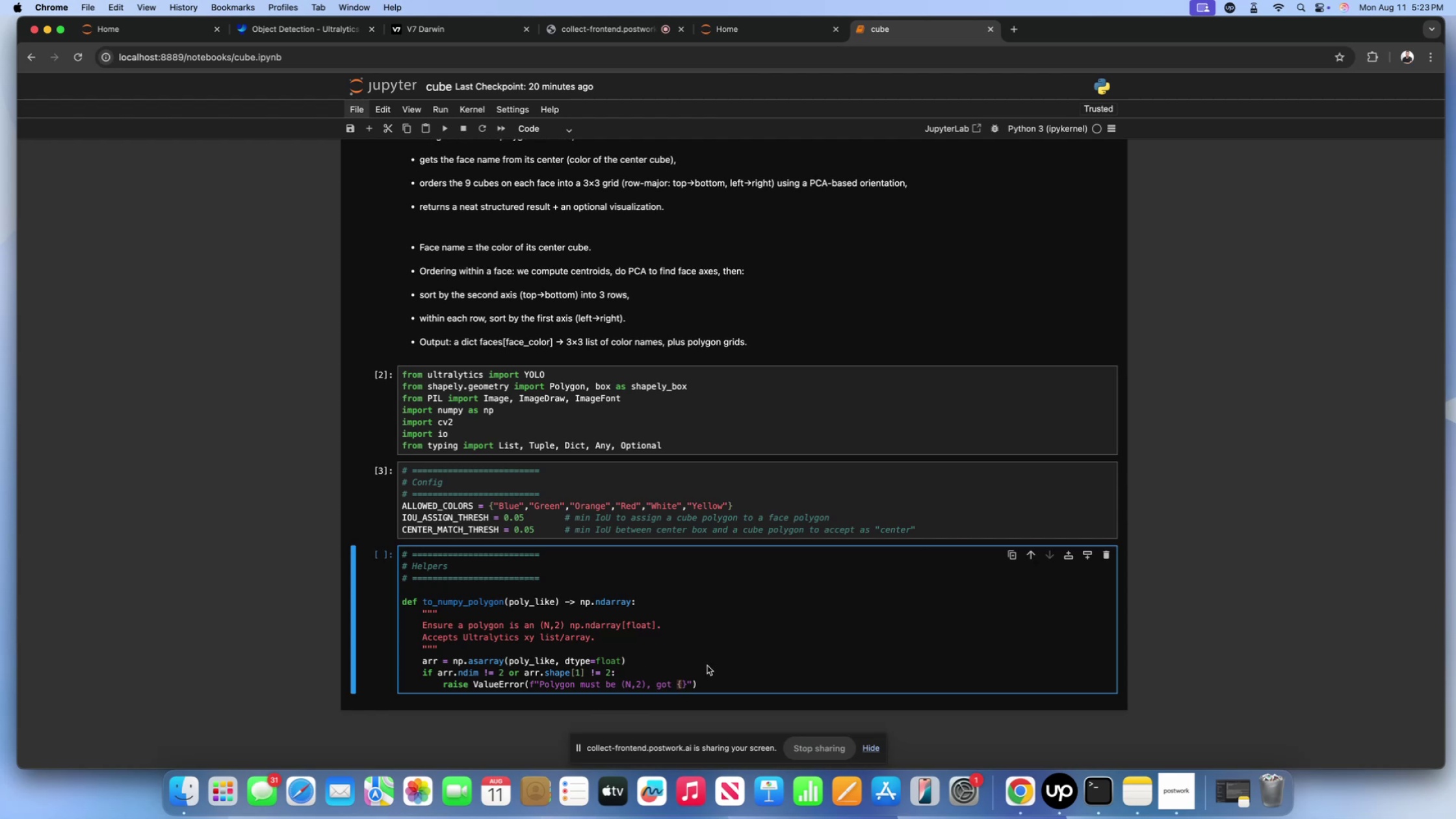 
scroll: coordinate [707, 666], scroll_direction: up, amount: 3.0
 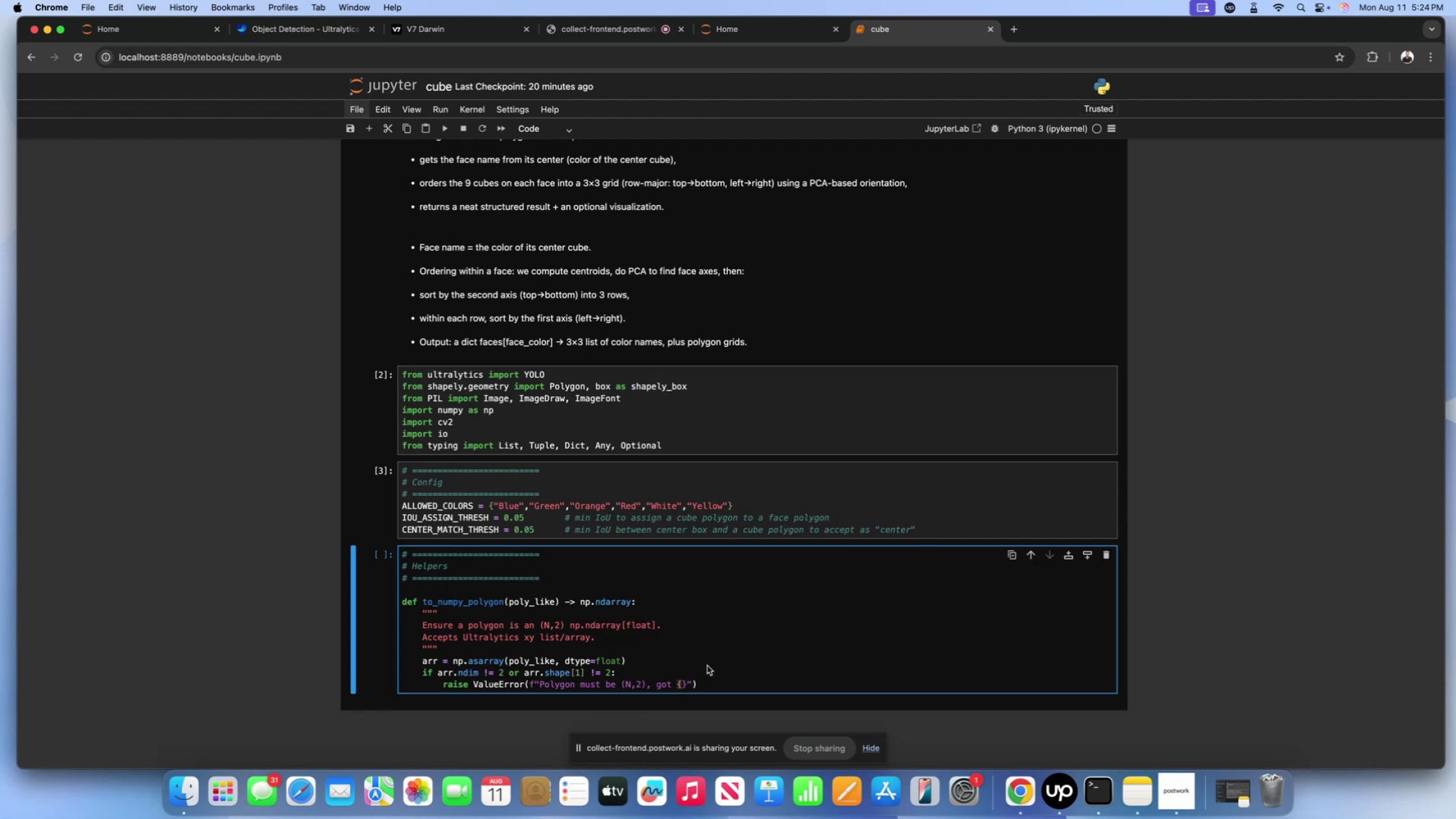 
type(arr.shape)
 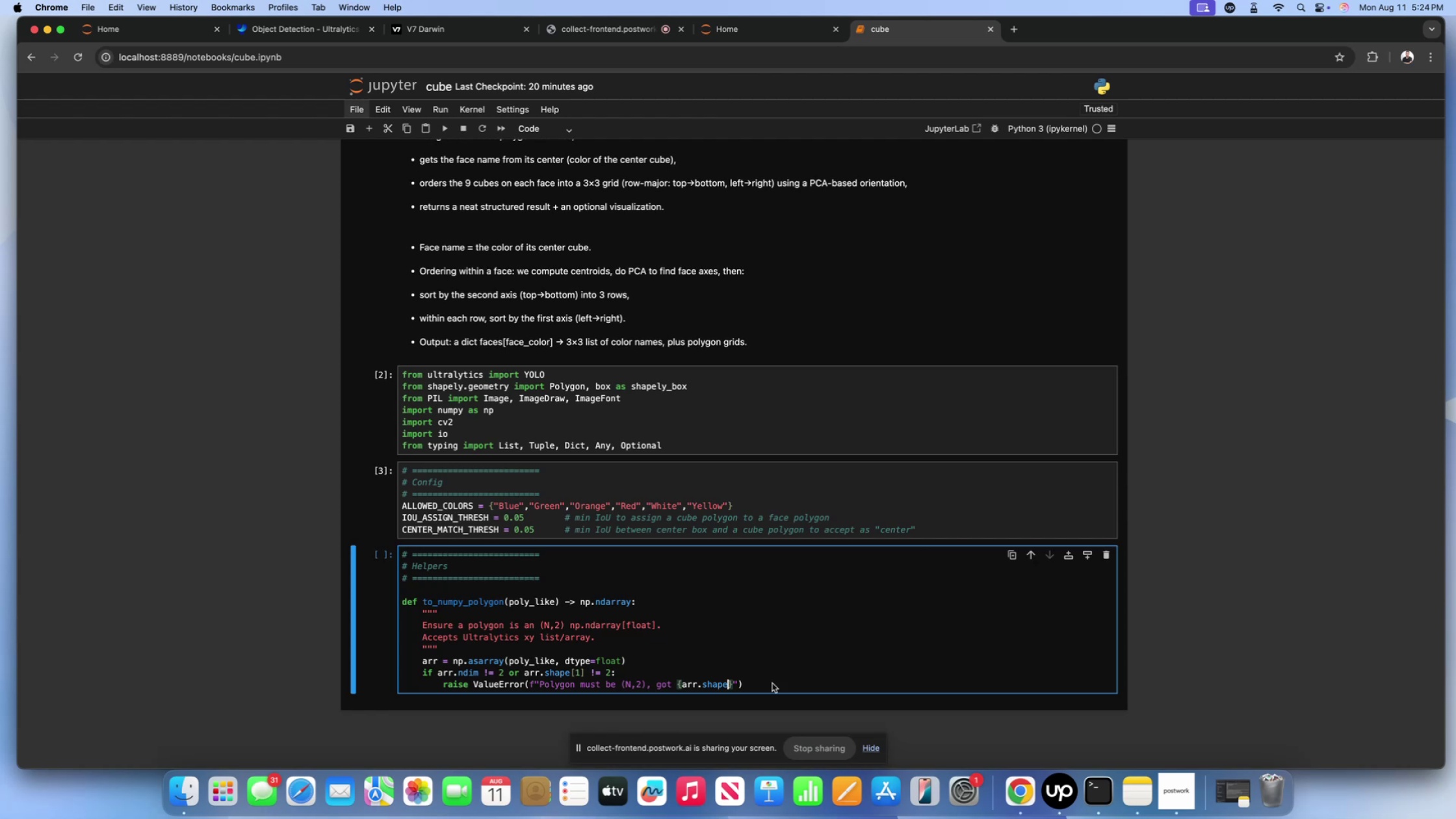 
left_click([772, 683])
 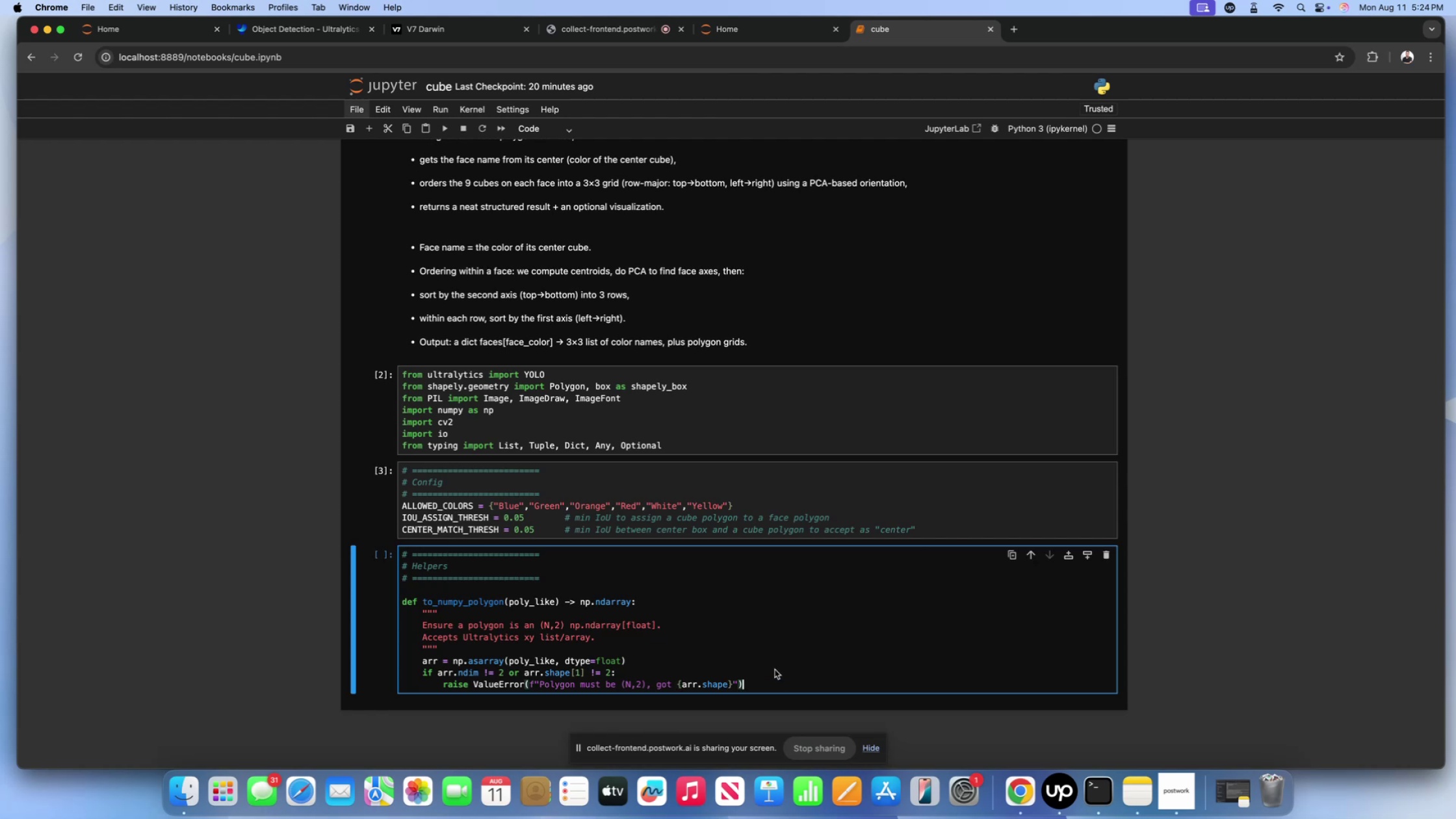 
key(Enter)
 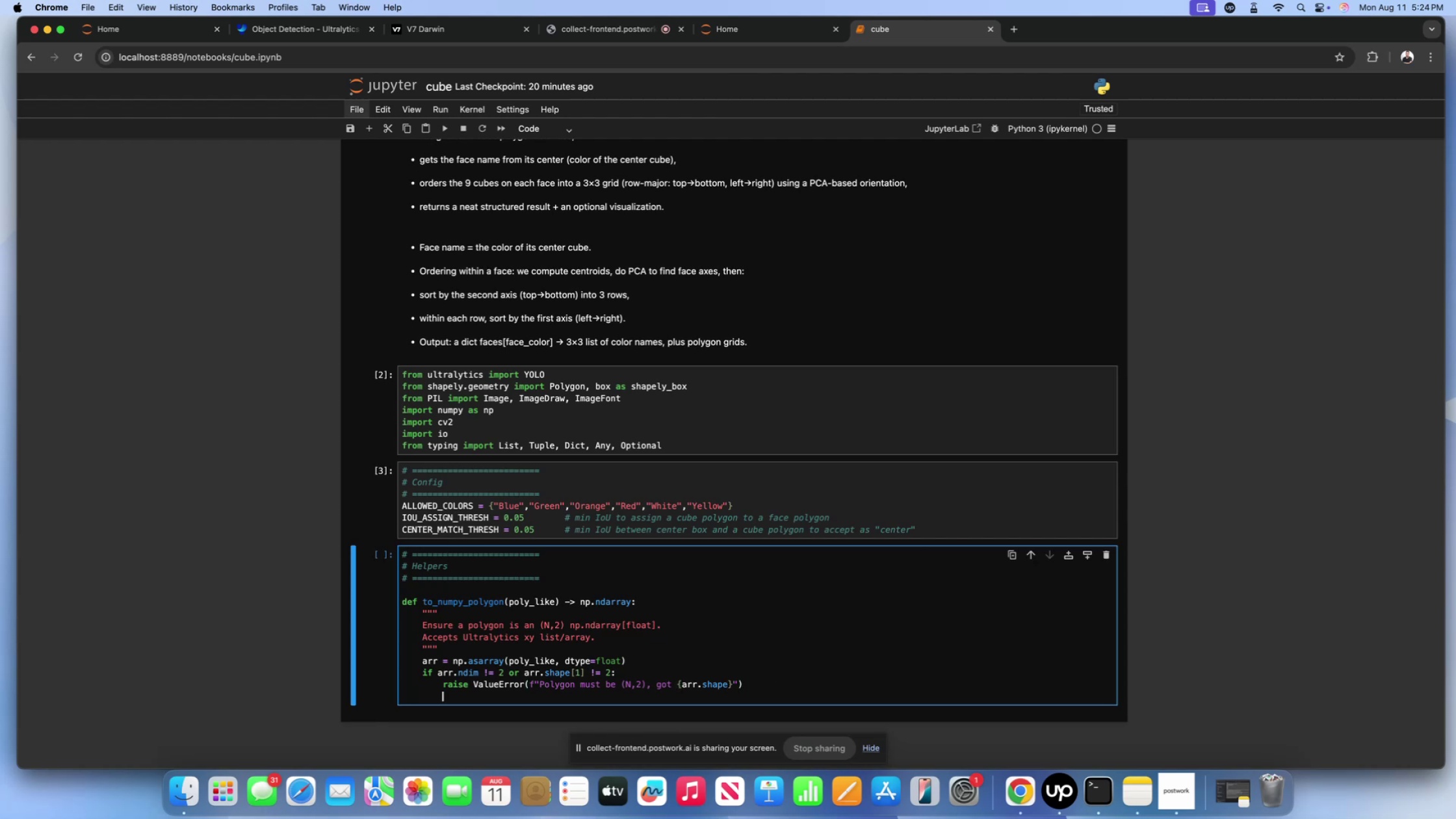 
key(Backspace)
type(retuirn )
key(Backspace)
key(Backspace)
key(Backspace)
key(Backspace)
type(rn arr)
 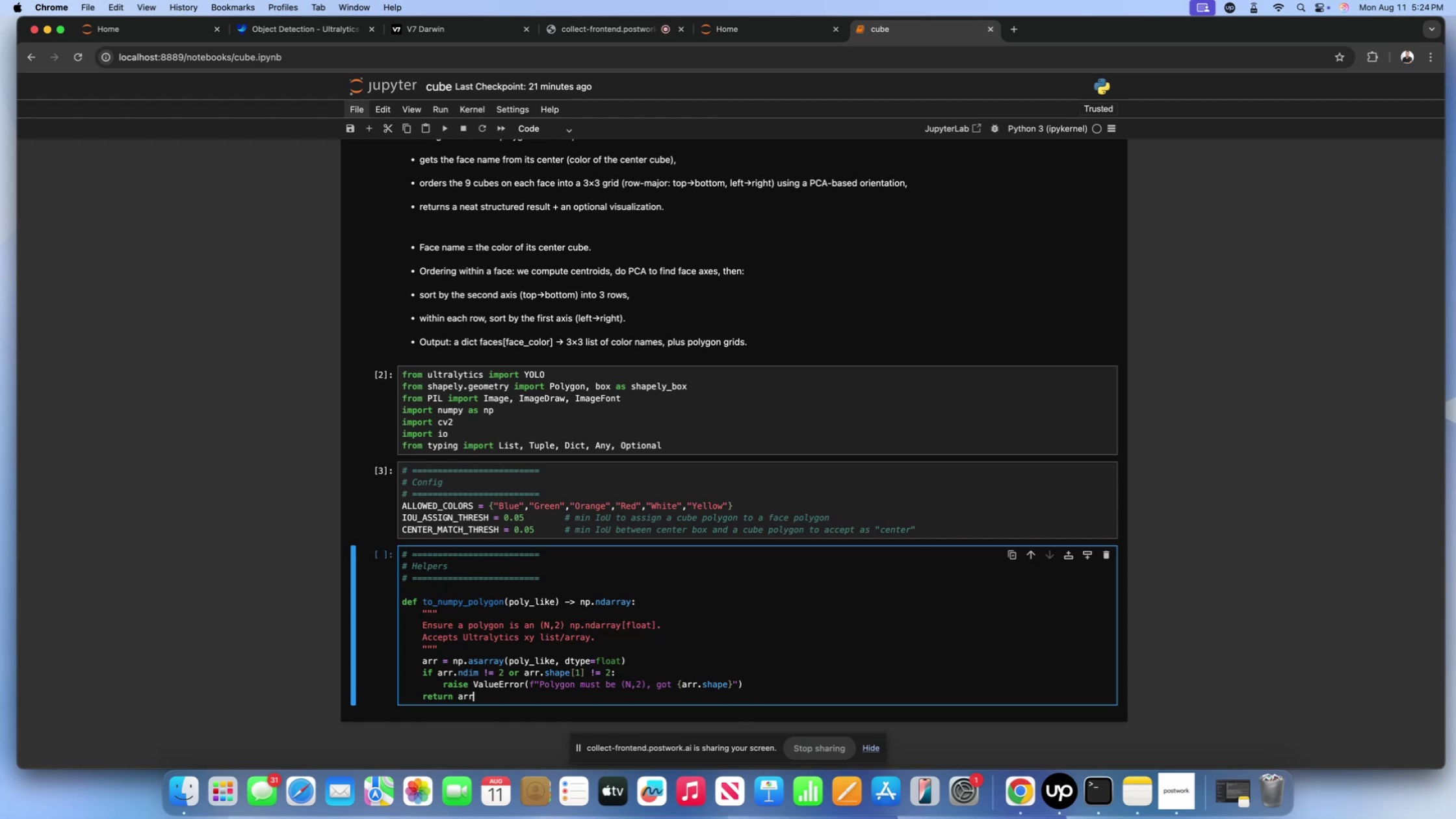 
key(Shift+Enter)
 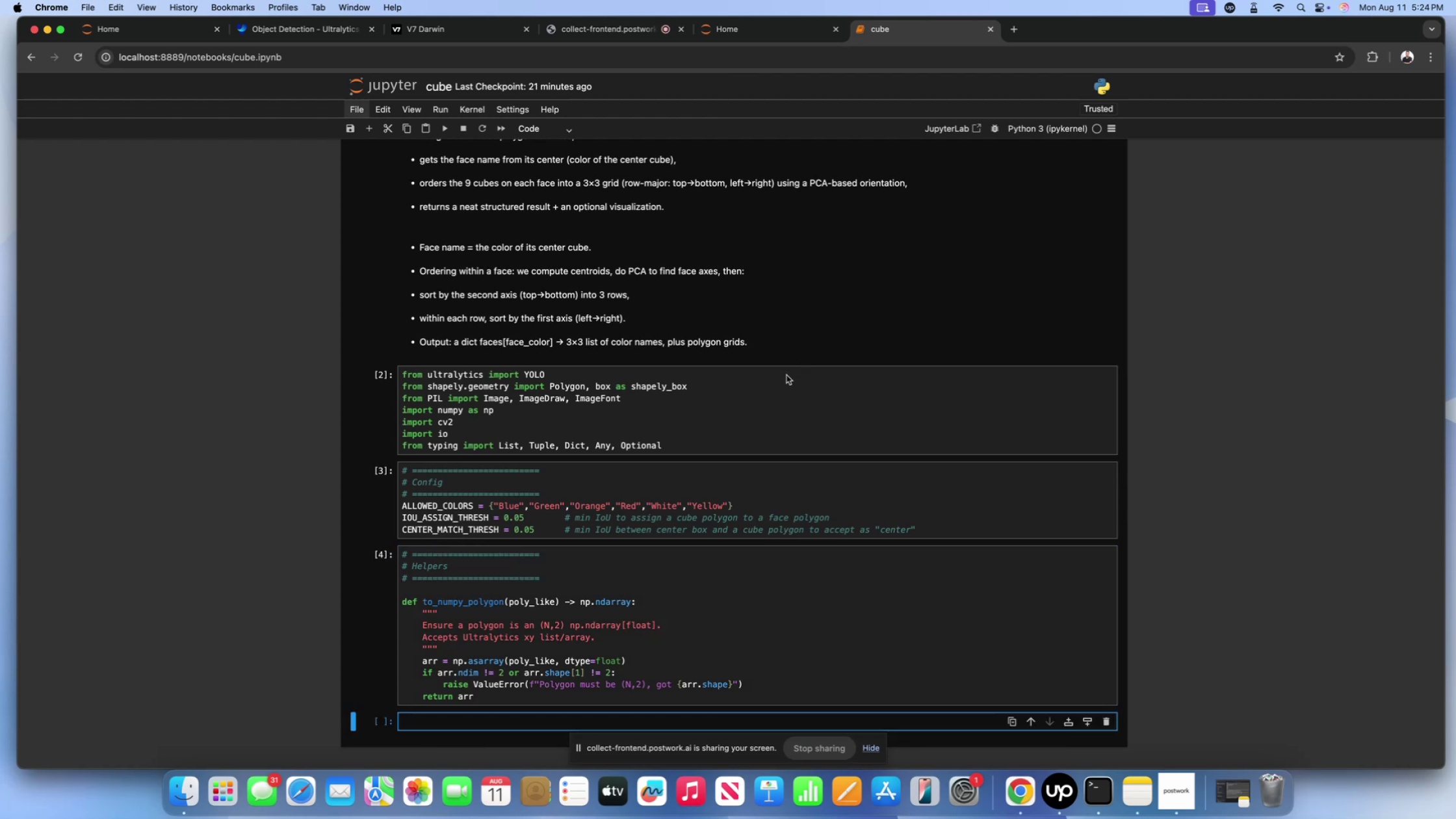 
scroll: coordinate [569, 543], scroll_direction: down, amount: 51.0
 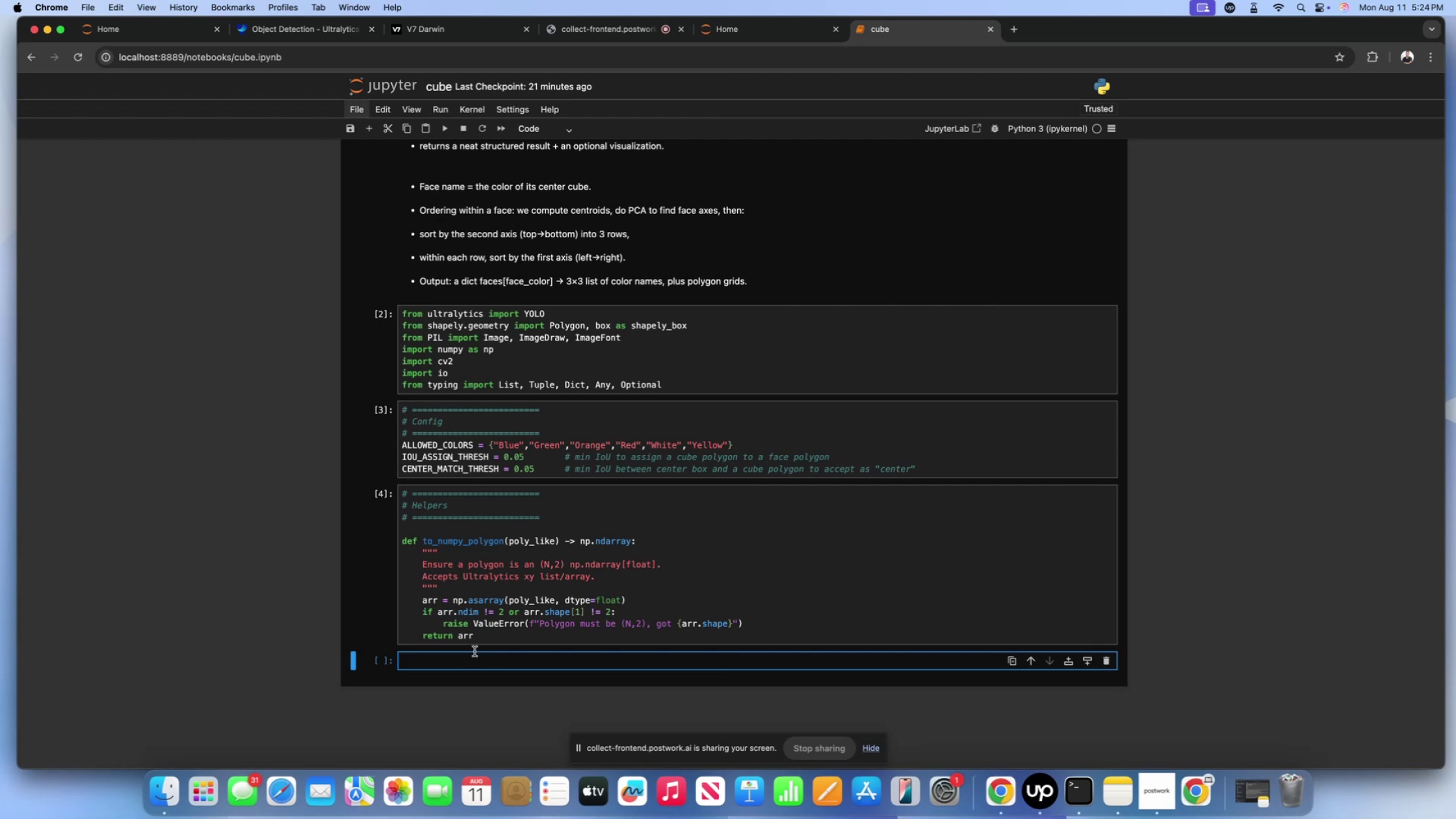 
wait(5.68)
 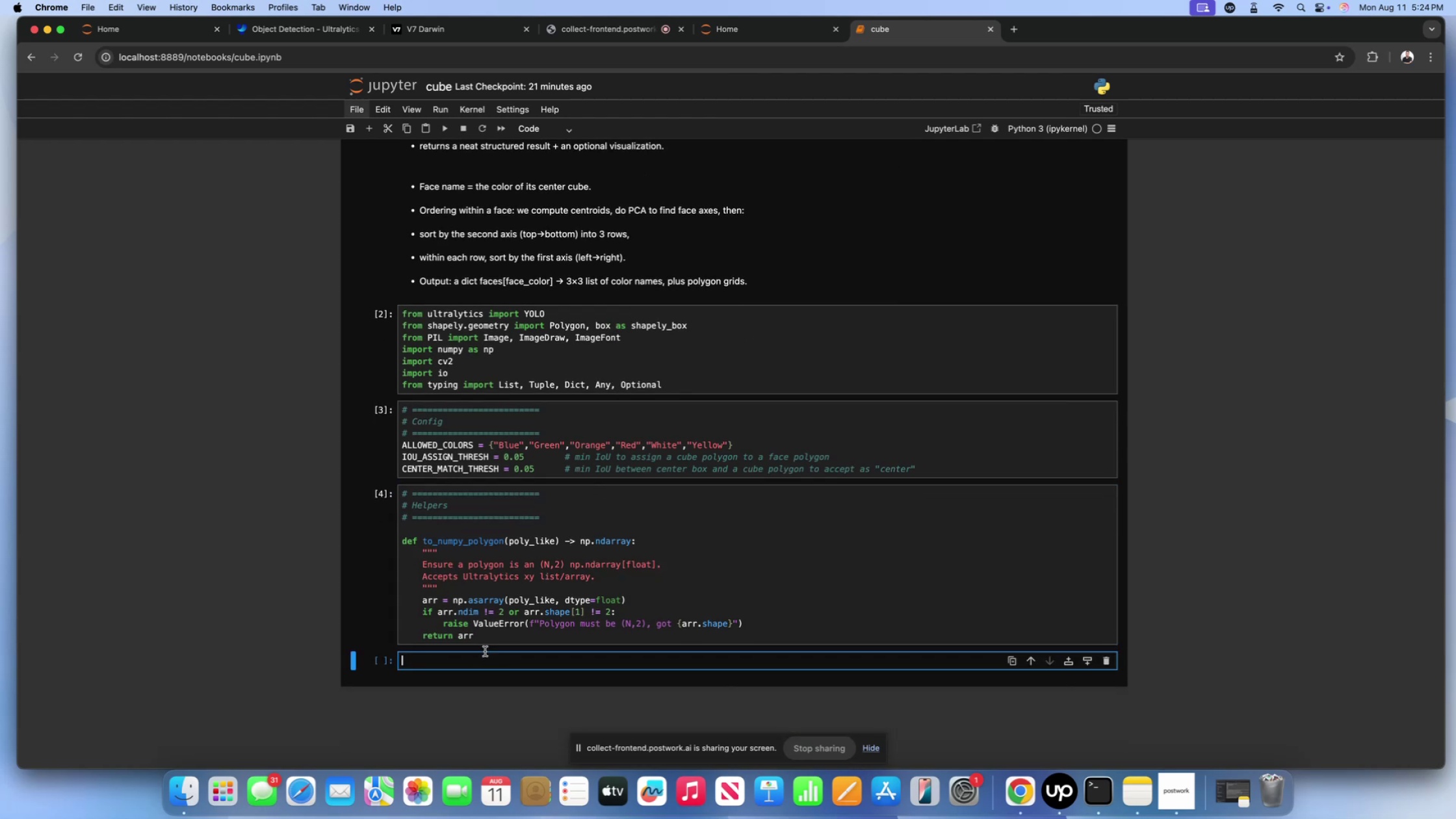 
left_click([488, 637])
 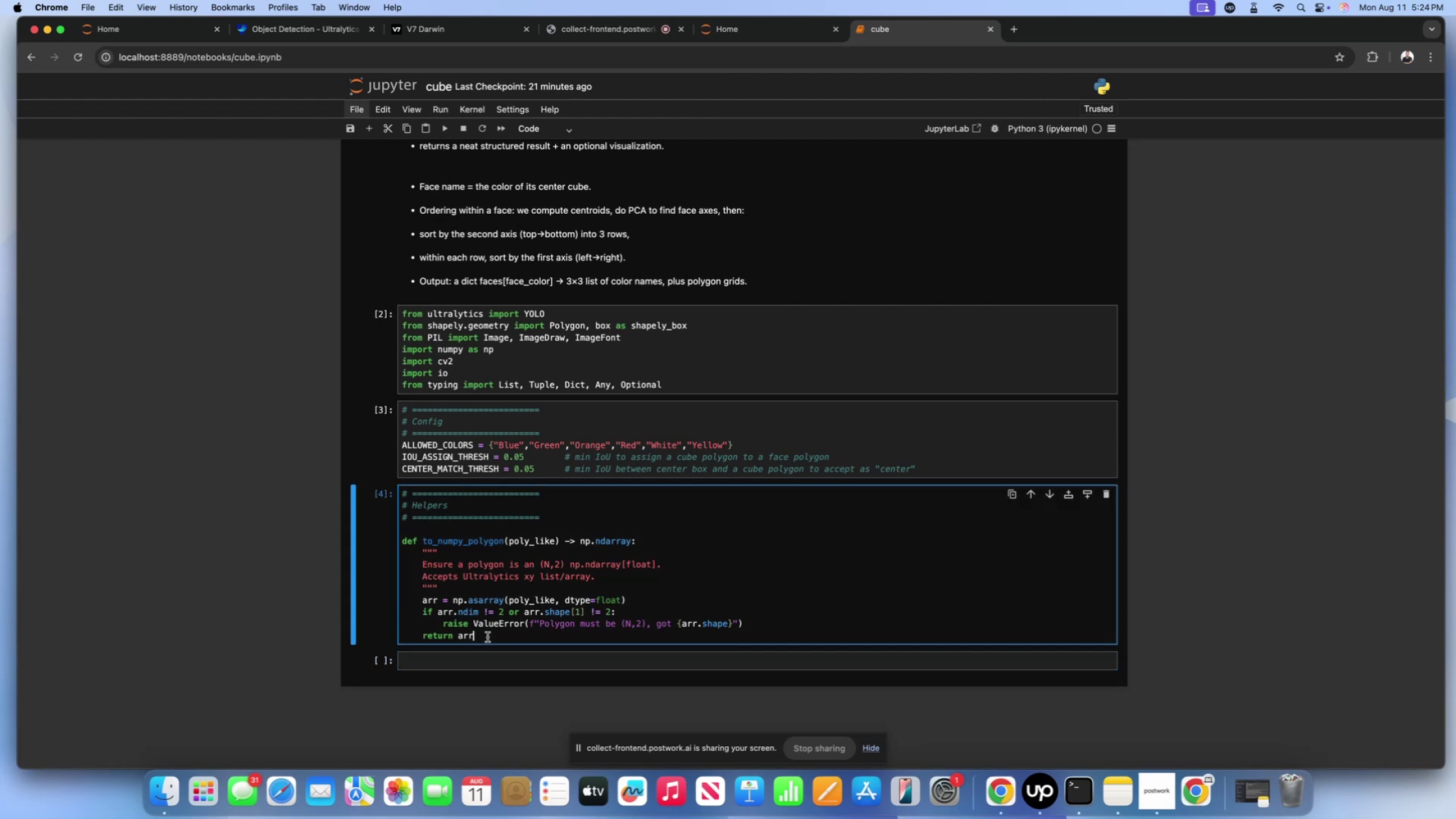 
key(Enter)
 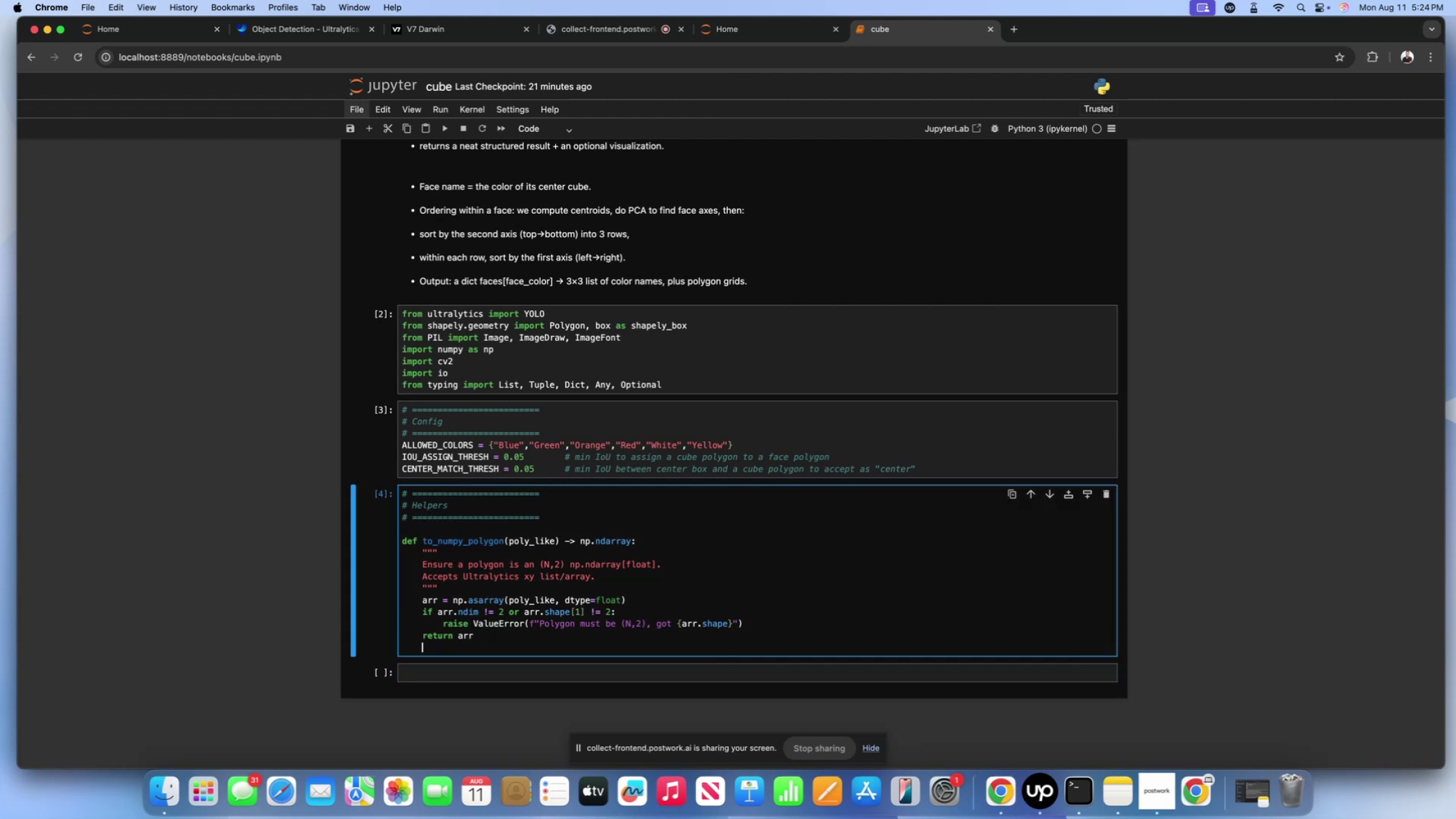 
key(Enter)
 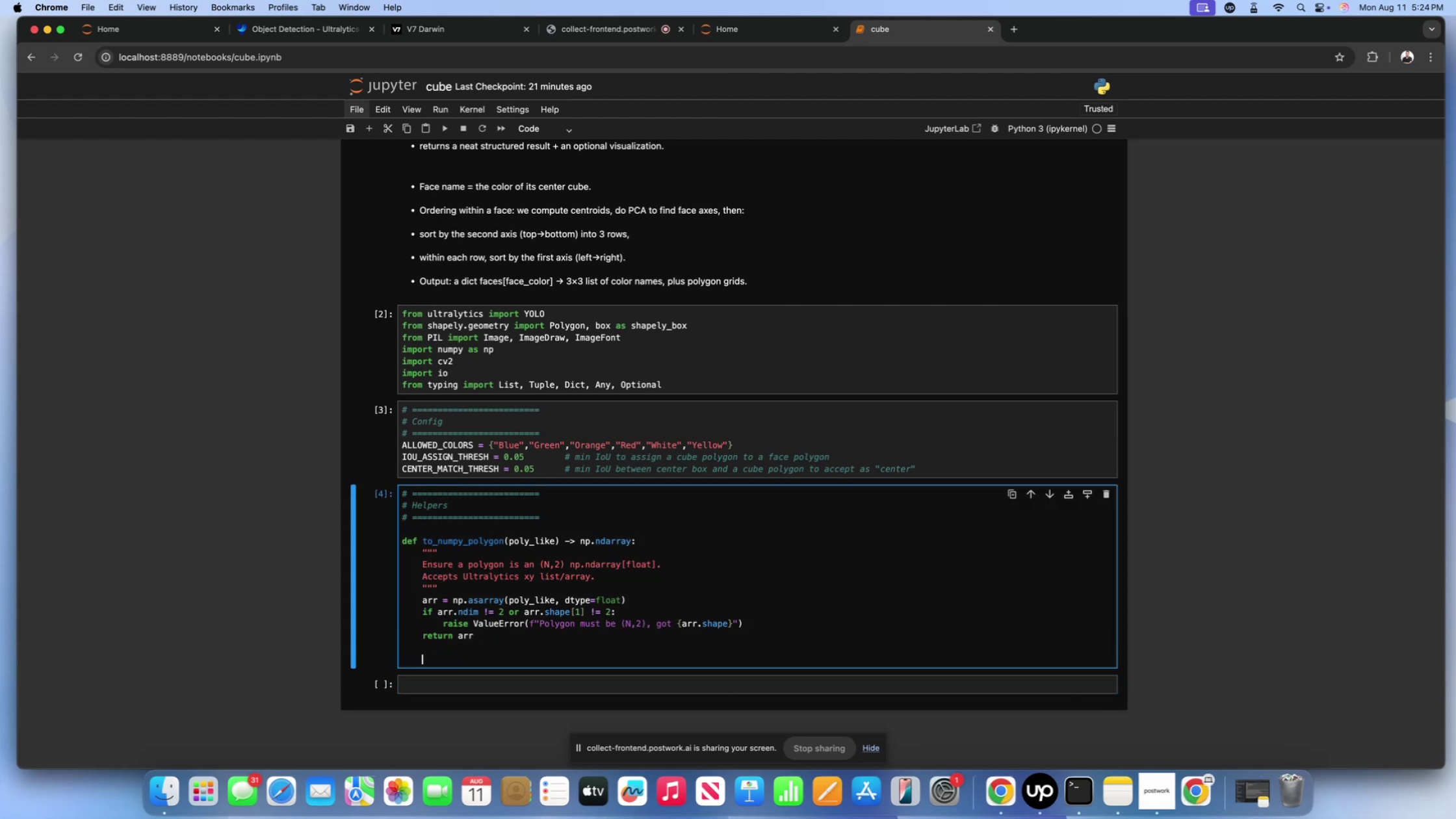 
key(Backspace)
 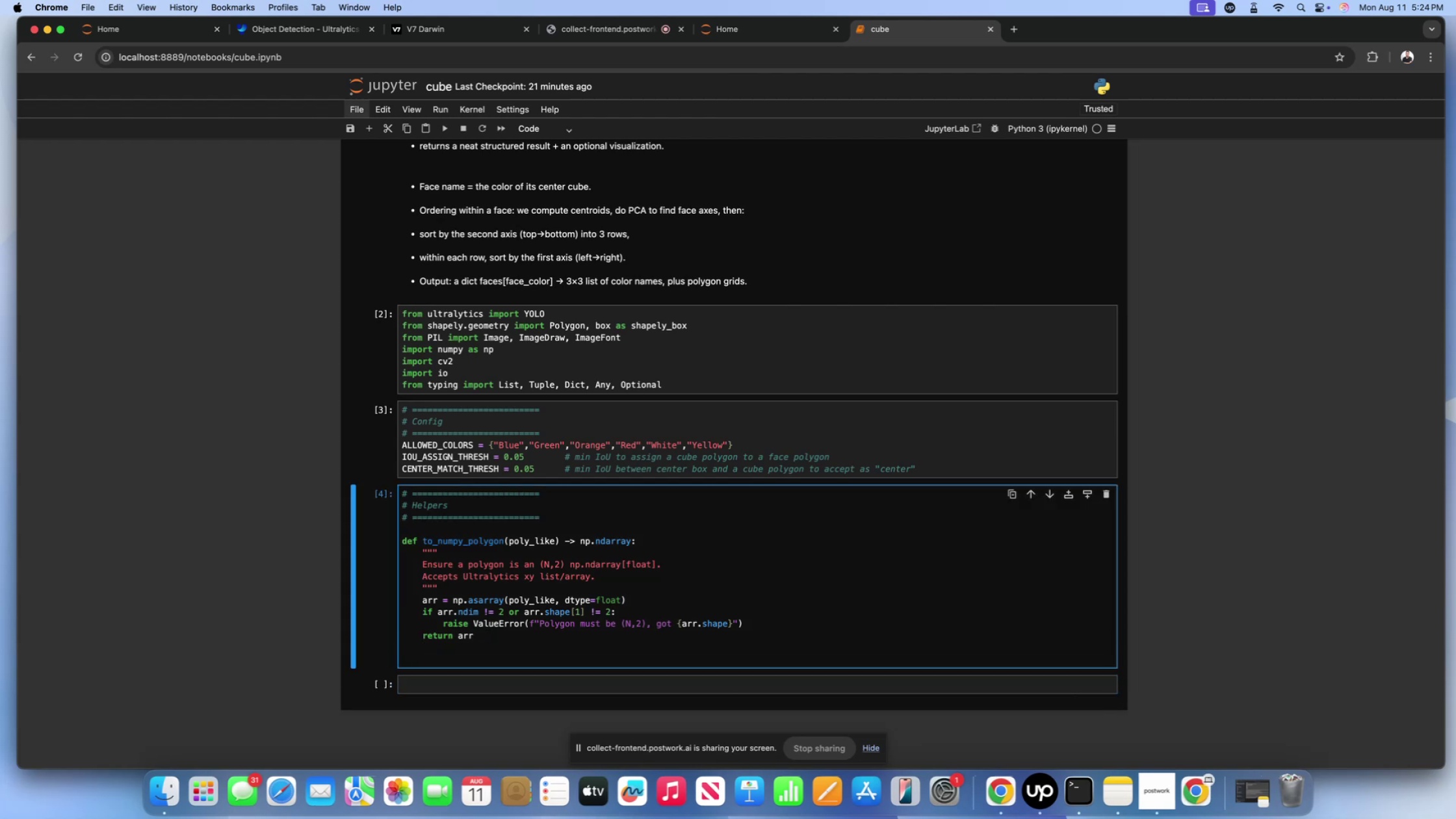 
key(Backspace)
 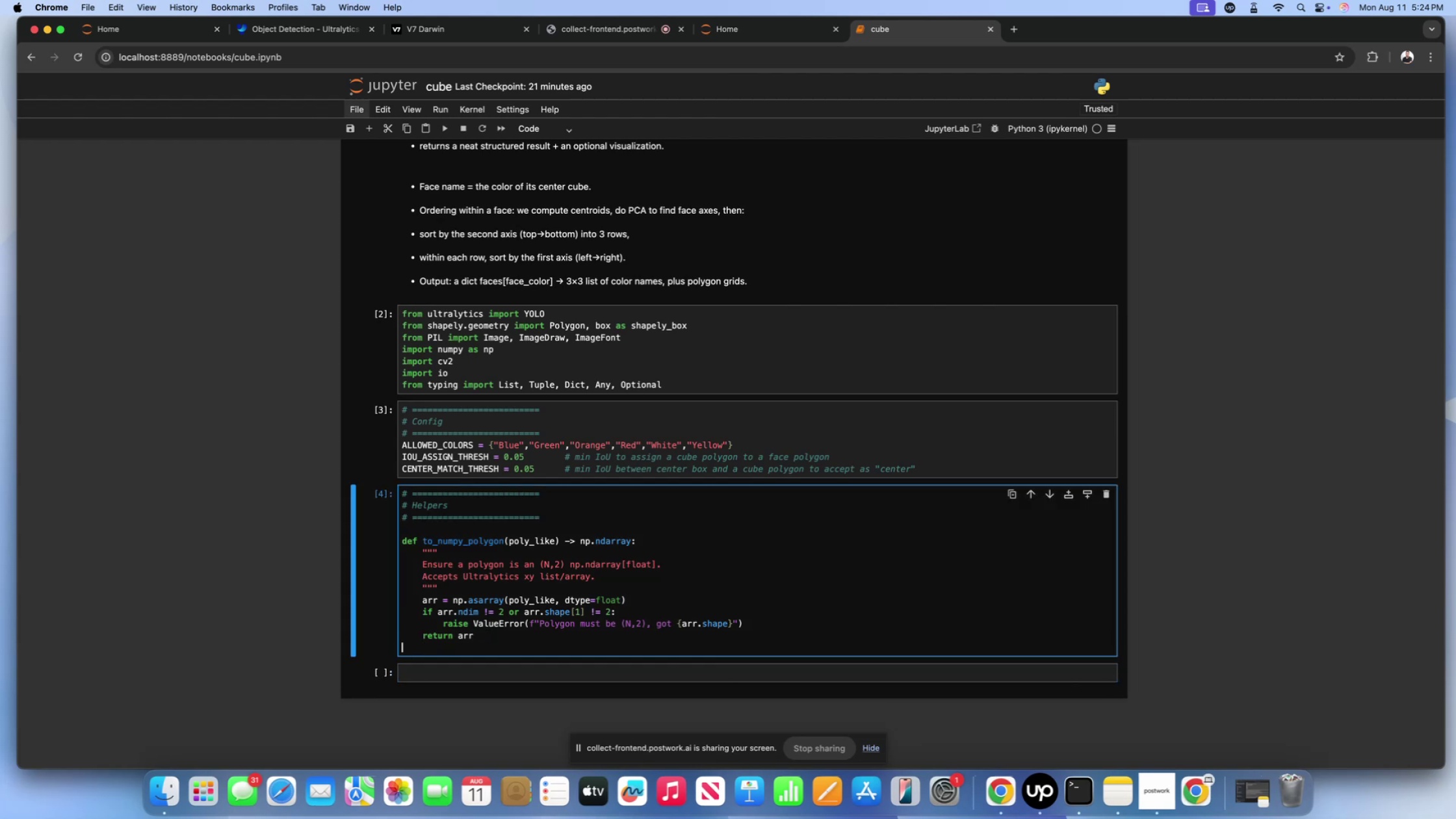 
key(Enter)
 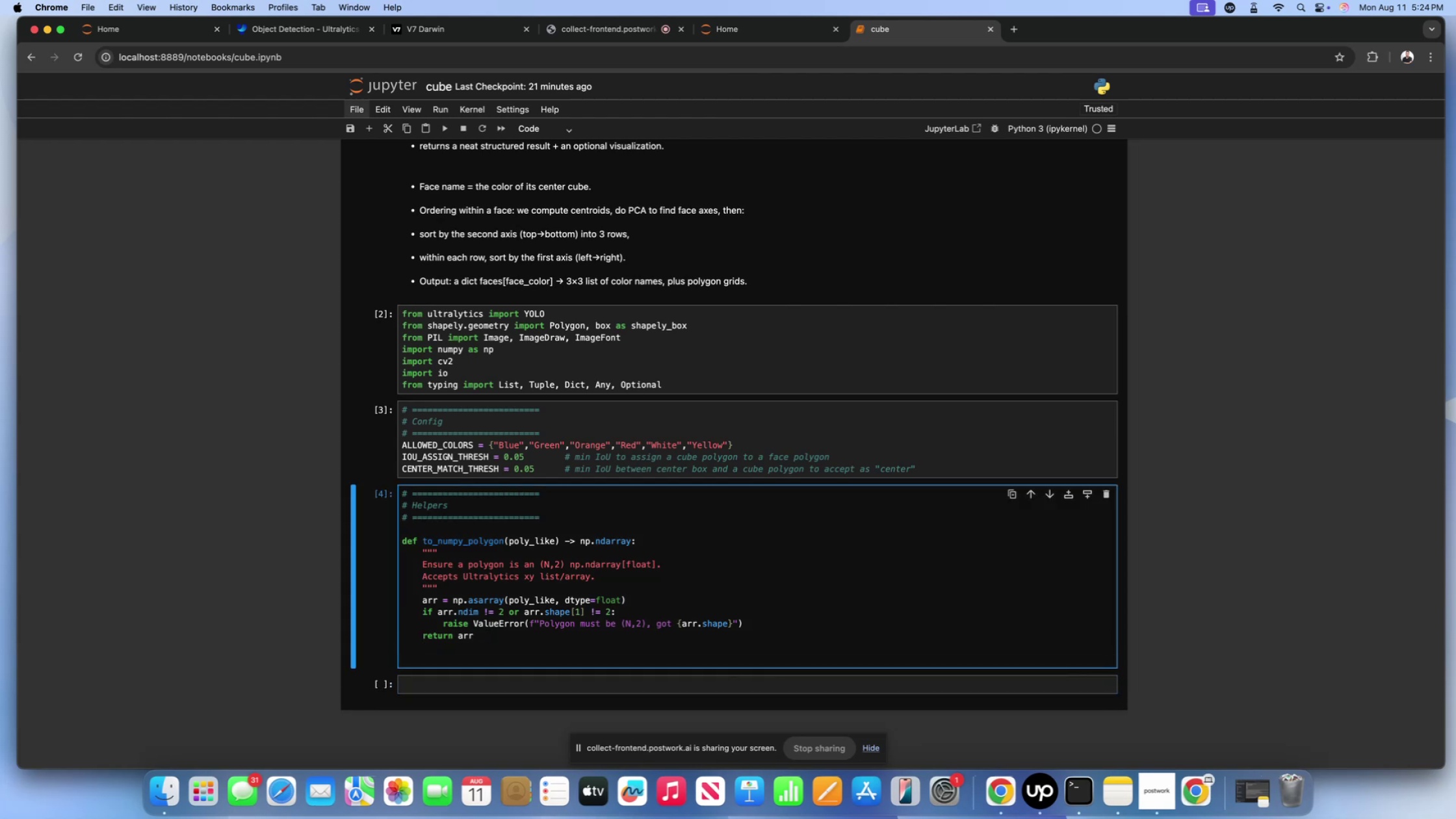 
type(def )
 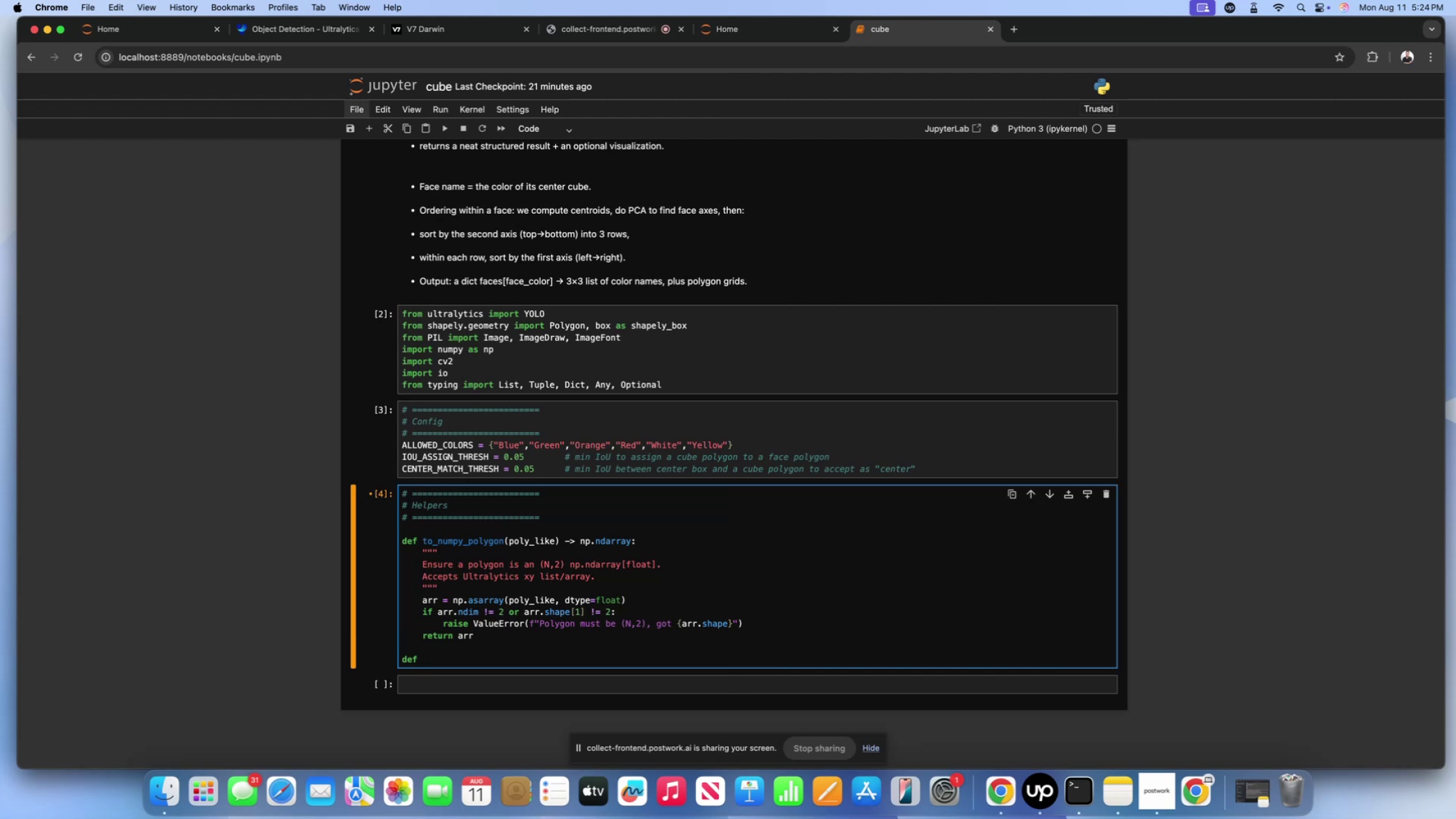 
wait(13.11)
 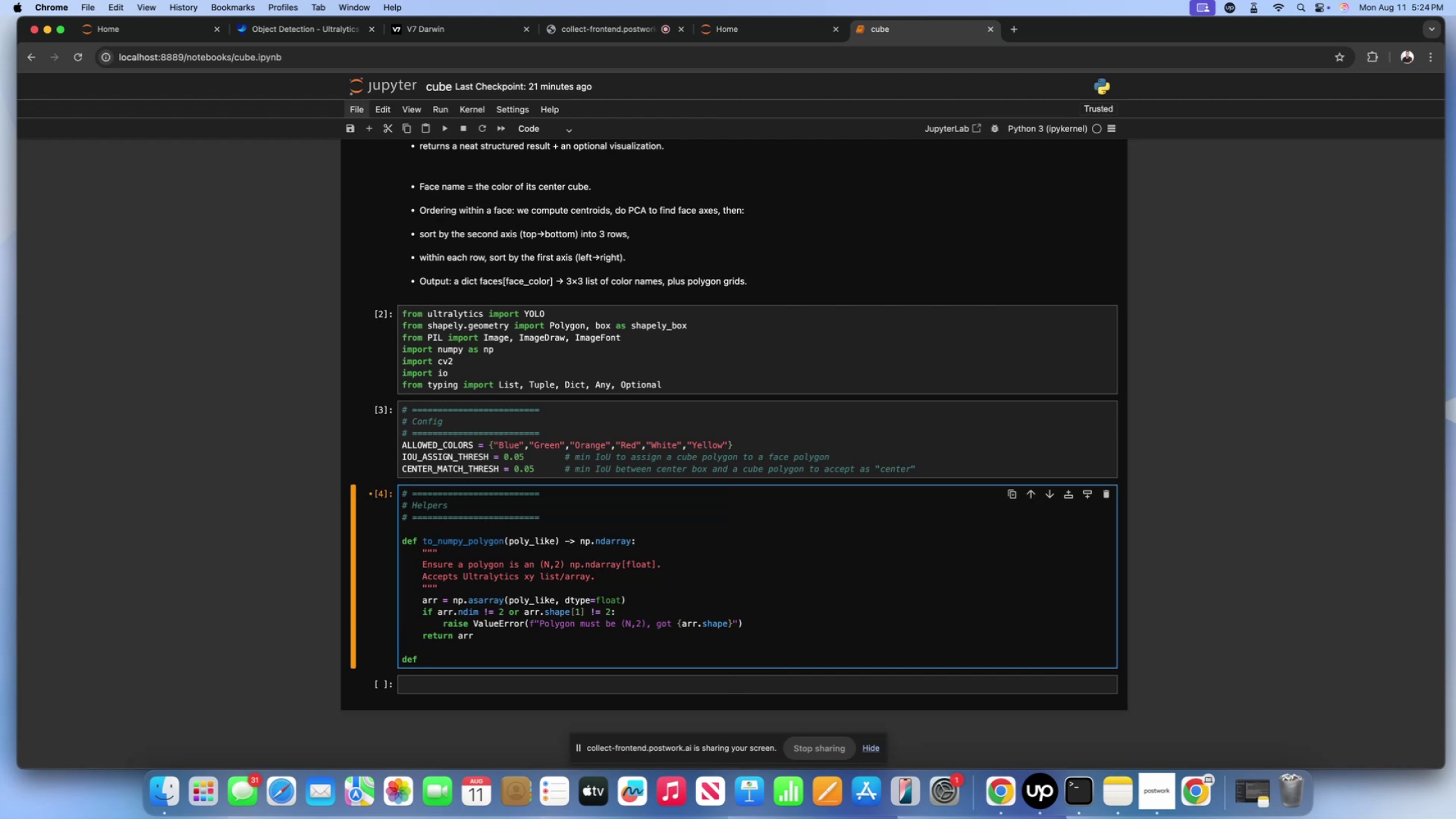 
left_click([540, 579])
 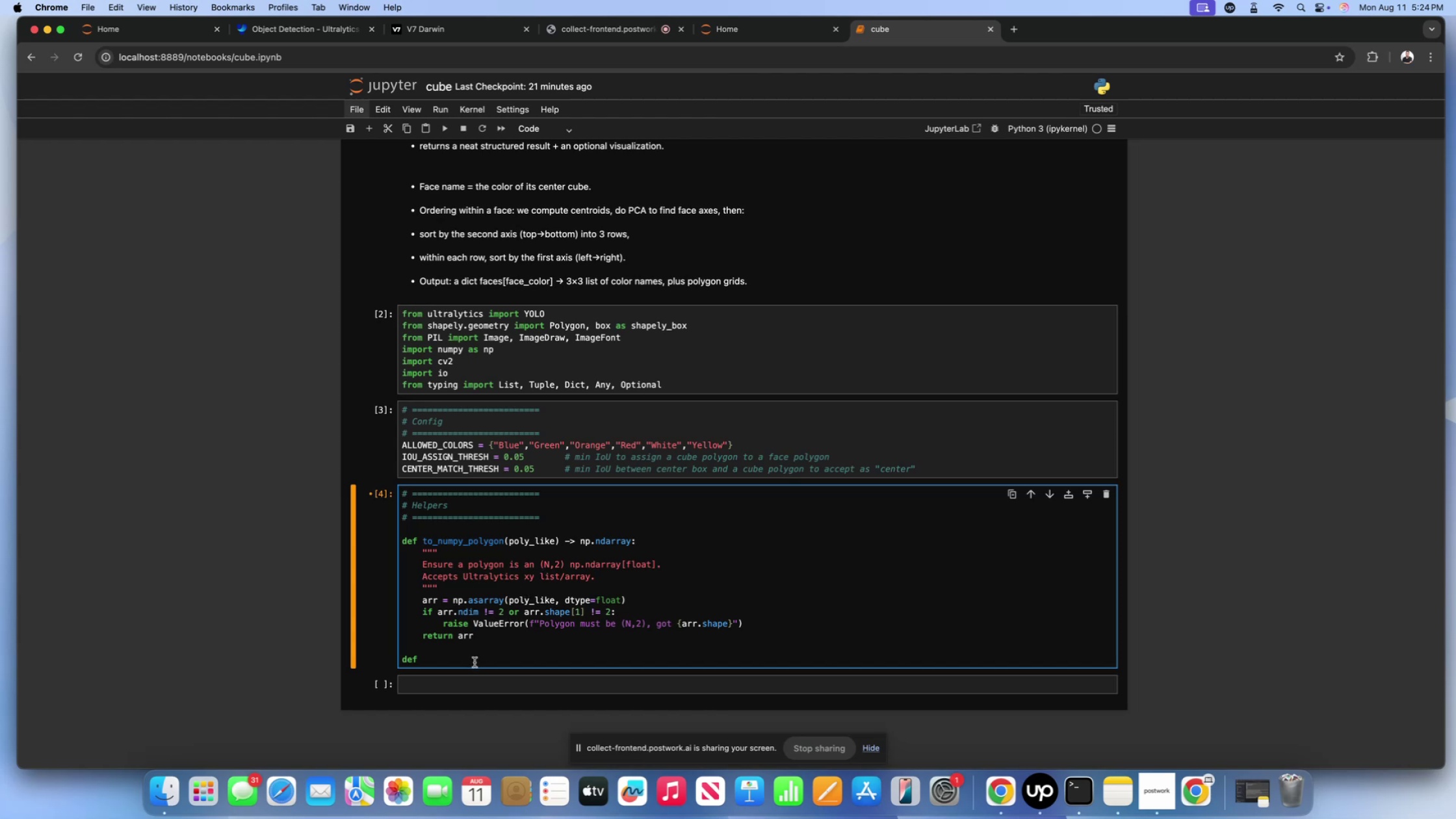 
left_click([474, 662])
 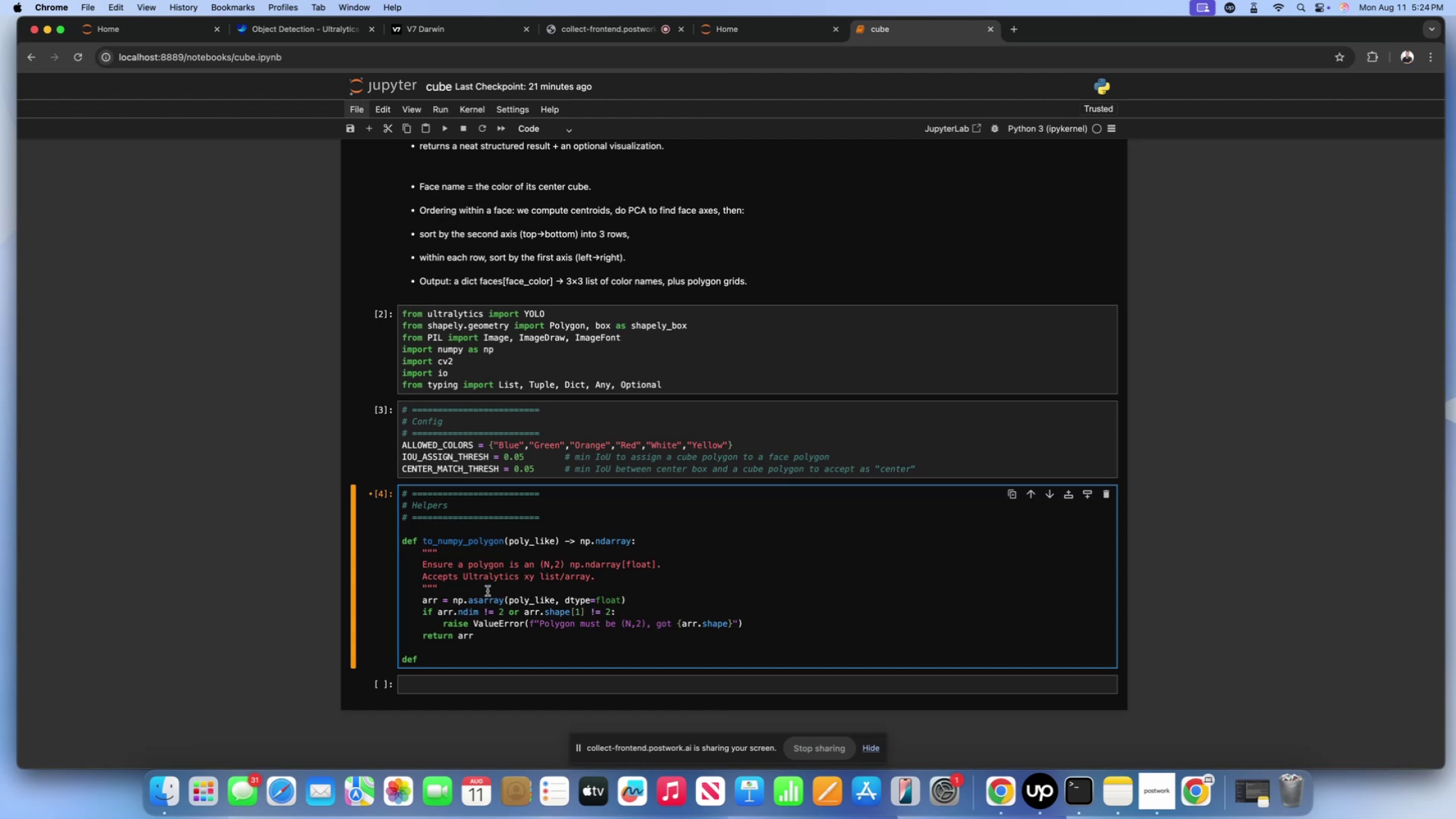 
left_click([488, 588])
 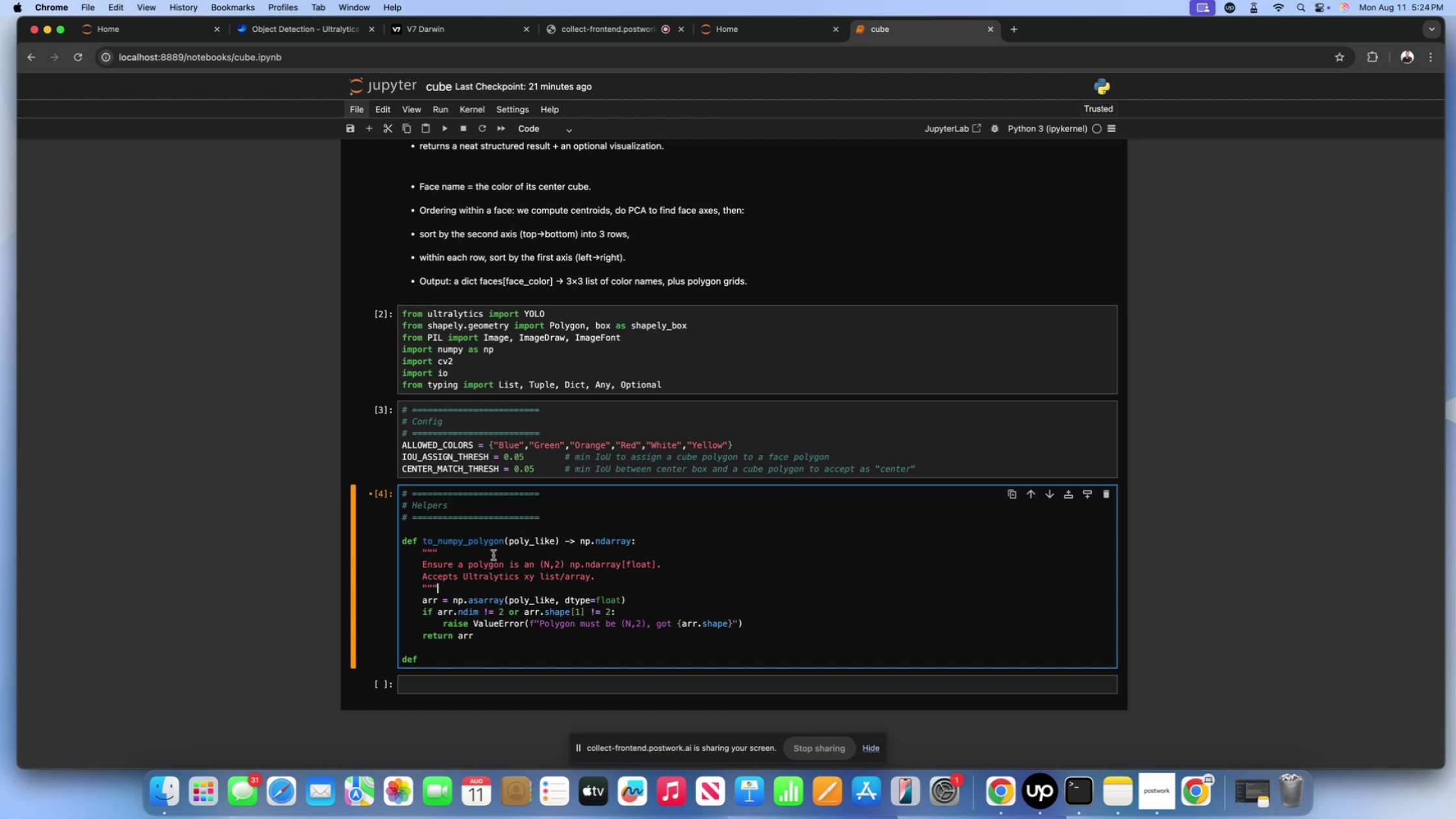 
left_click([493, 555])
 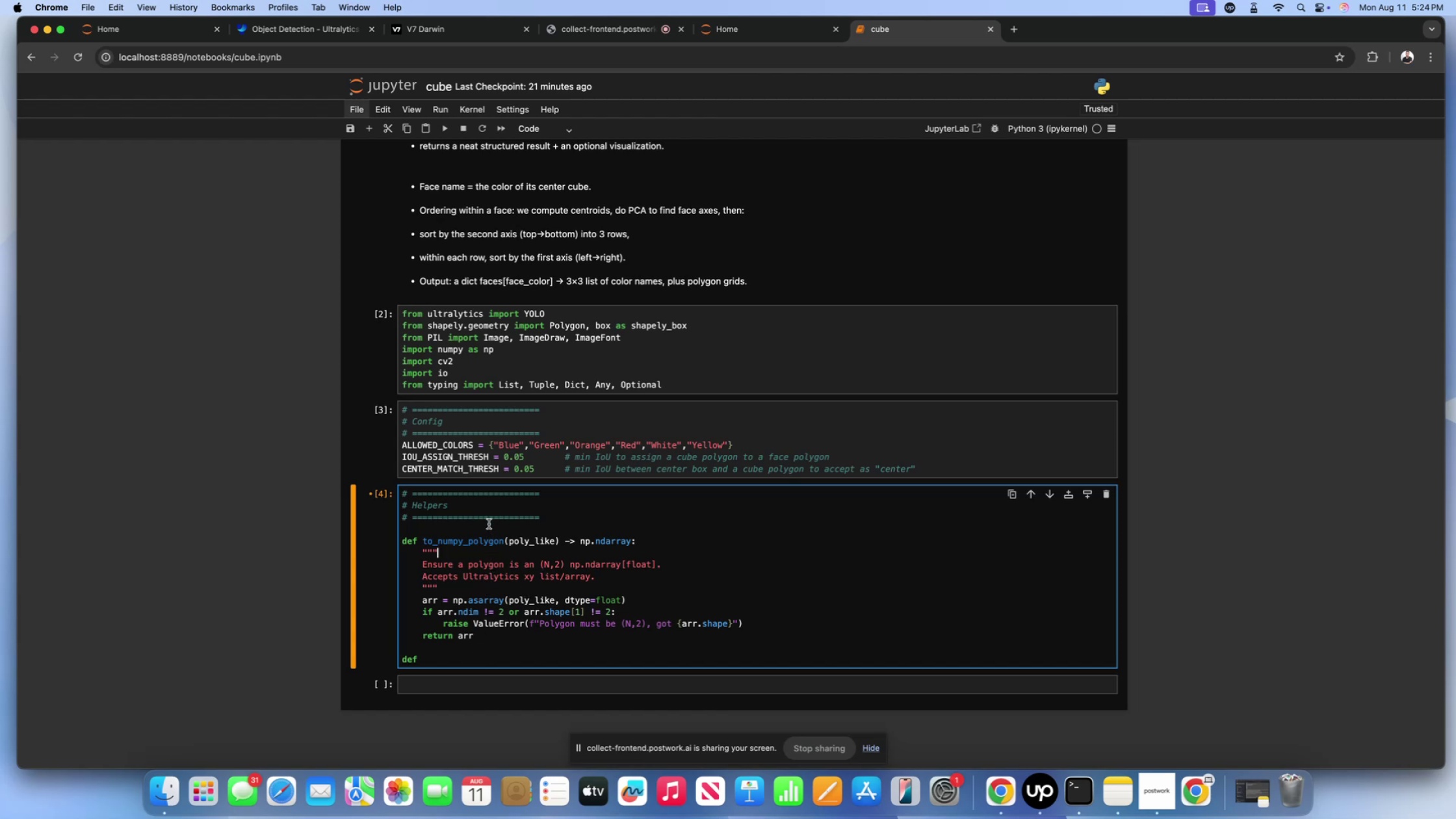 
left_click([489, 524])
 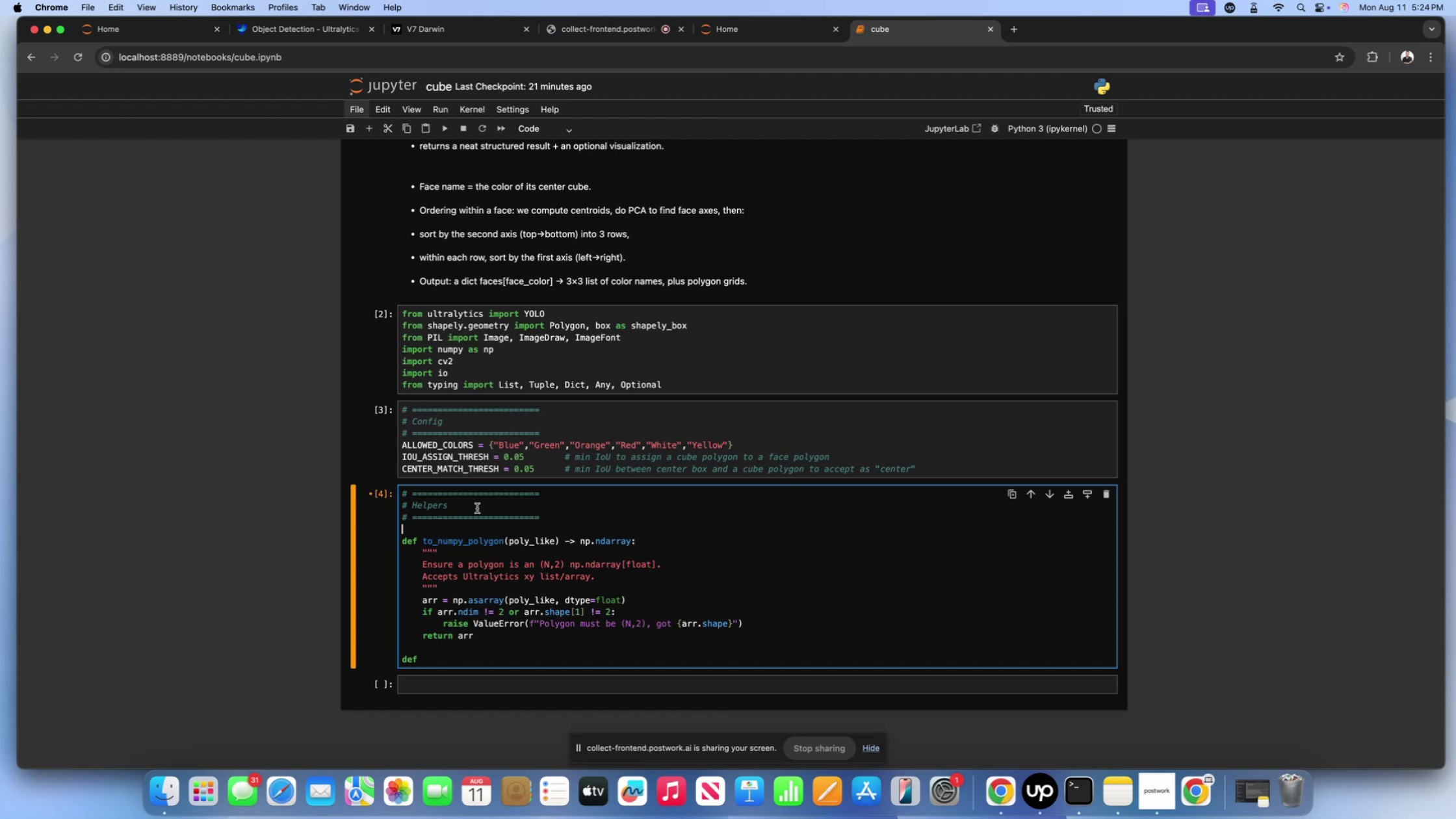 
left_click([477, 508])
 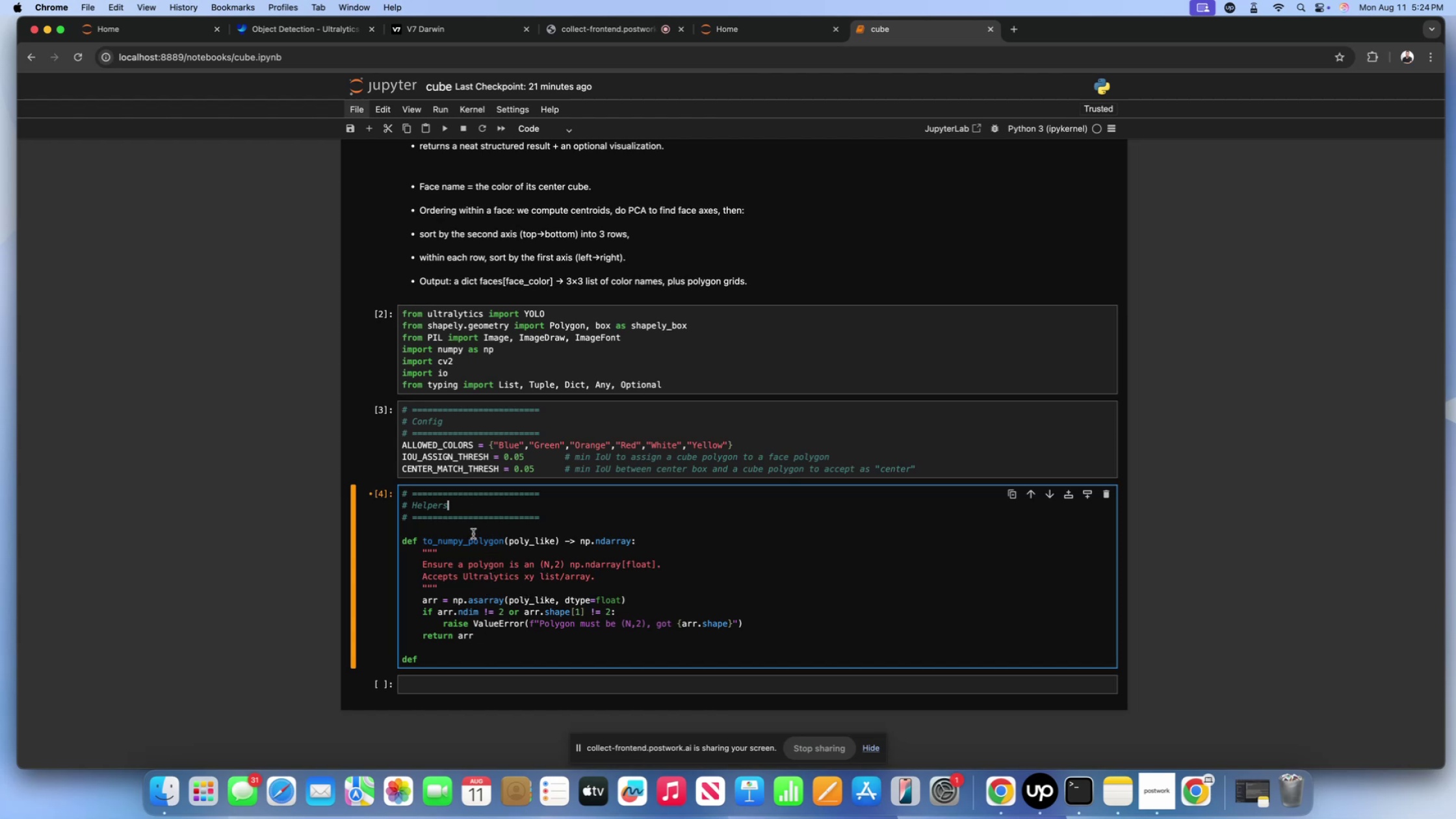 
double_click([473, 534])
 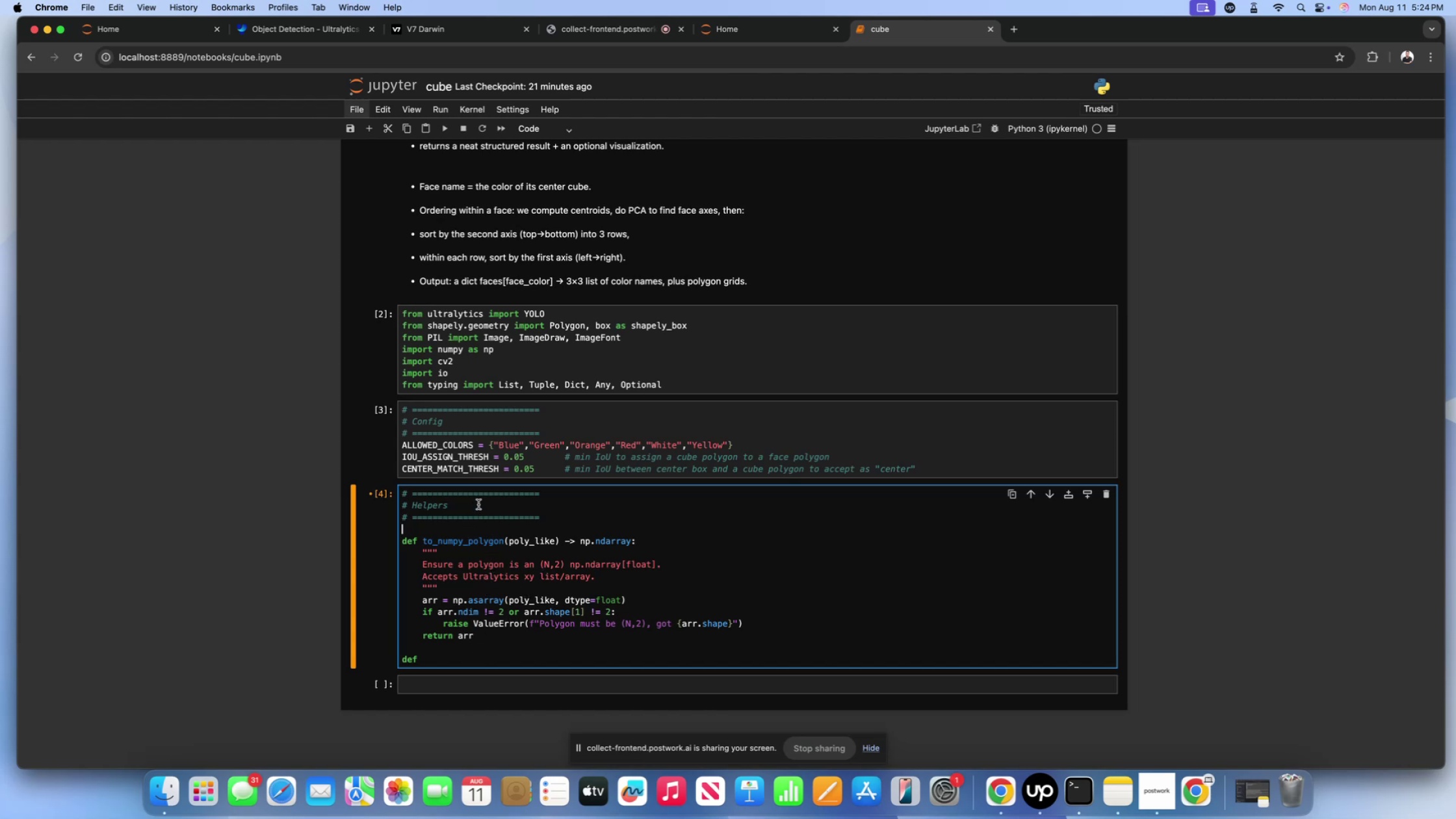 
scroll: coordinate [474, 510], scroll_direction: down, amount: 7.0
 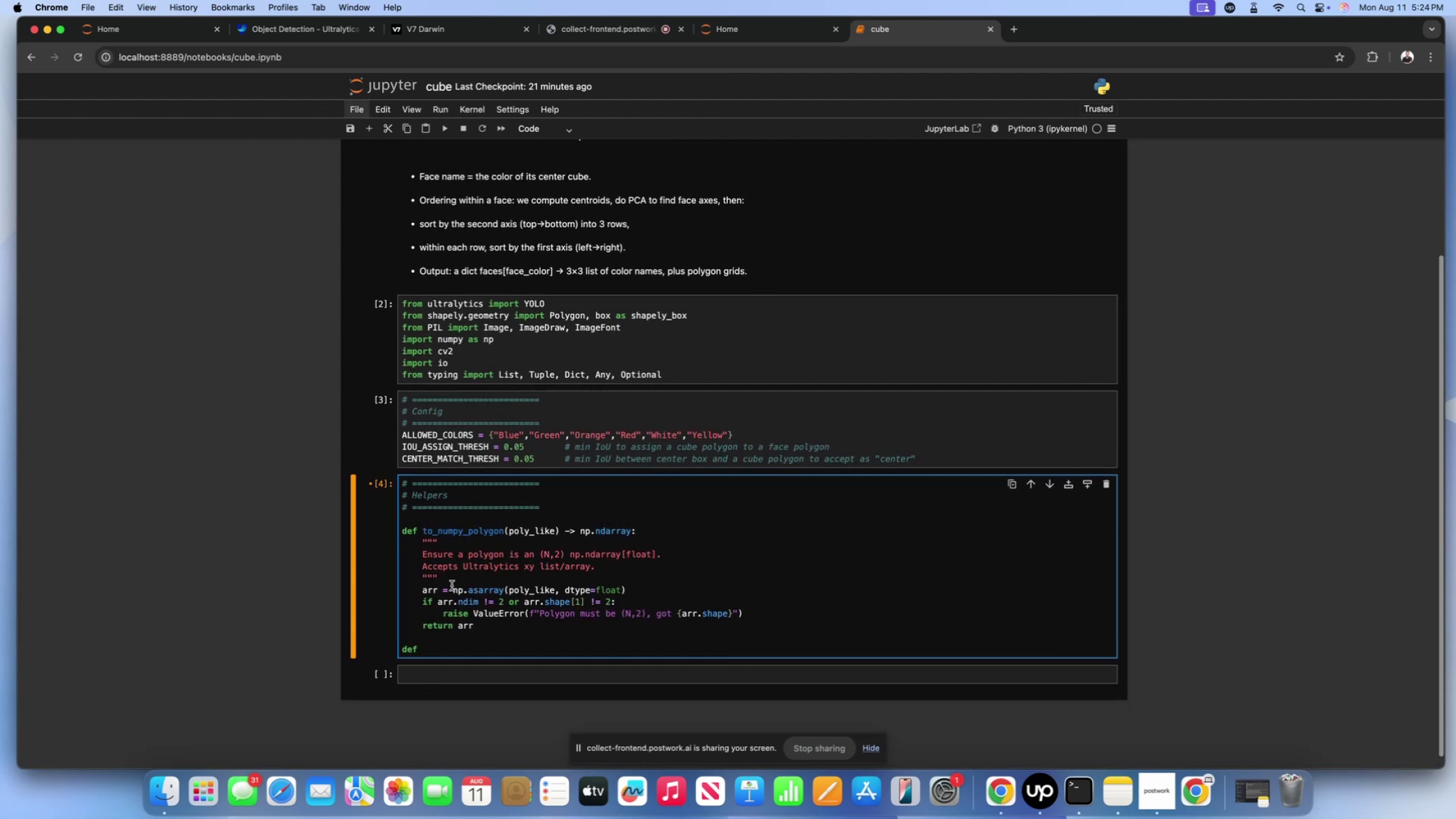 
left_click([464, 576])
 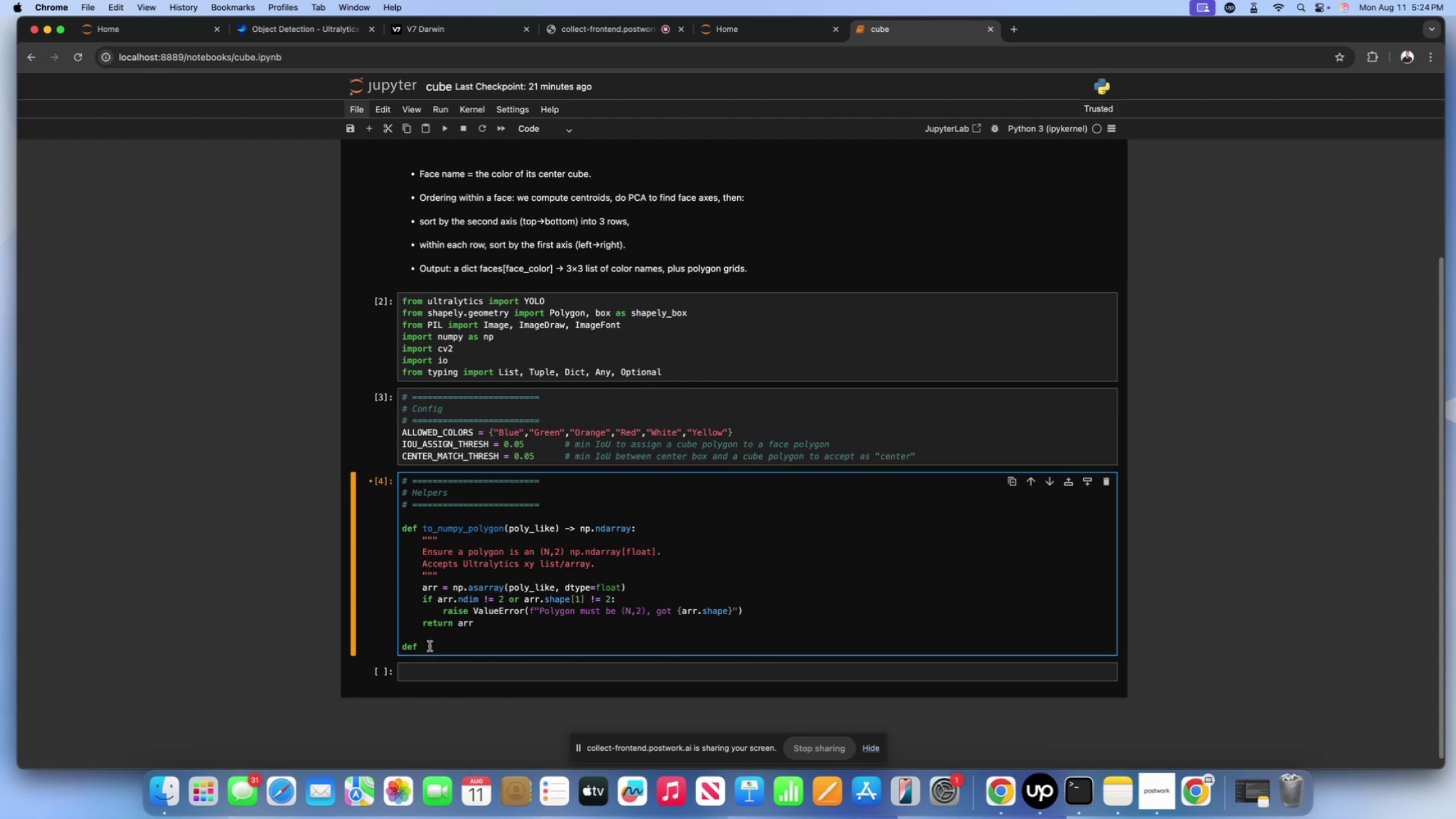 
left_click([431, 645])
 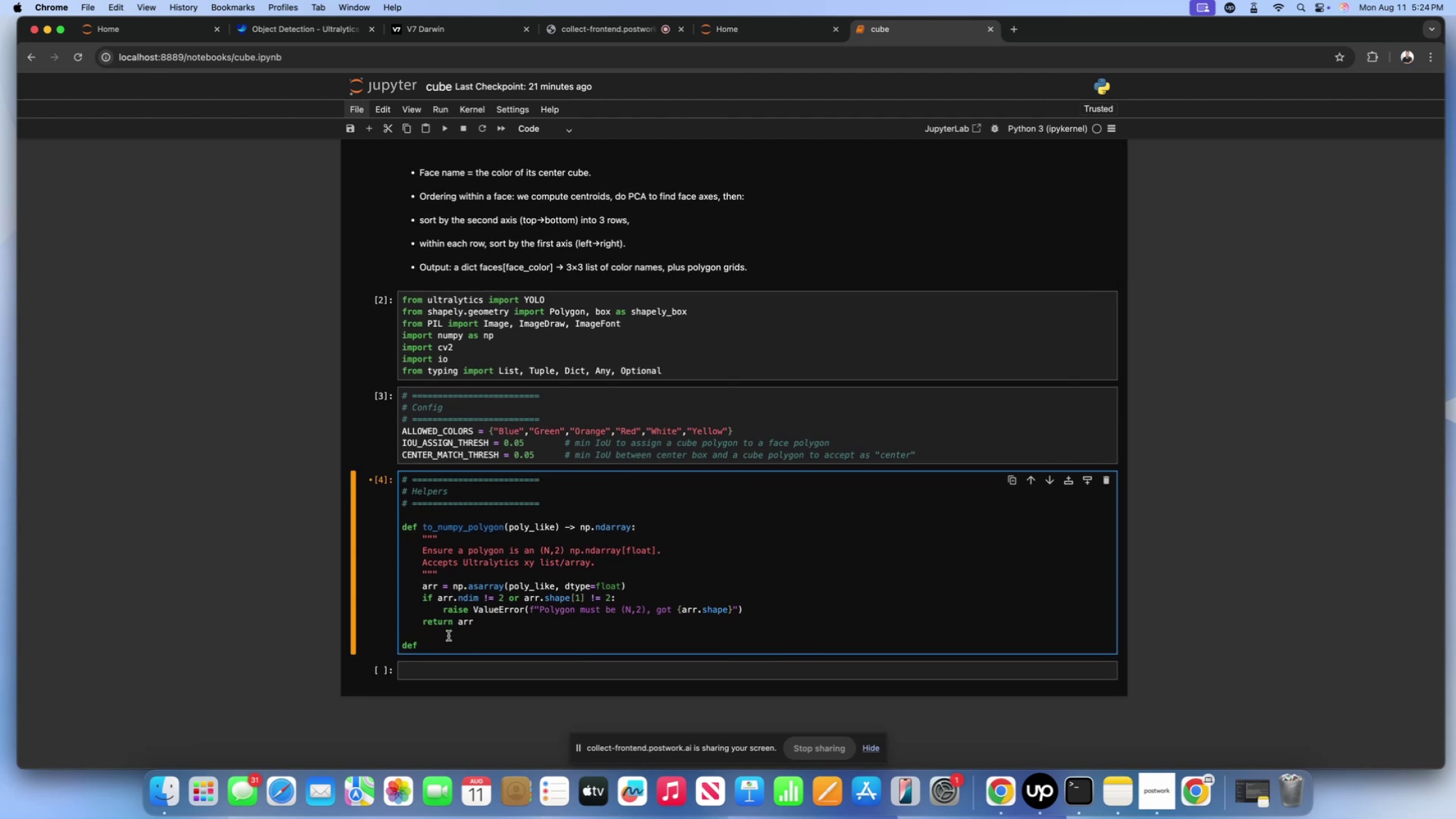 
type(fun)
key(Backspace)
key(Backspace)
key(Backspace)
key(Backspace)
type( extract_polygon())
 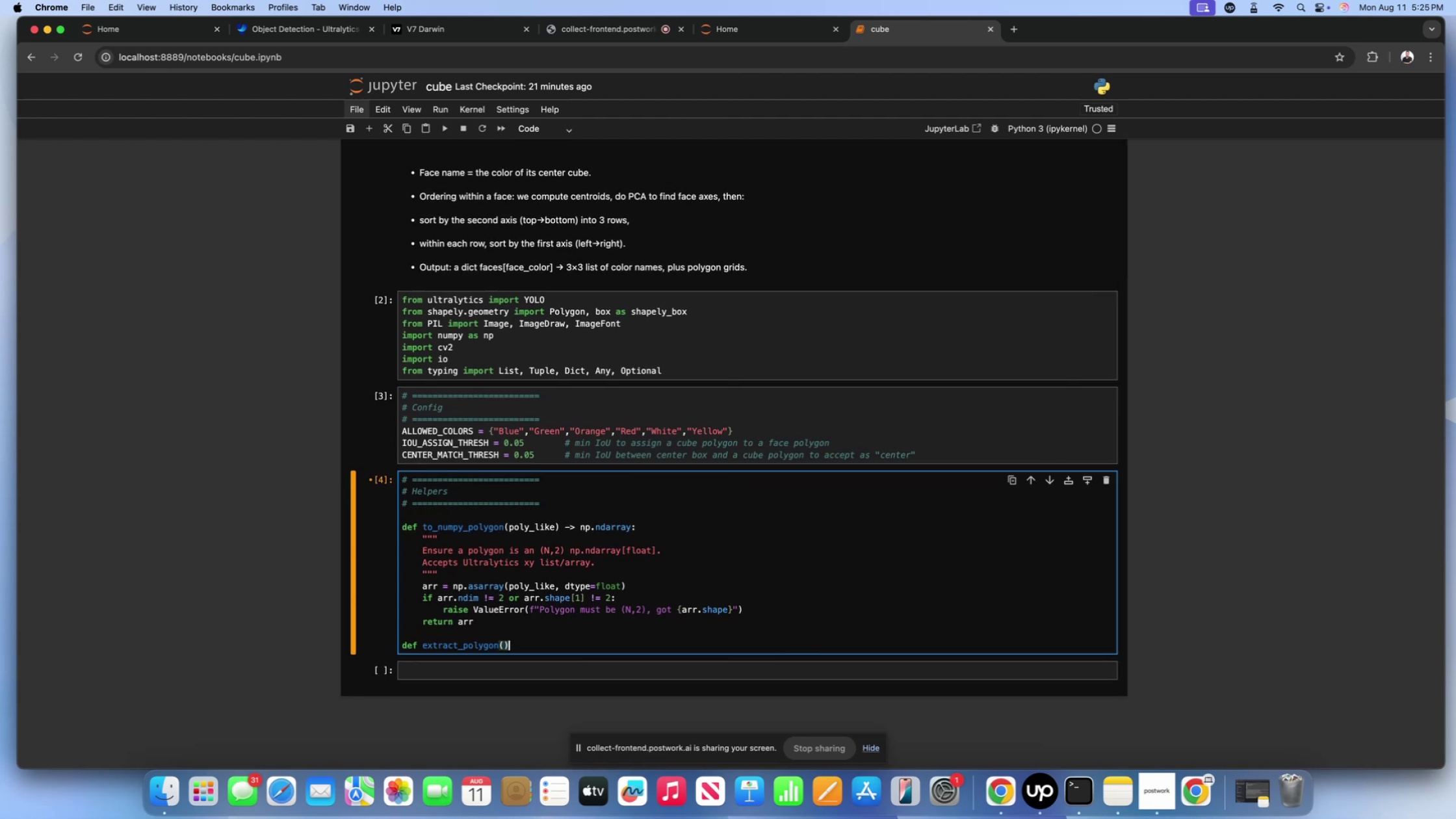 
key(ArrowLeft)
 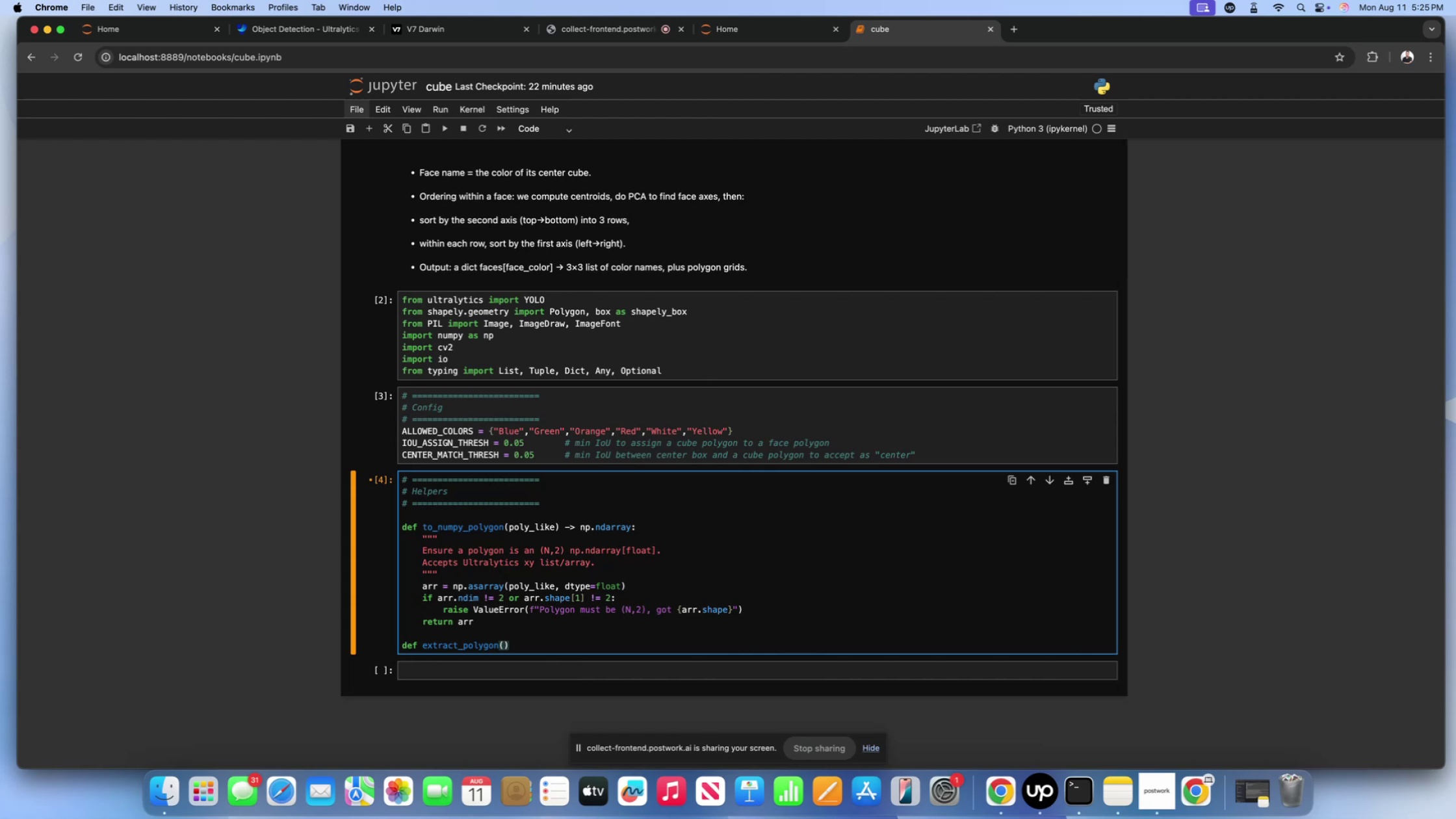 
wait(7.56)
 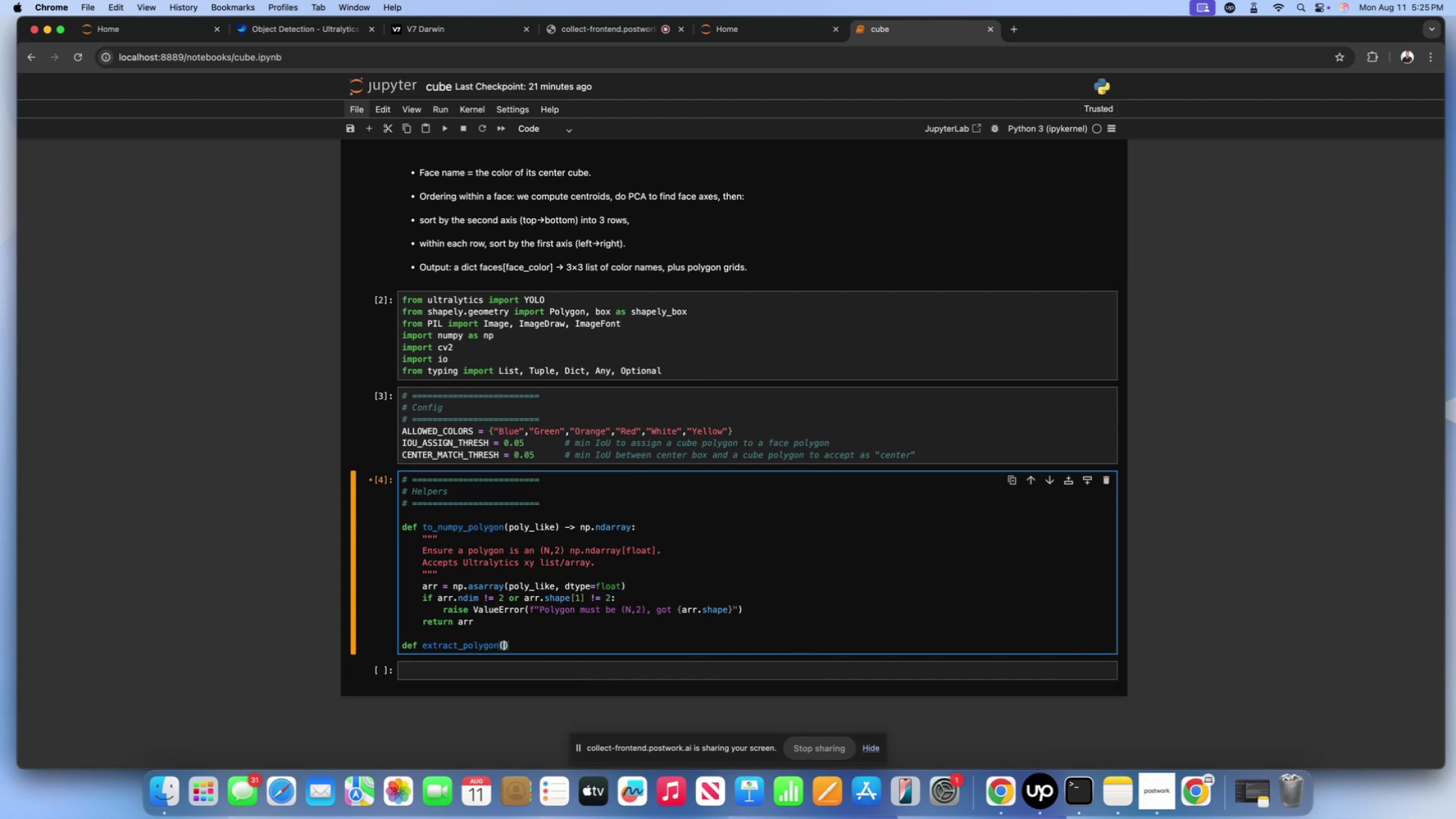 
left_click([519, 645])
 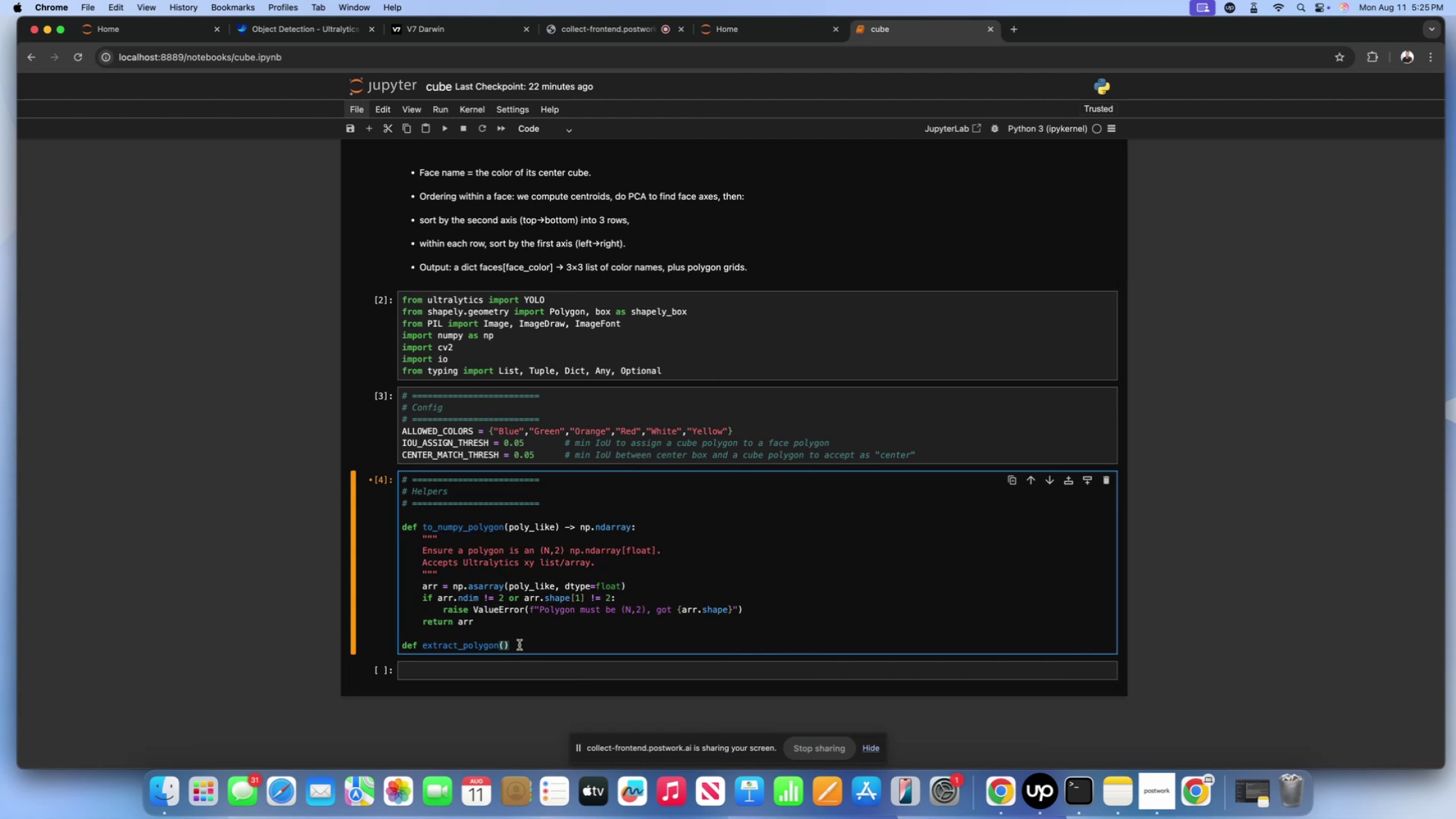 
scroll: coordinate [519, 645], scroll_direction: down, amount: 1.0
 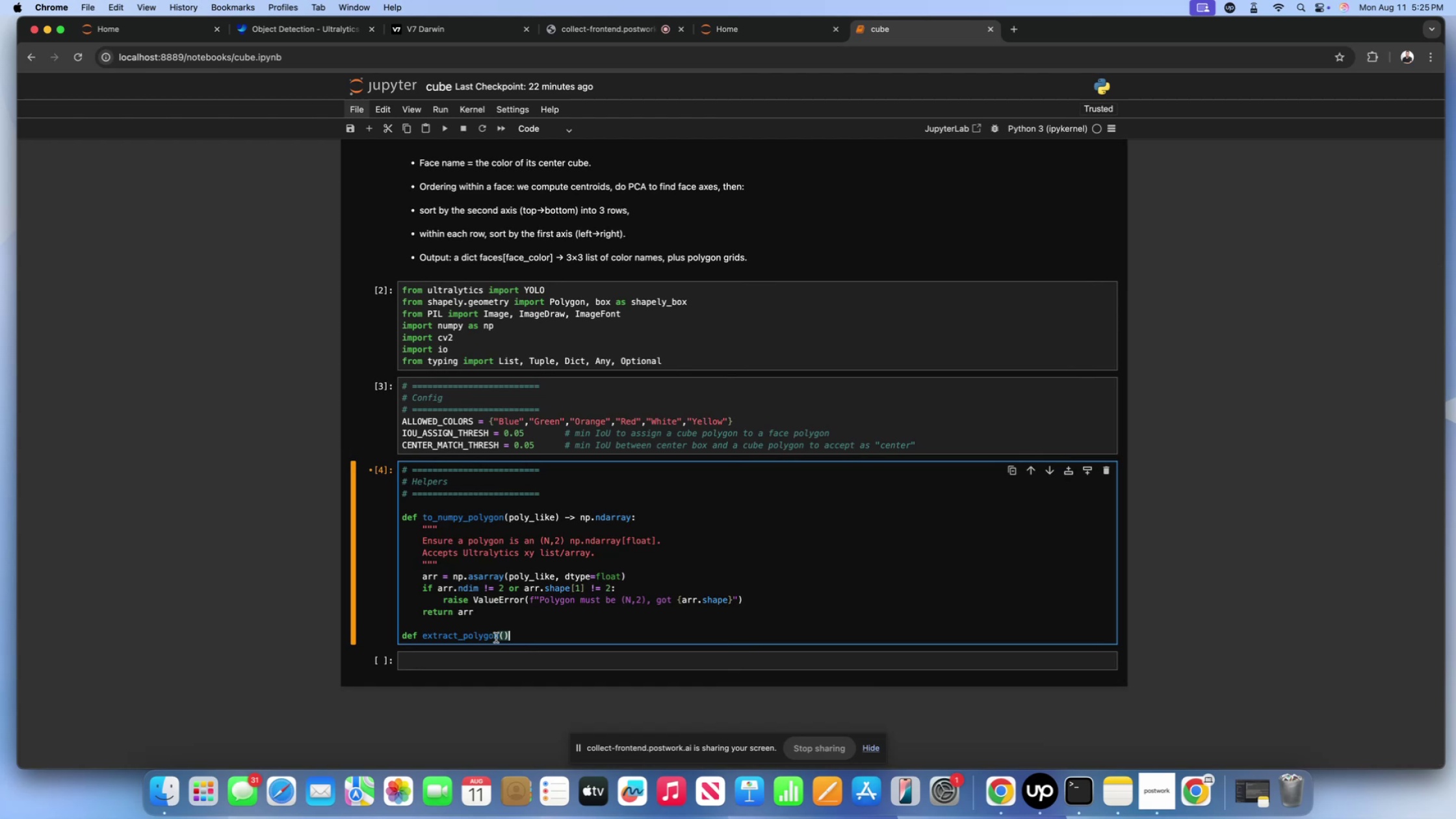 
left_click([500, 636])
 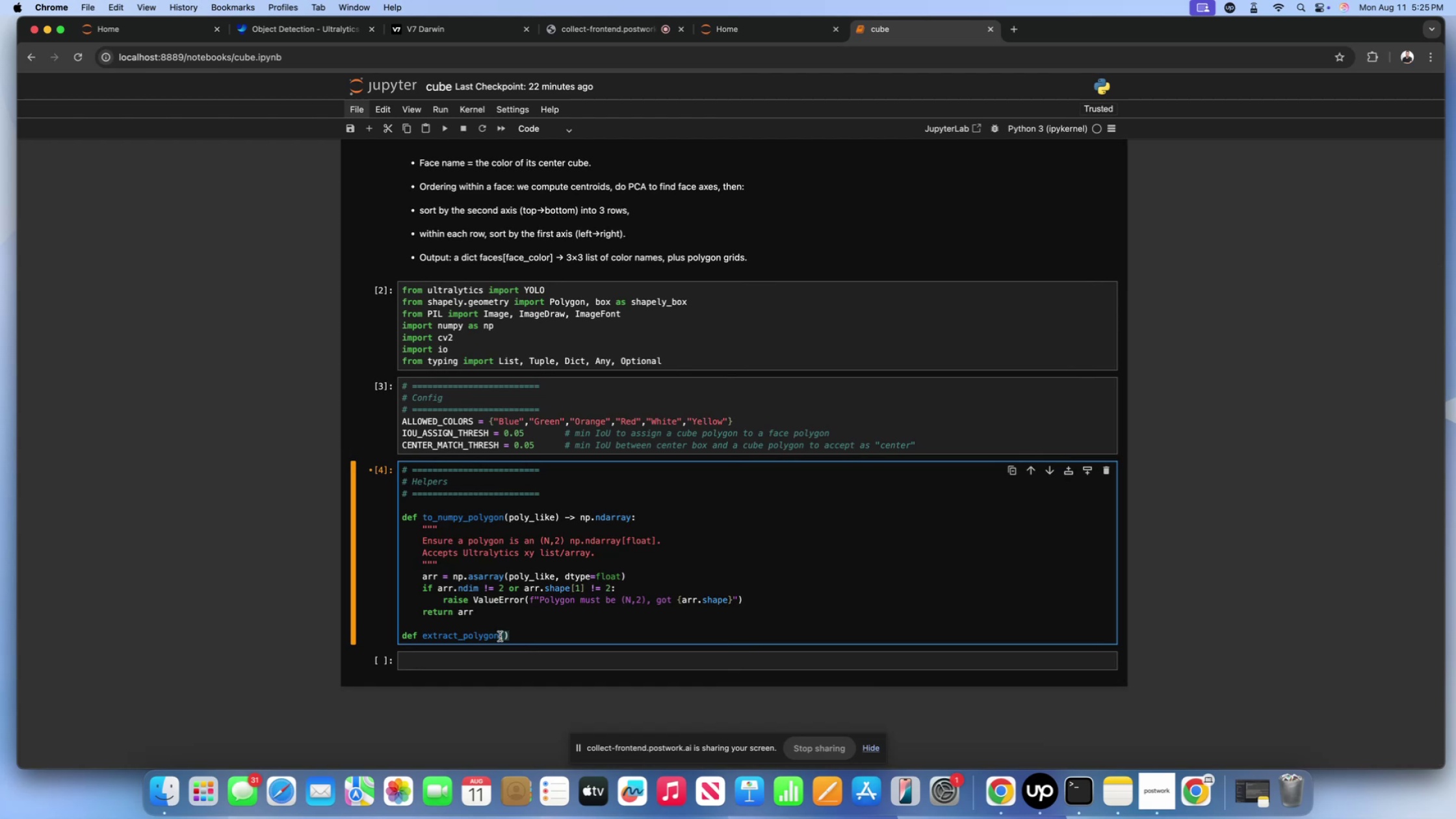 
left_click([547, 644])
 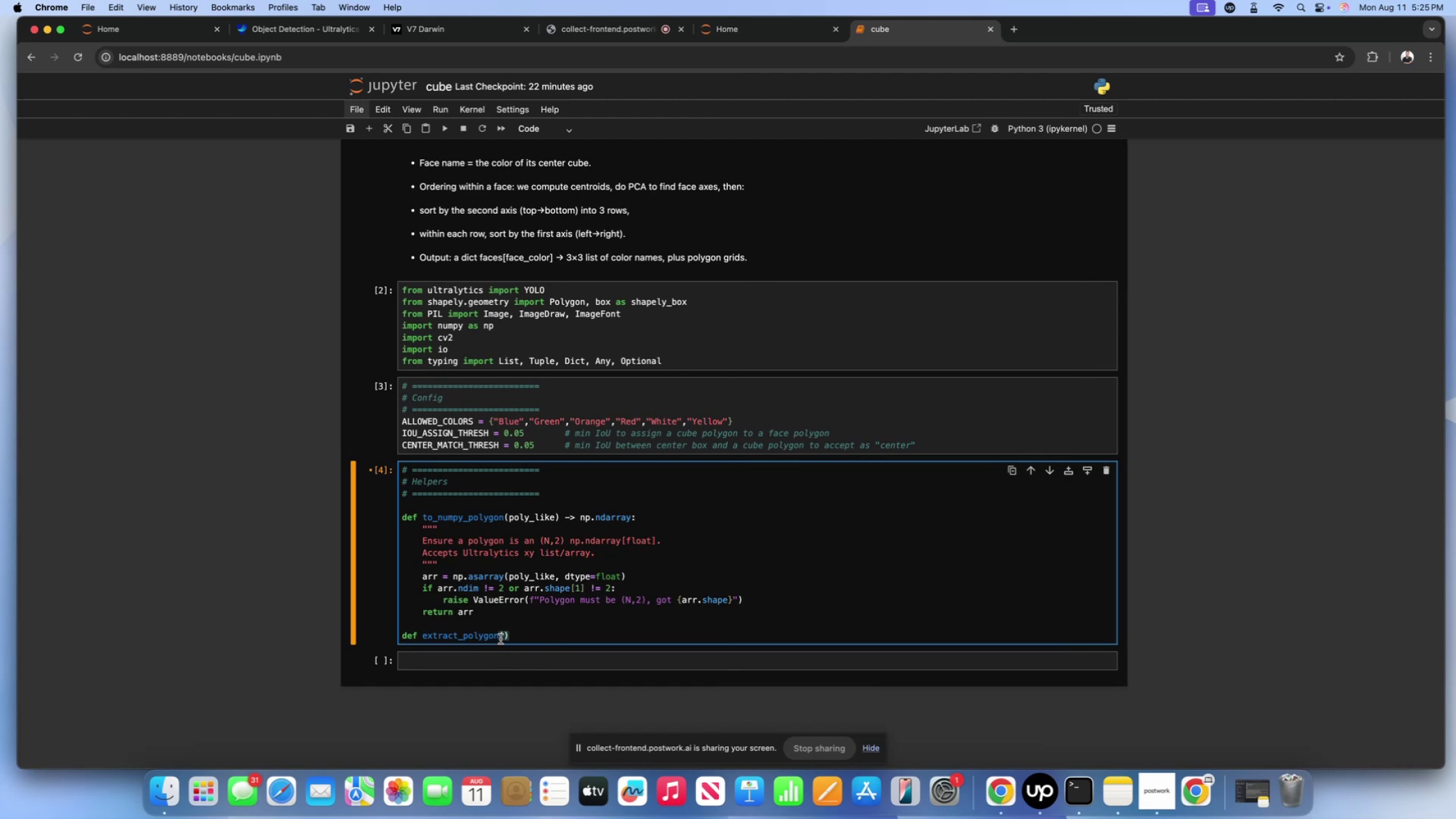 
double_click([502, 637])
 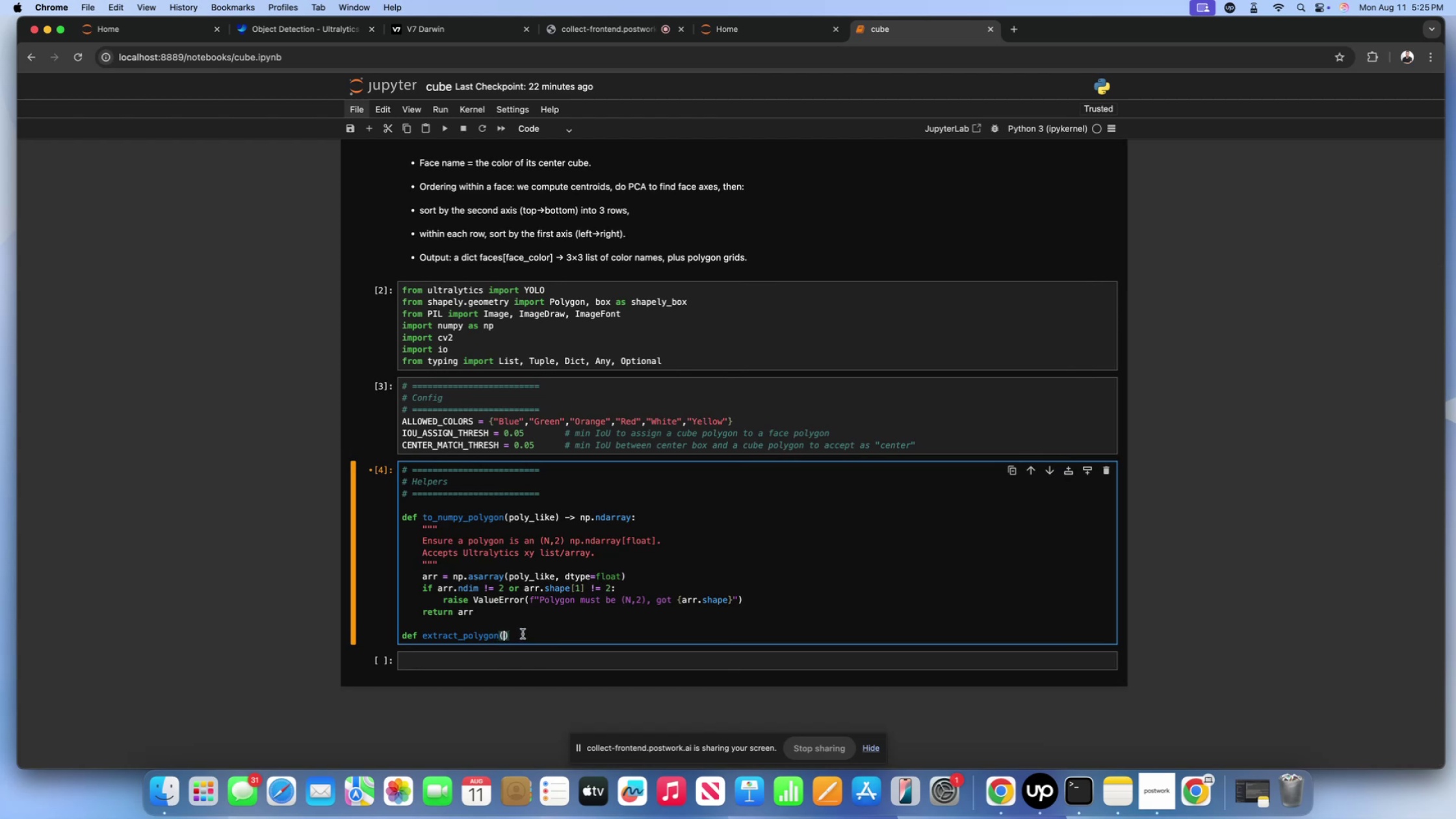 
triple_click([523, 634])
 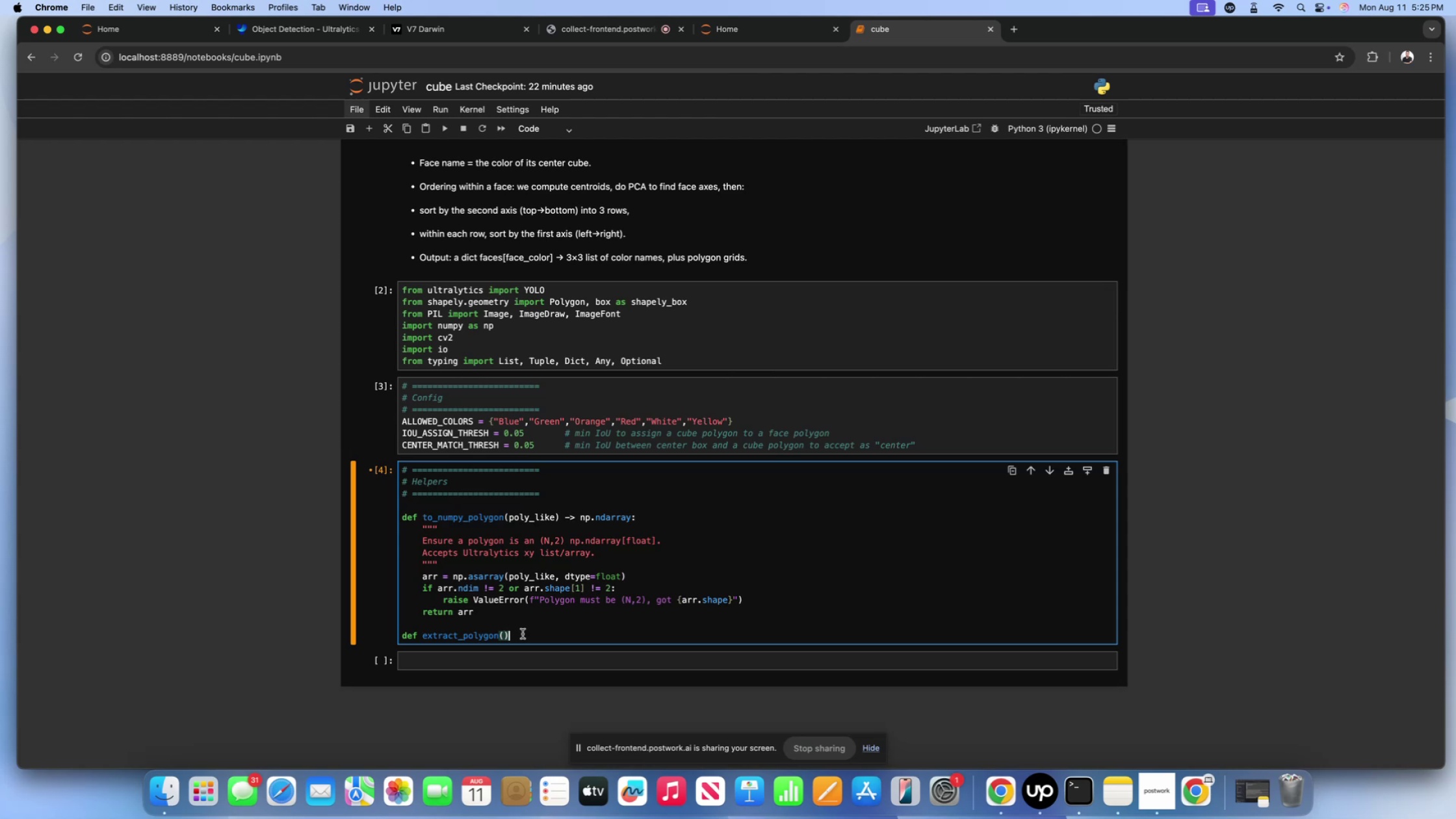 
wait(10.22)
 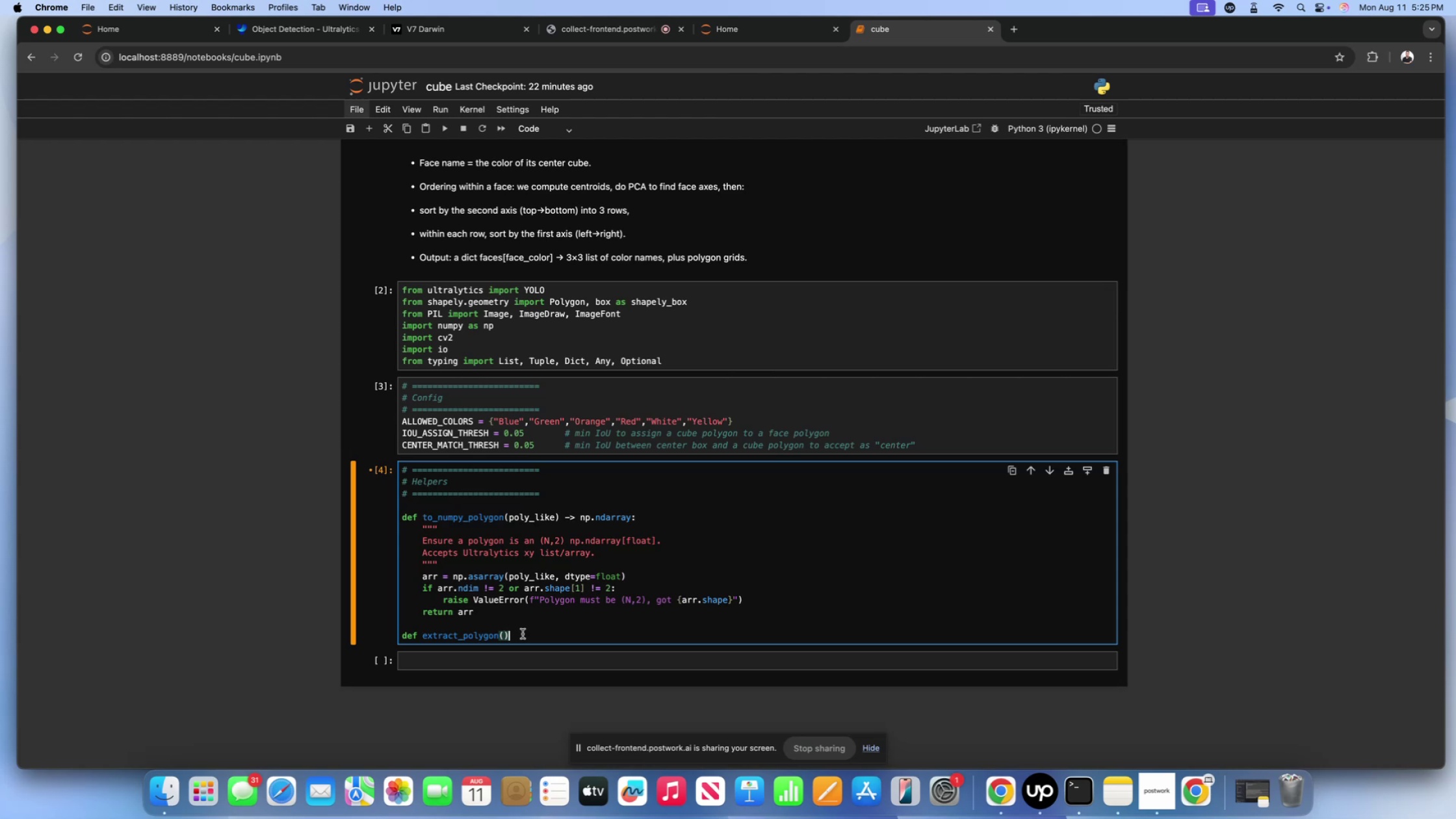 
key(Backspace)
key(Backspace)
key(Backspace)
key(Backspace)
key(Backspace)
key(Backspace)
key(Backspace)
key(Backspace)
key(Backspace)
key(Backspace)
key(Backspace)
key(Backspace)
key(Backspace)
key(Backspace)
key(Backspace)
key(Backspace)
key(Backspace)
type(polygon_io())
 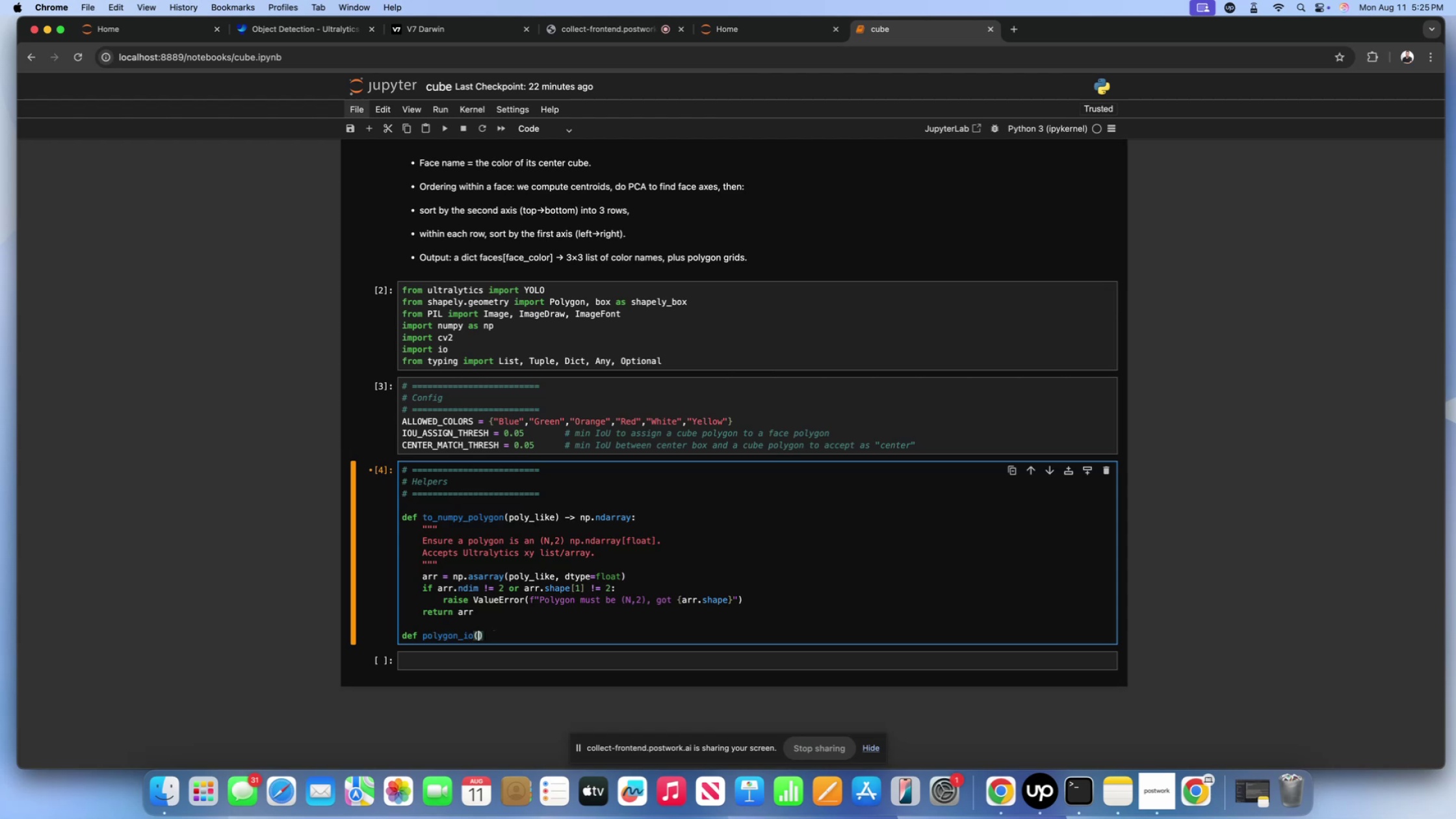 
 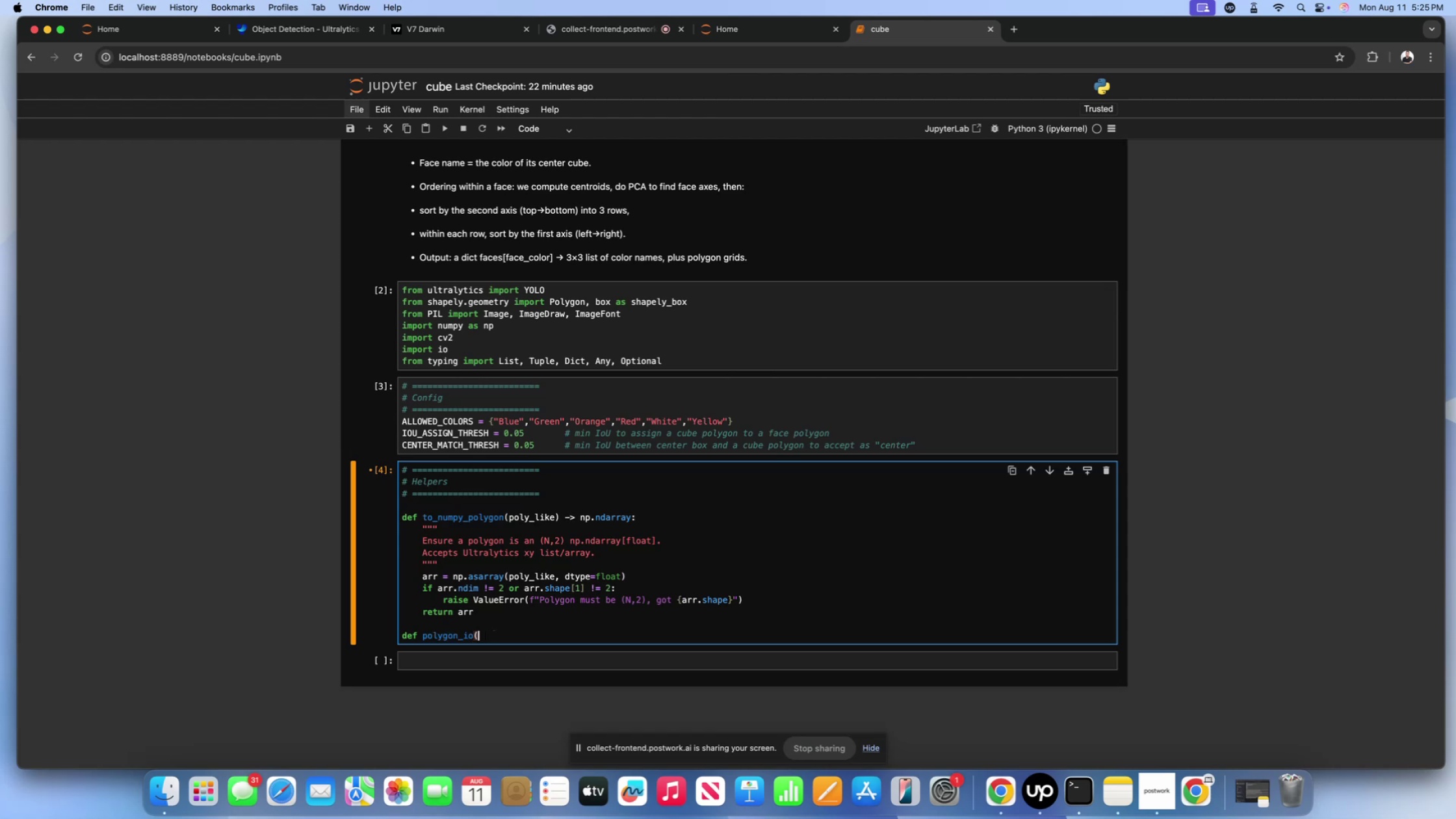 
key(ArrowLeft)
 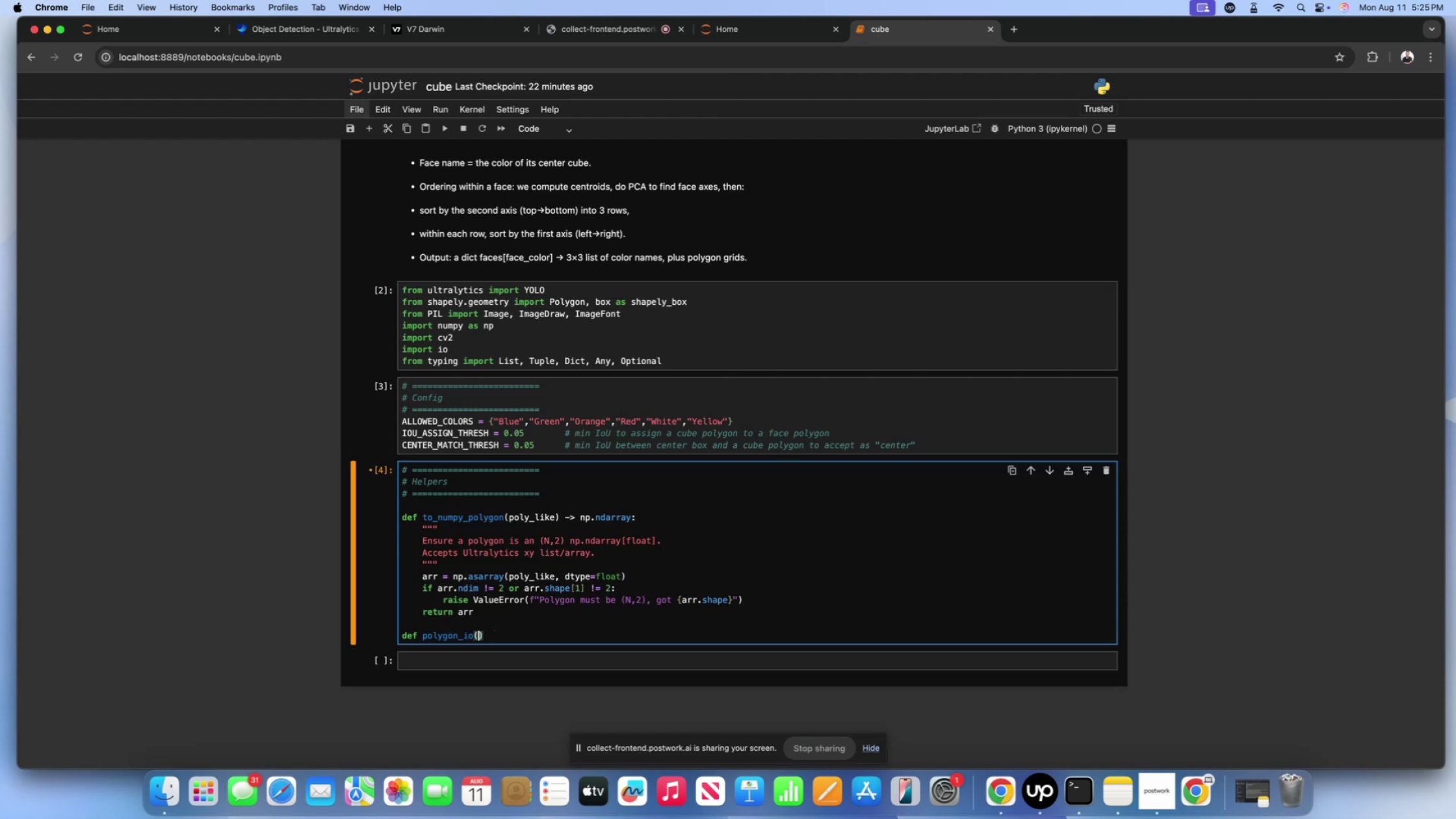 
key(ArrowLeft)
 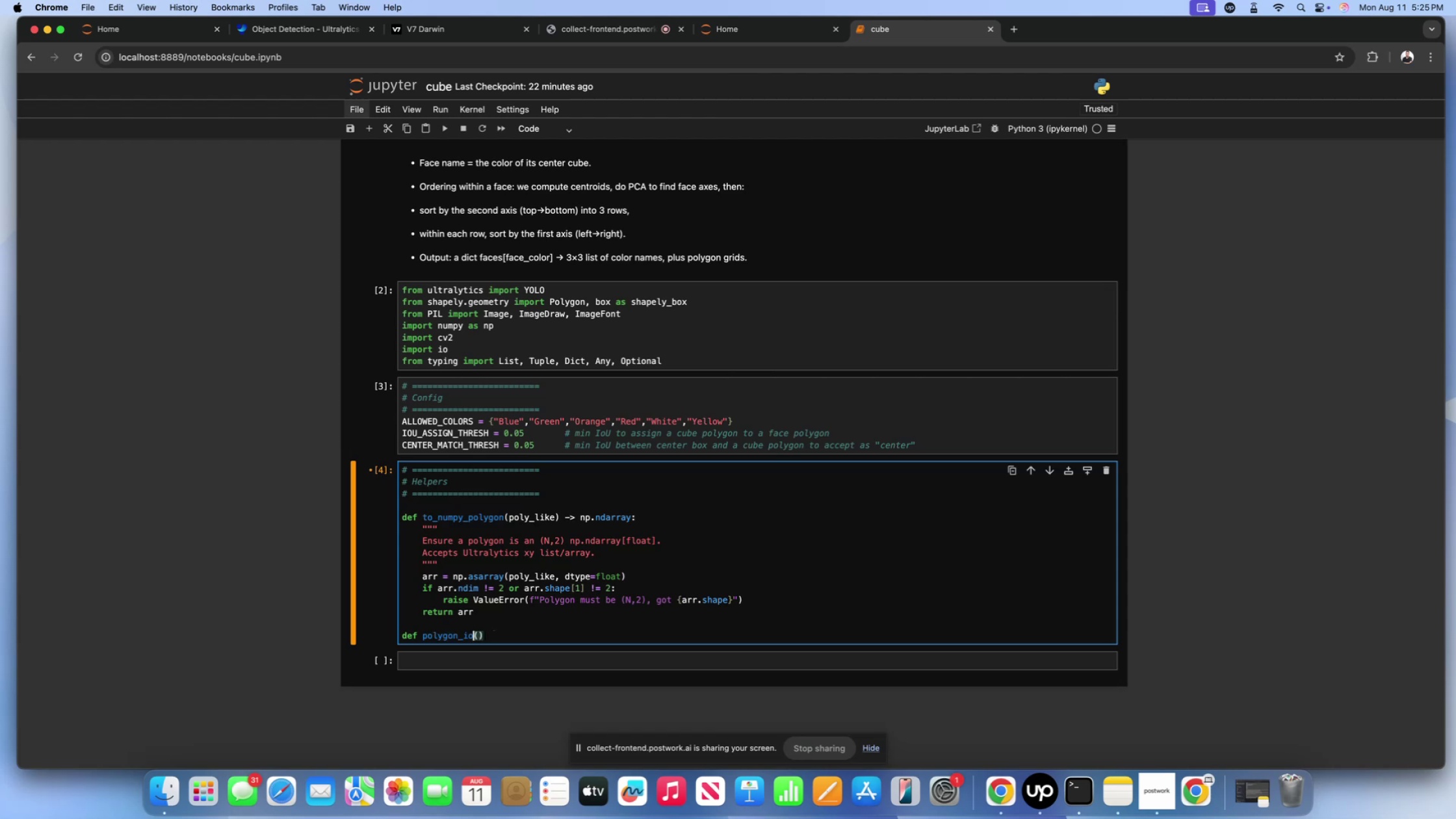 
key(ArrowLeft)
 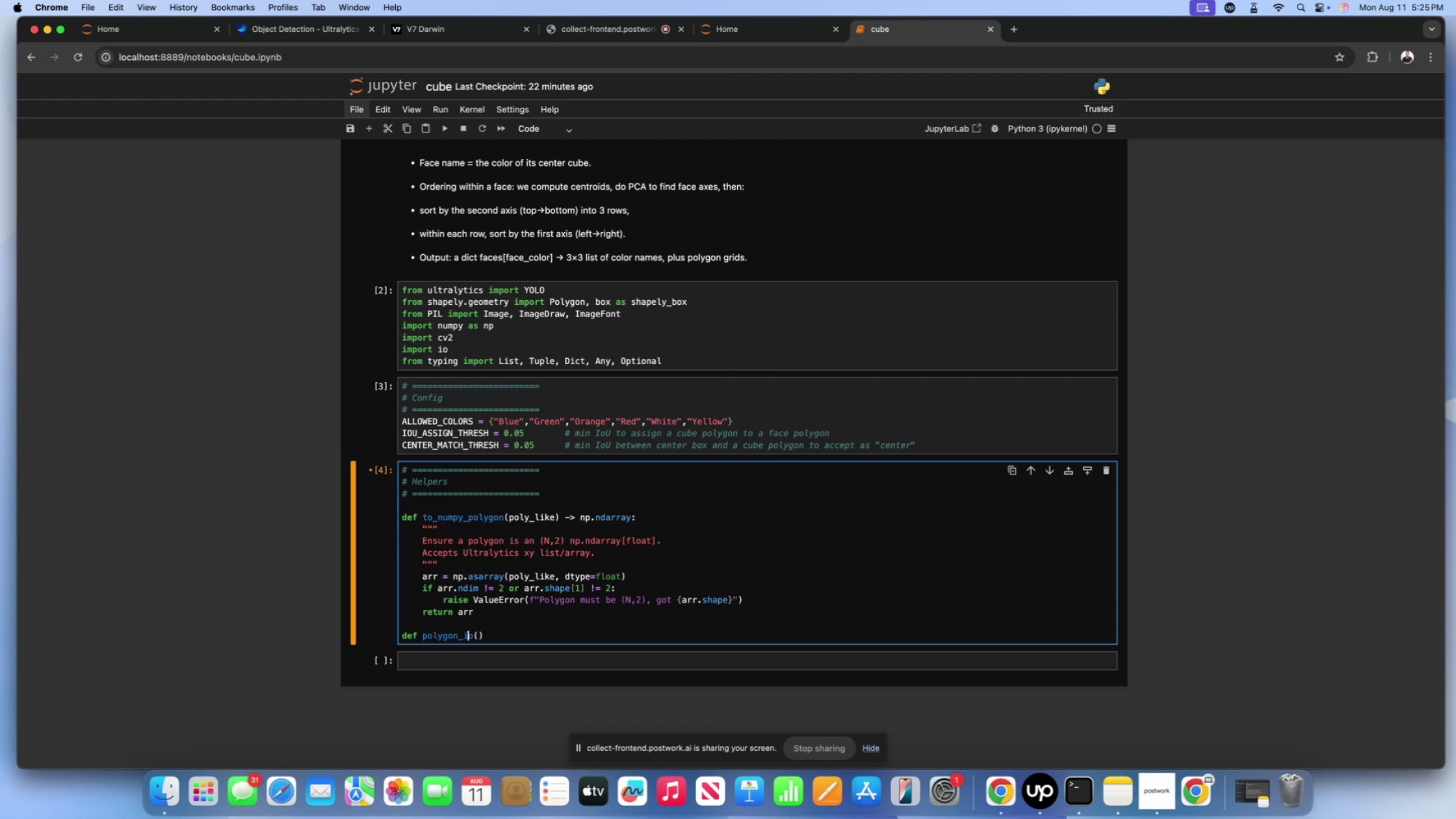 
key(ArrowRight)
 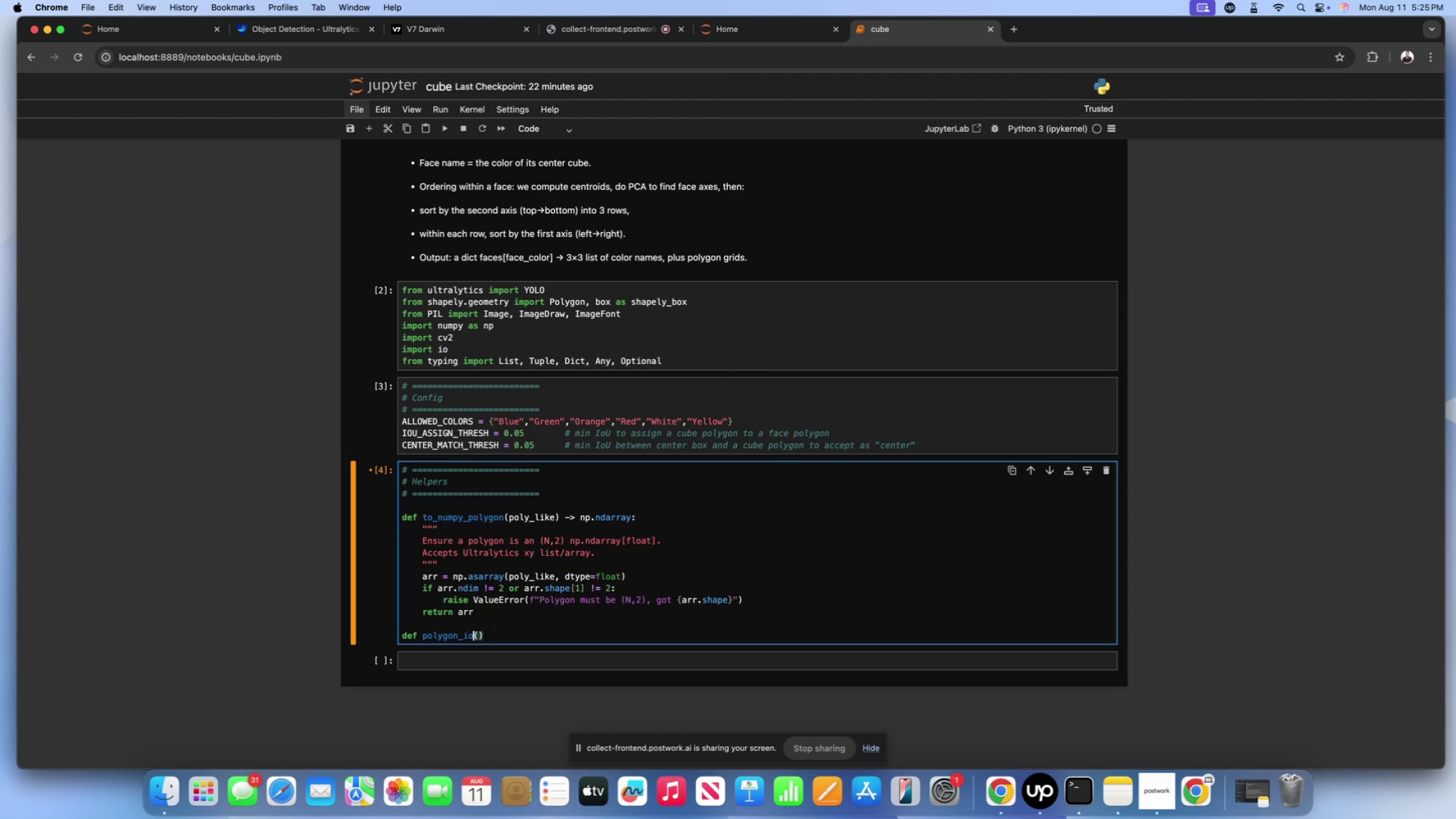 
key(U)
 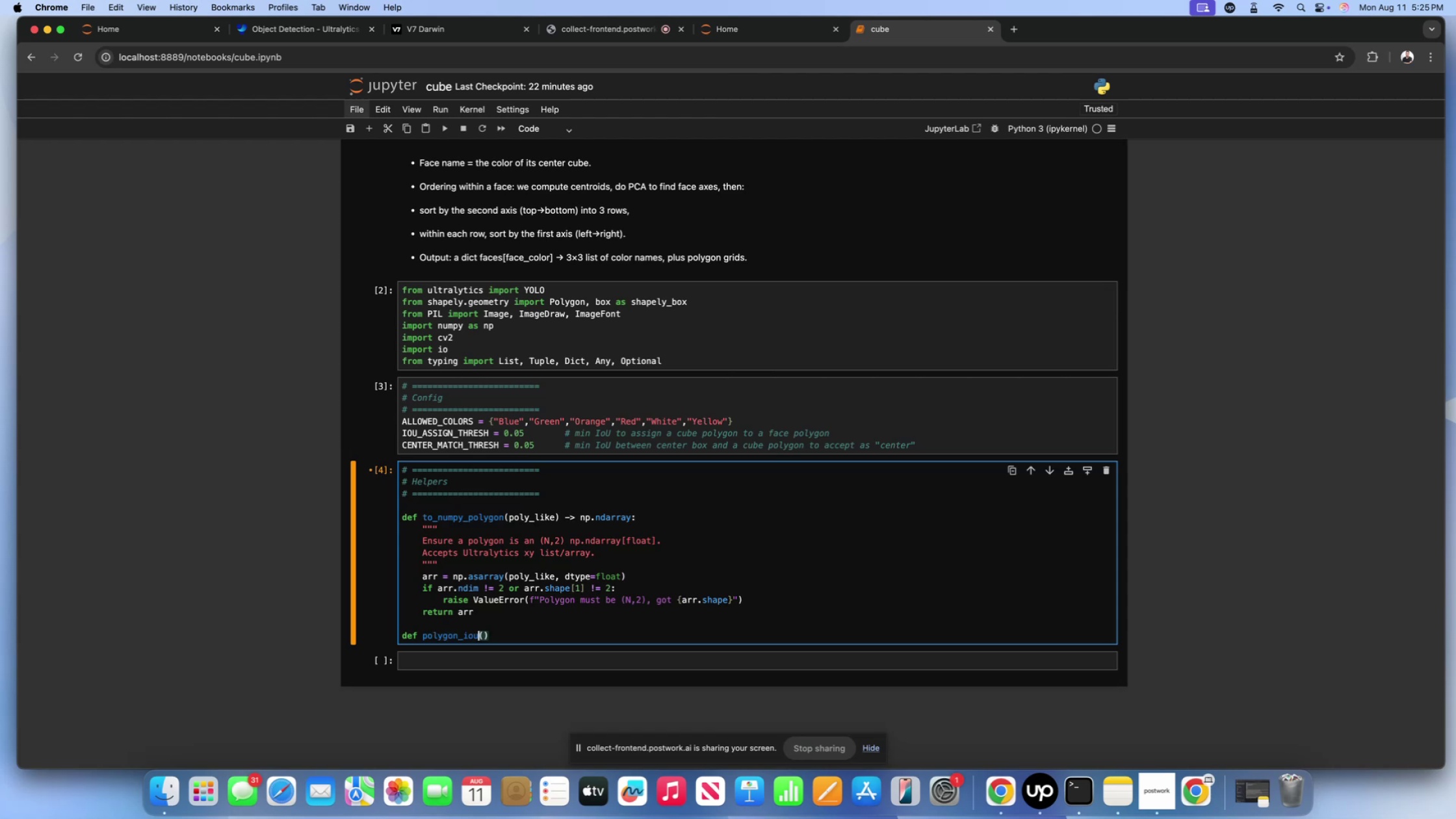 
key(ArrowRight)
 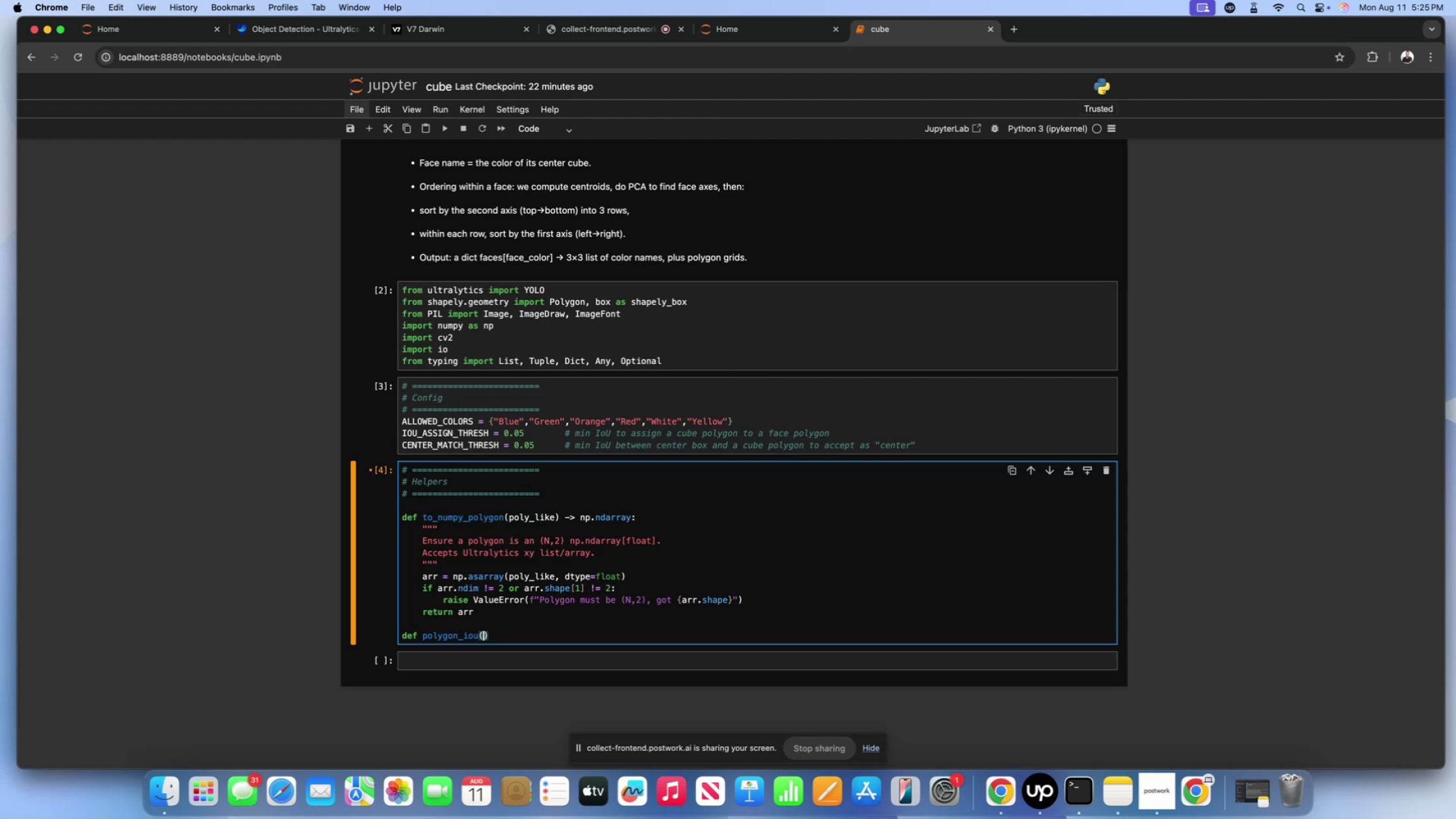 
type(poly)
 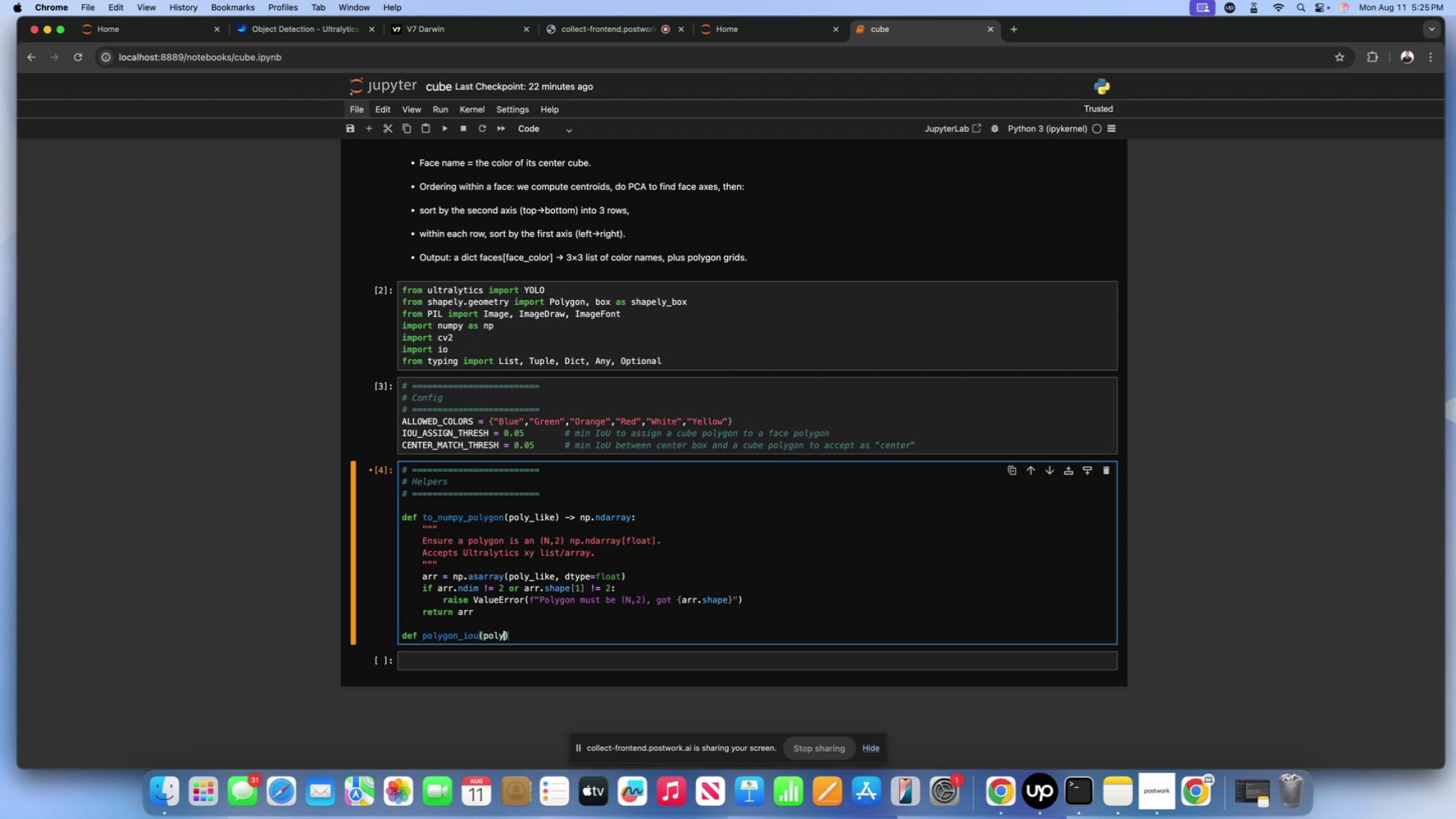 
type(_a: np)
 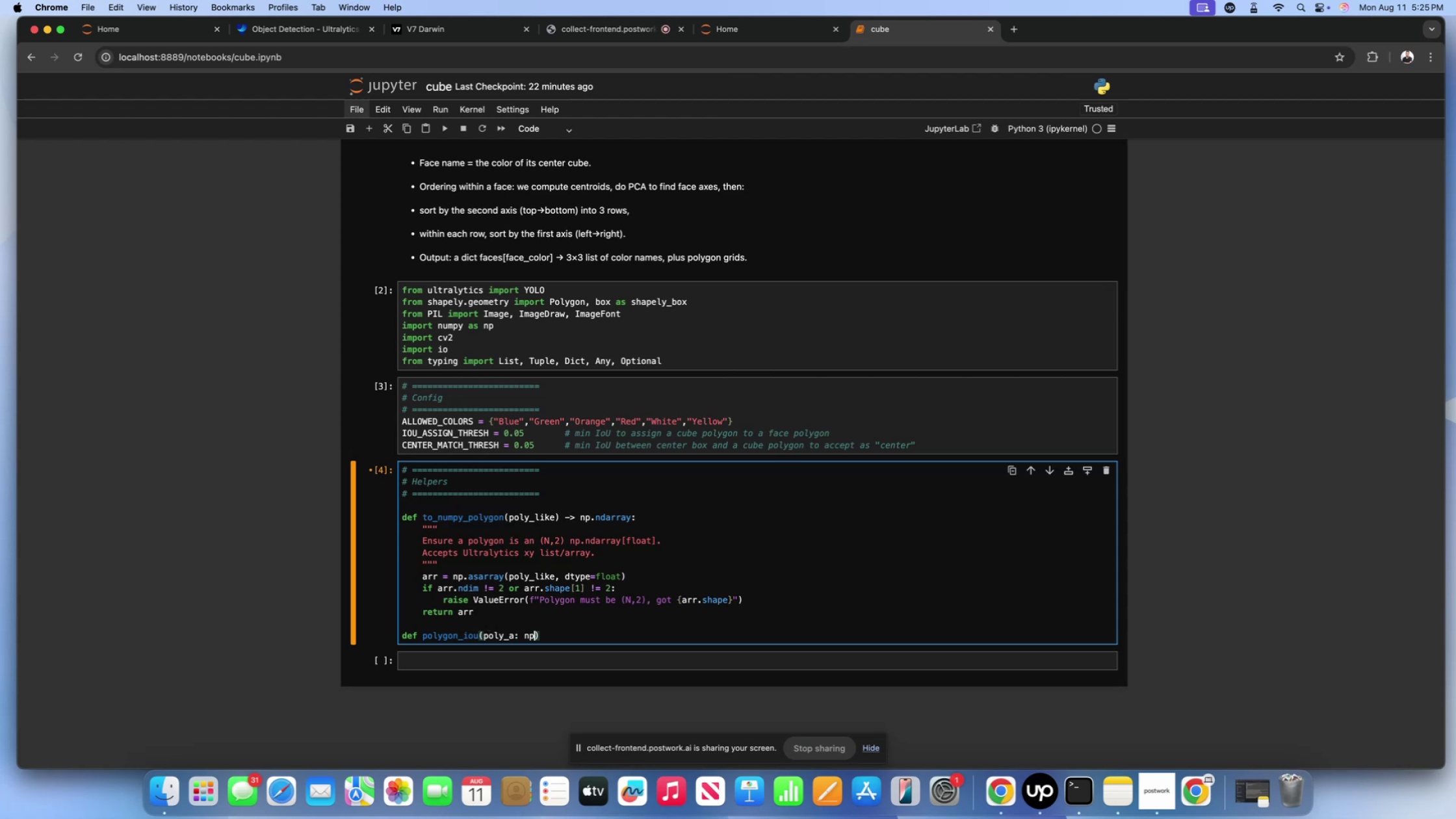 
wait(13.74)
 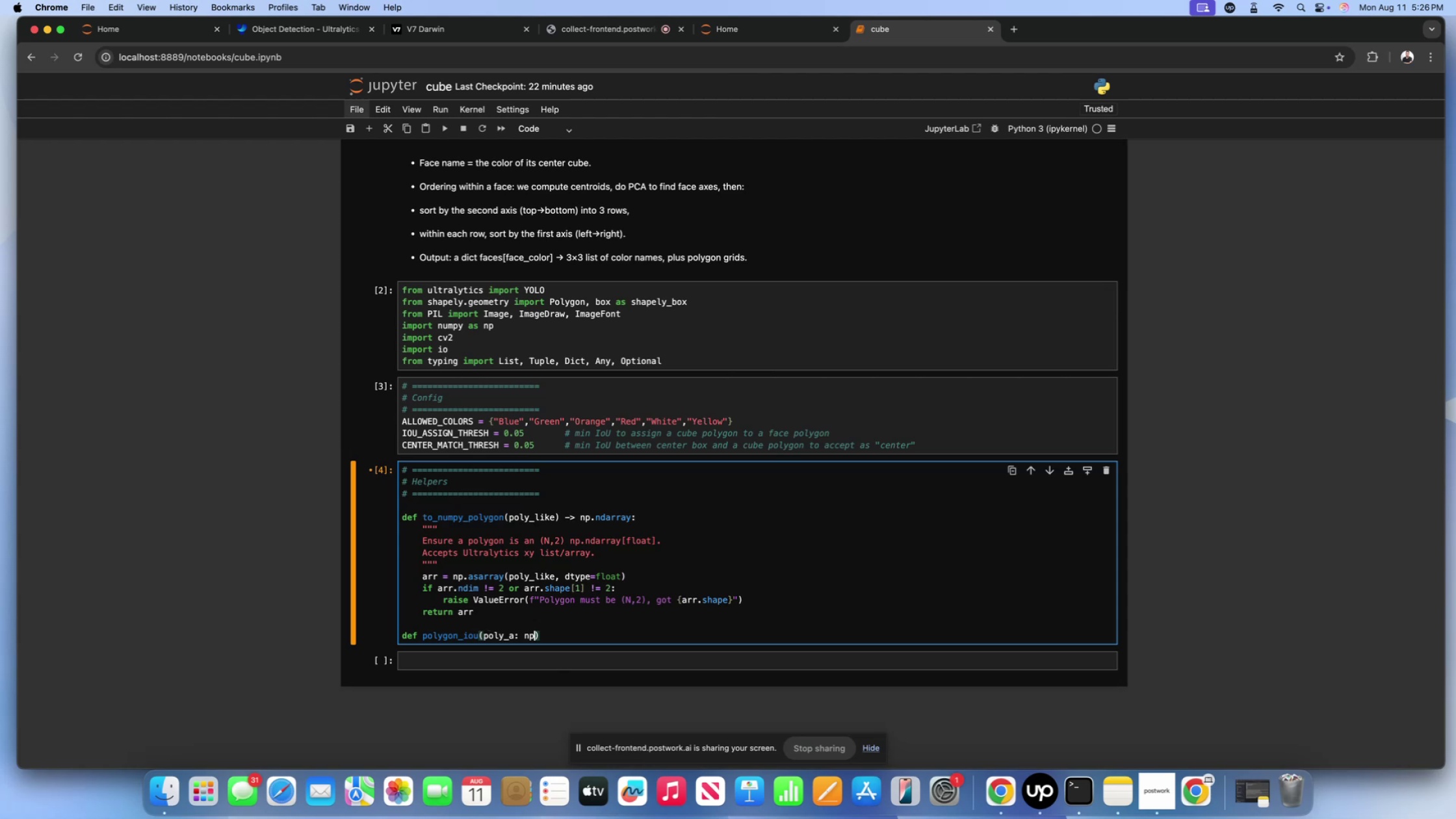 
type(.nda)
 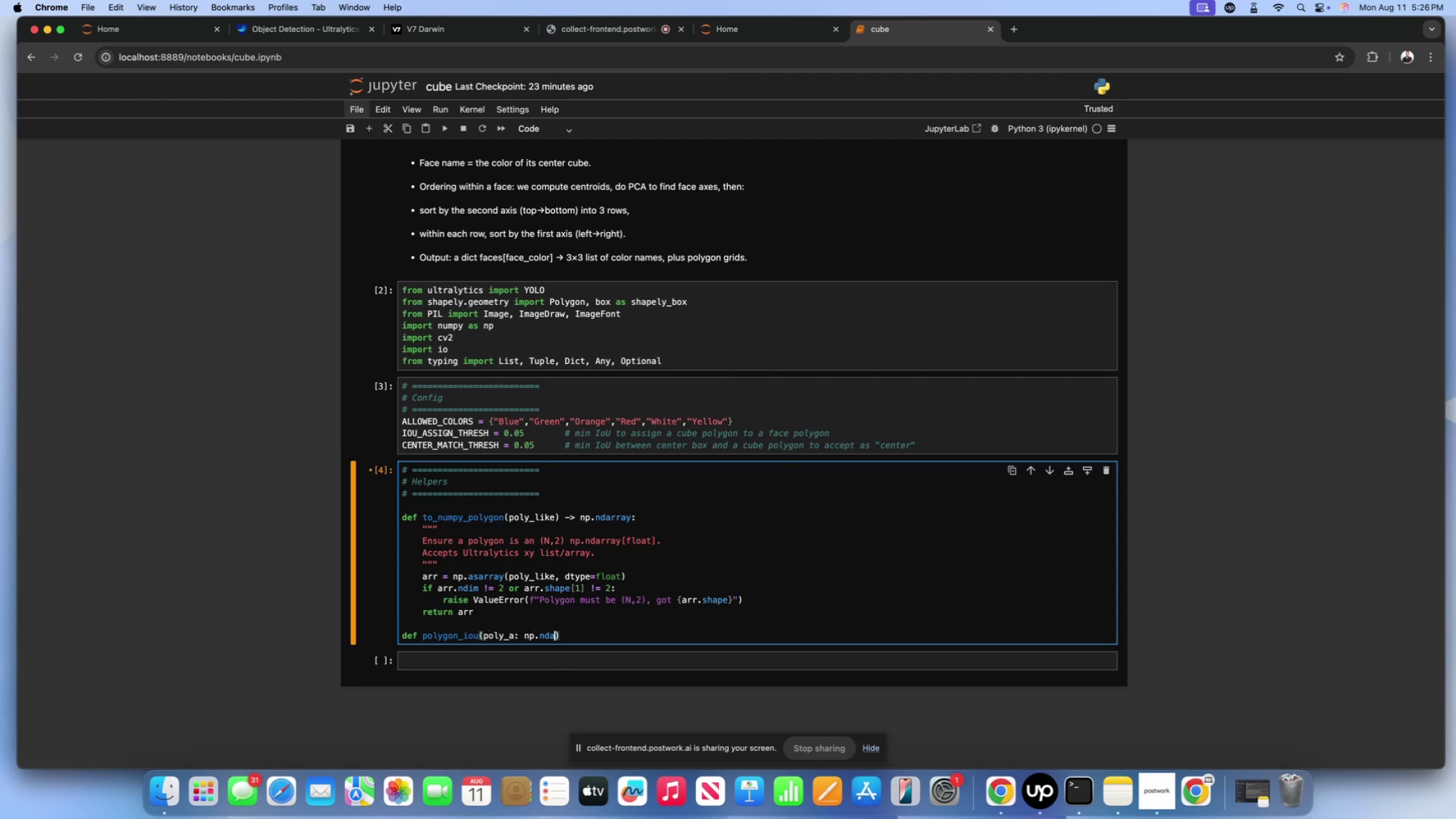 
type(rray)
 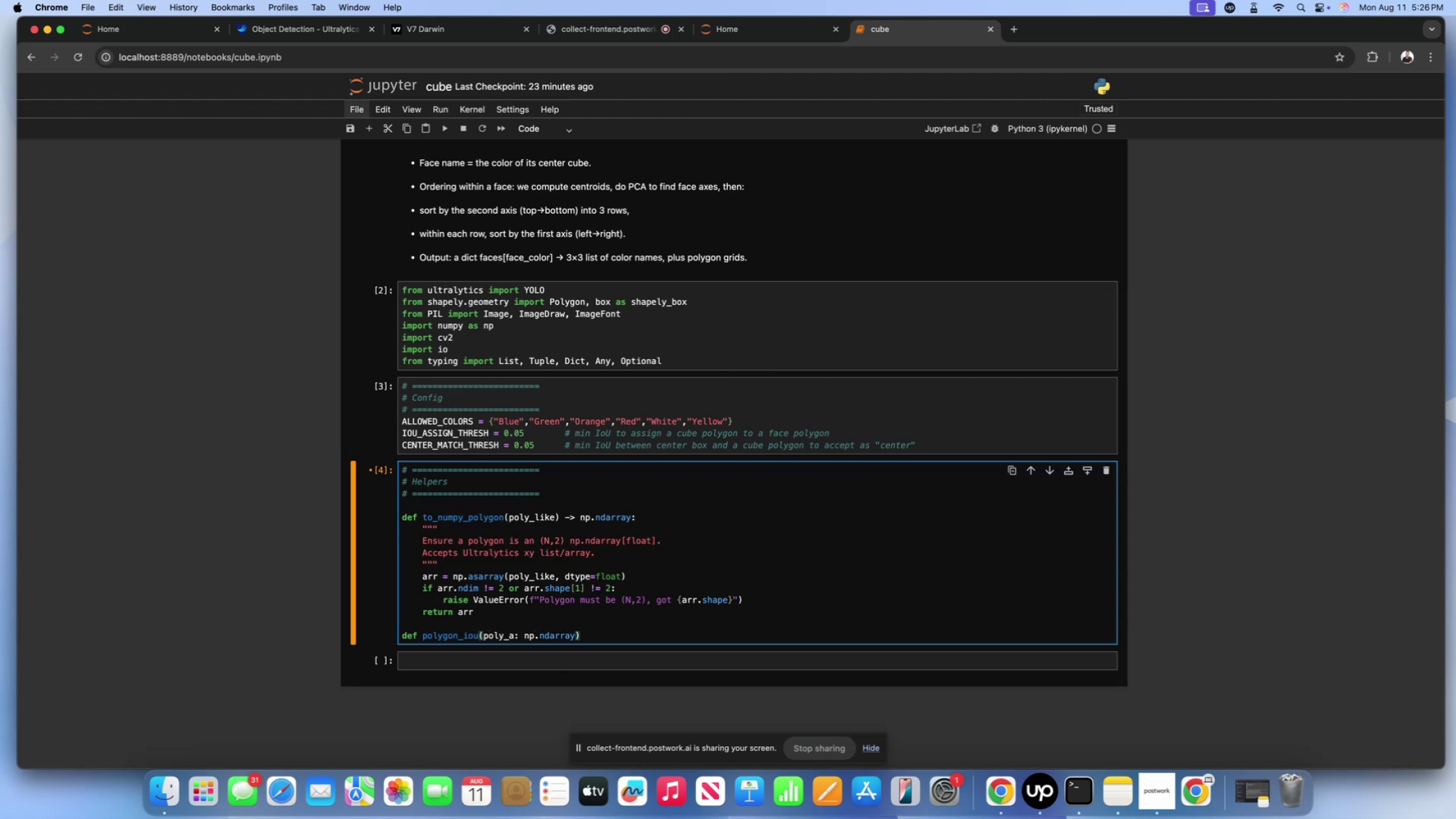 
wait(7.69)
 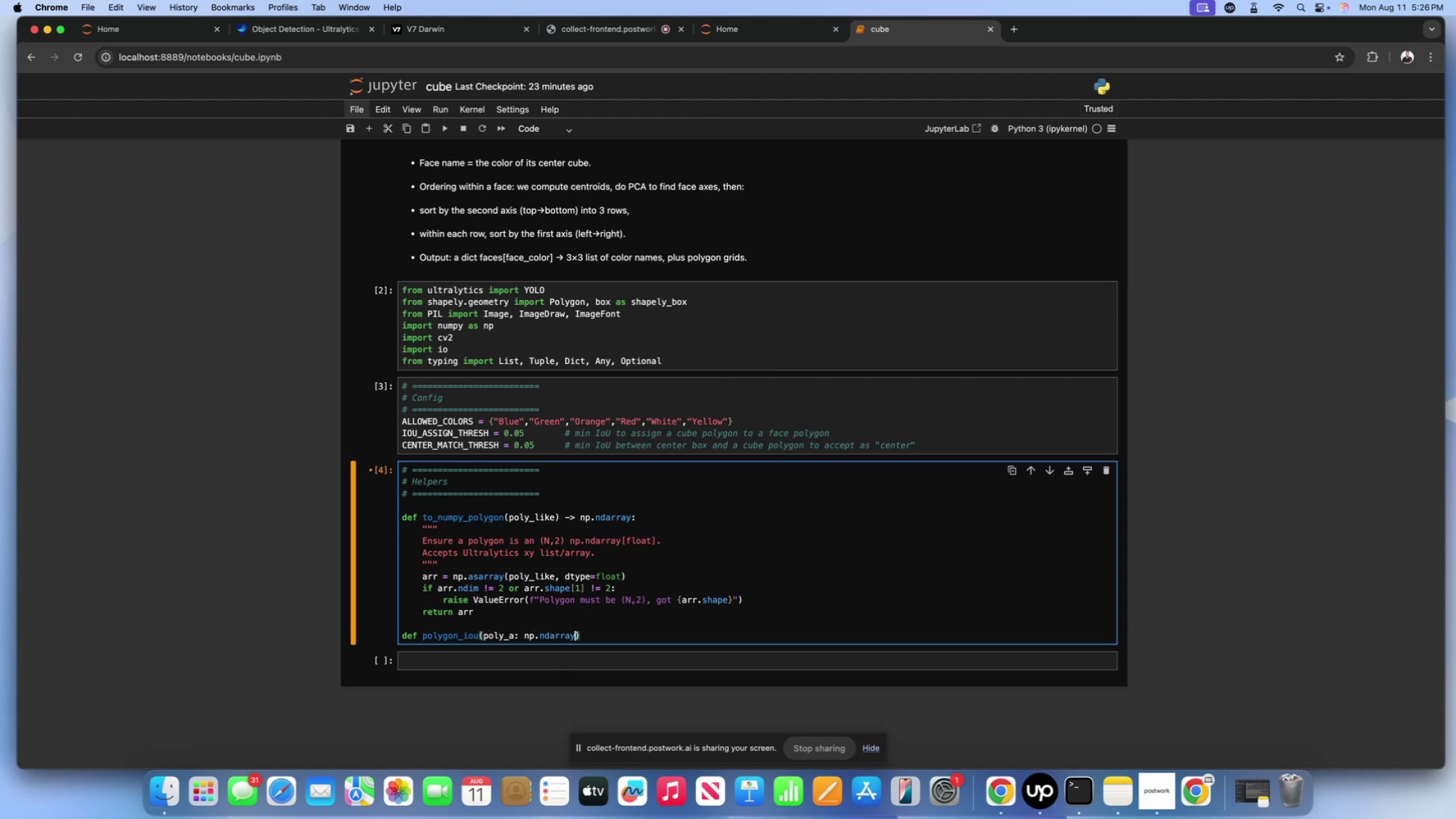 
key(Comma)
 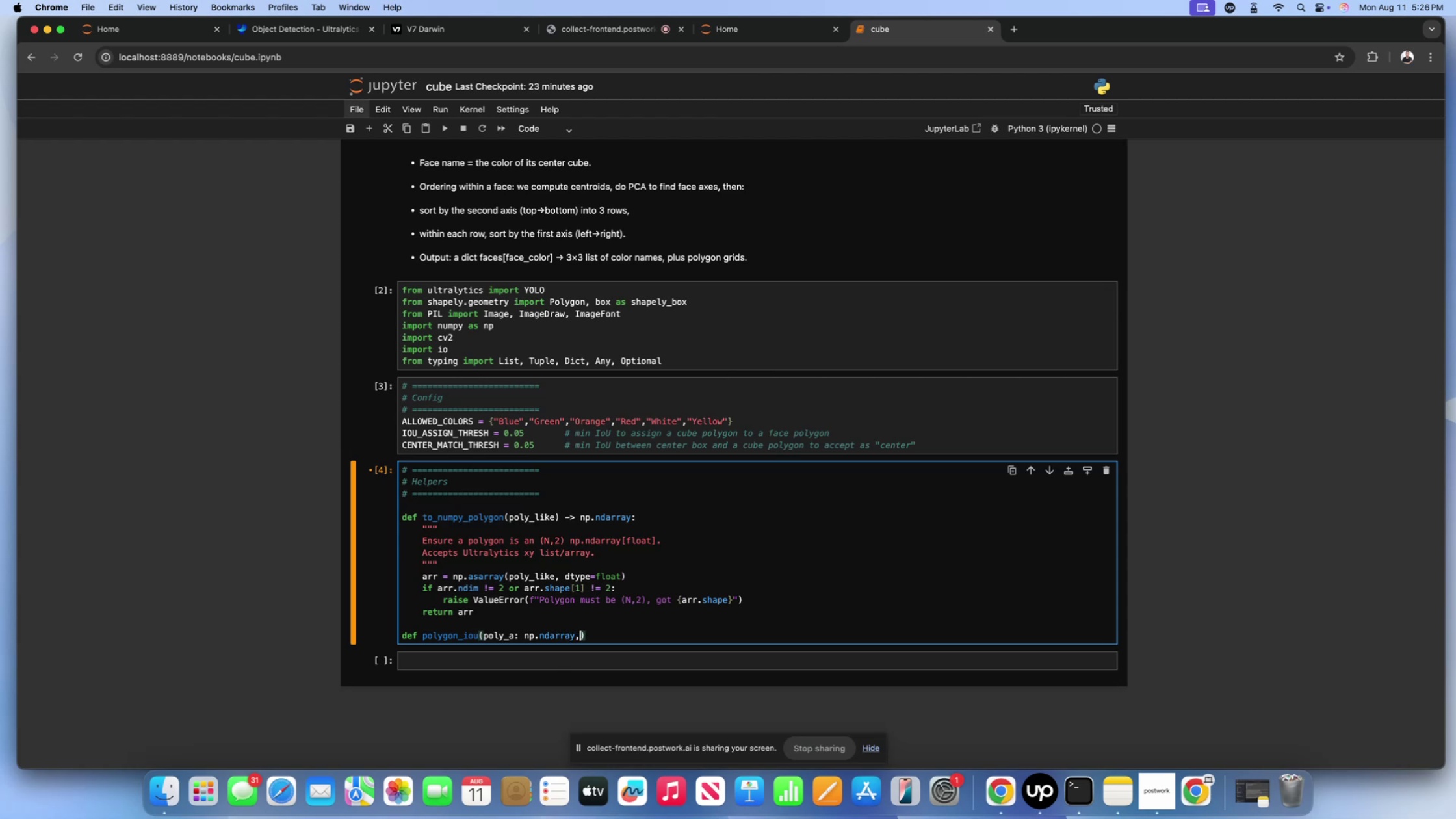 
key(Space)
 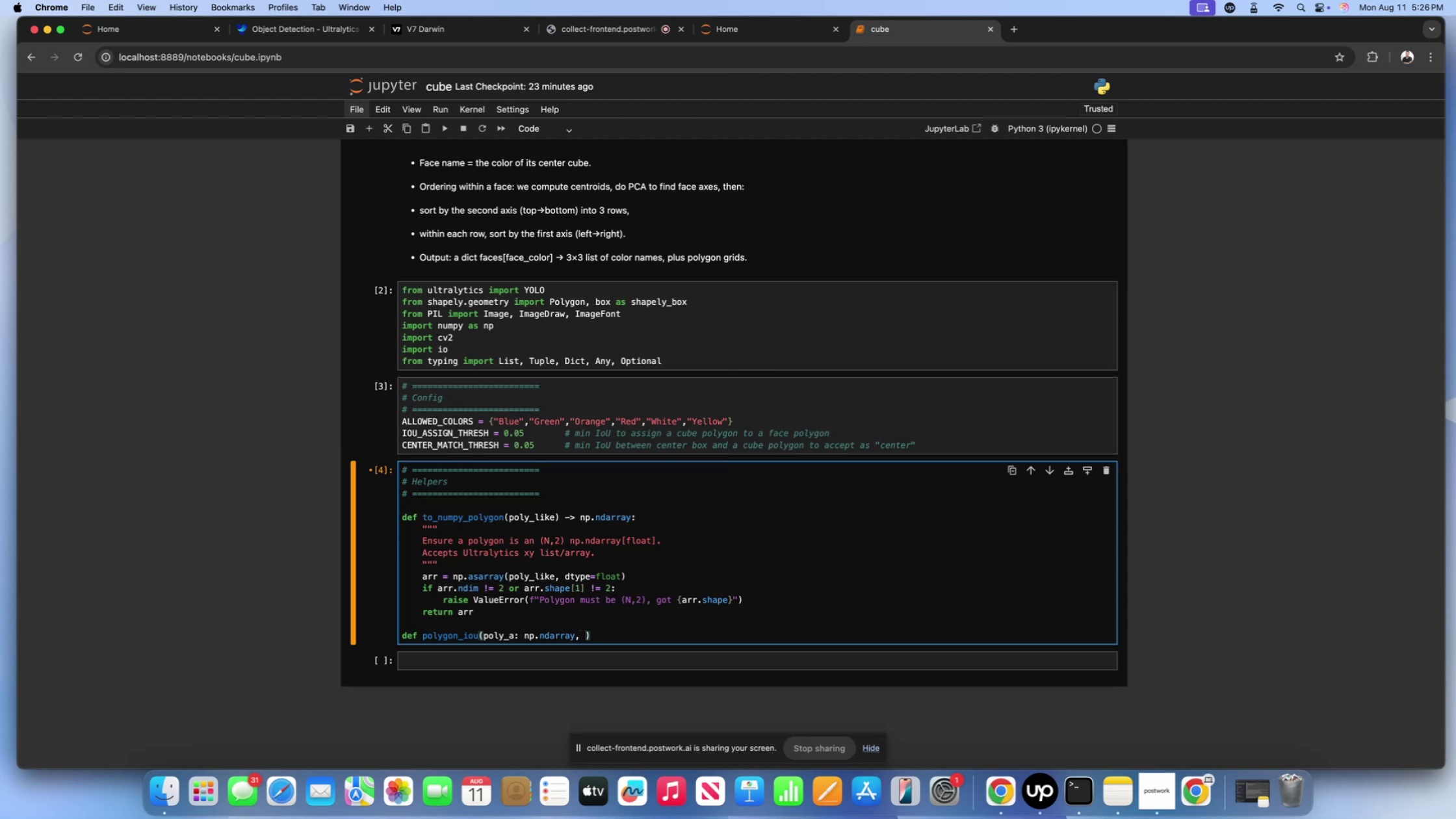 
wait(7.76)
 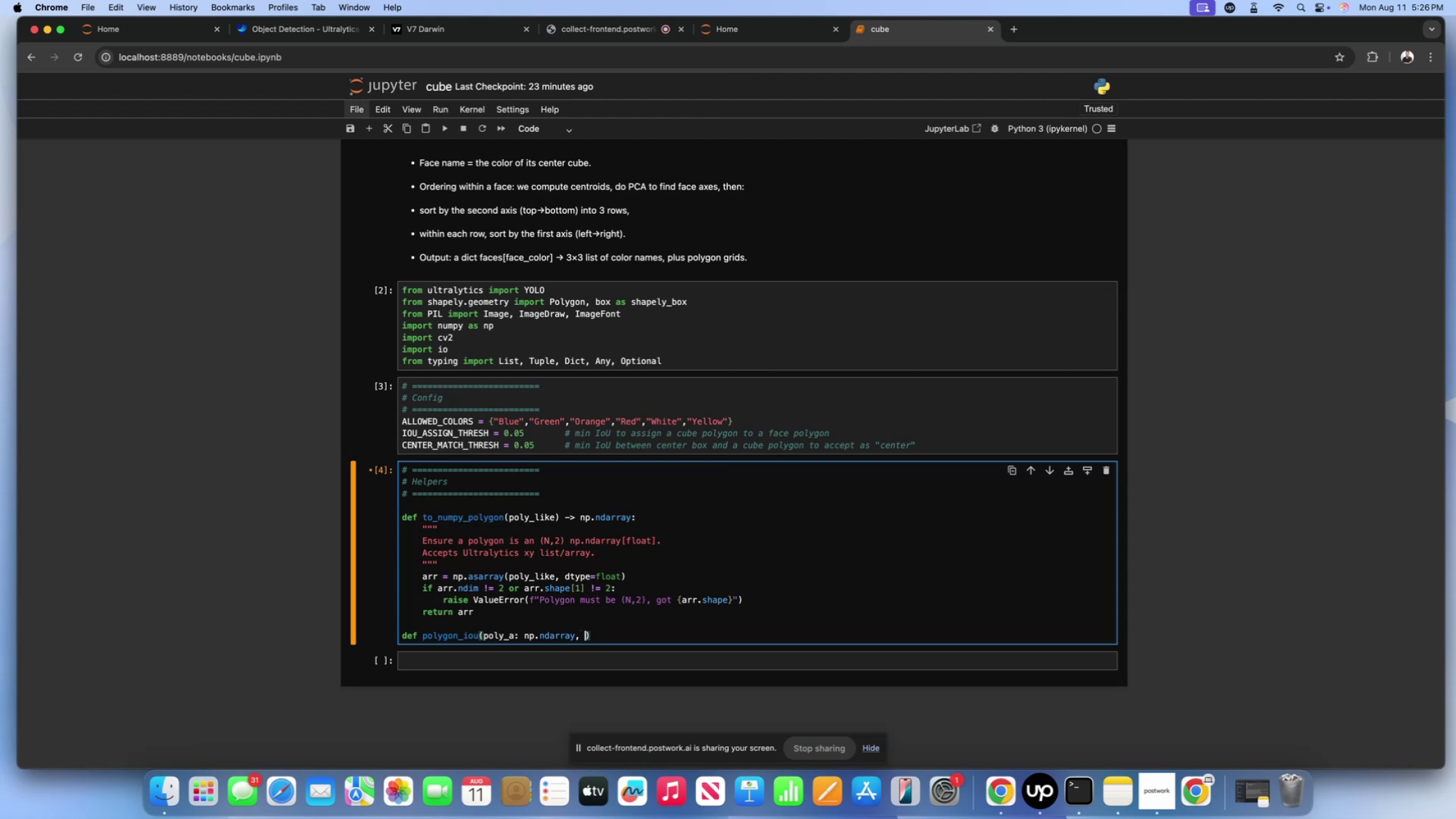 
type(poly_b)
 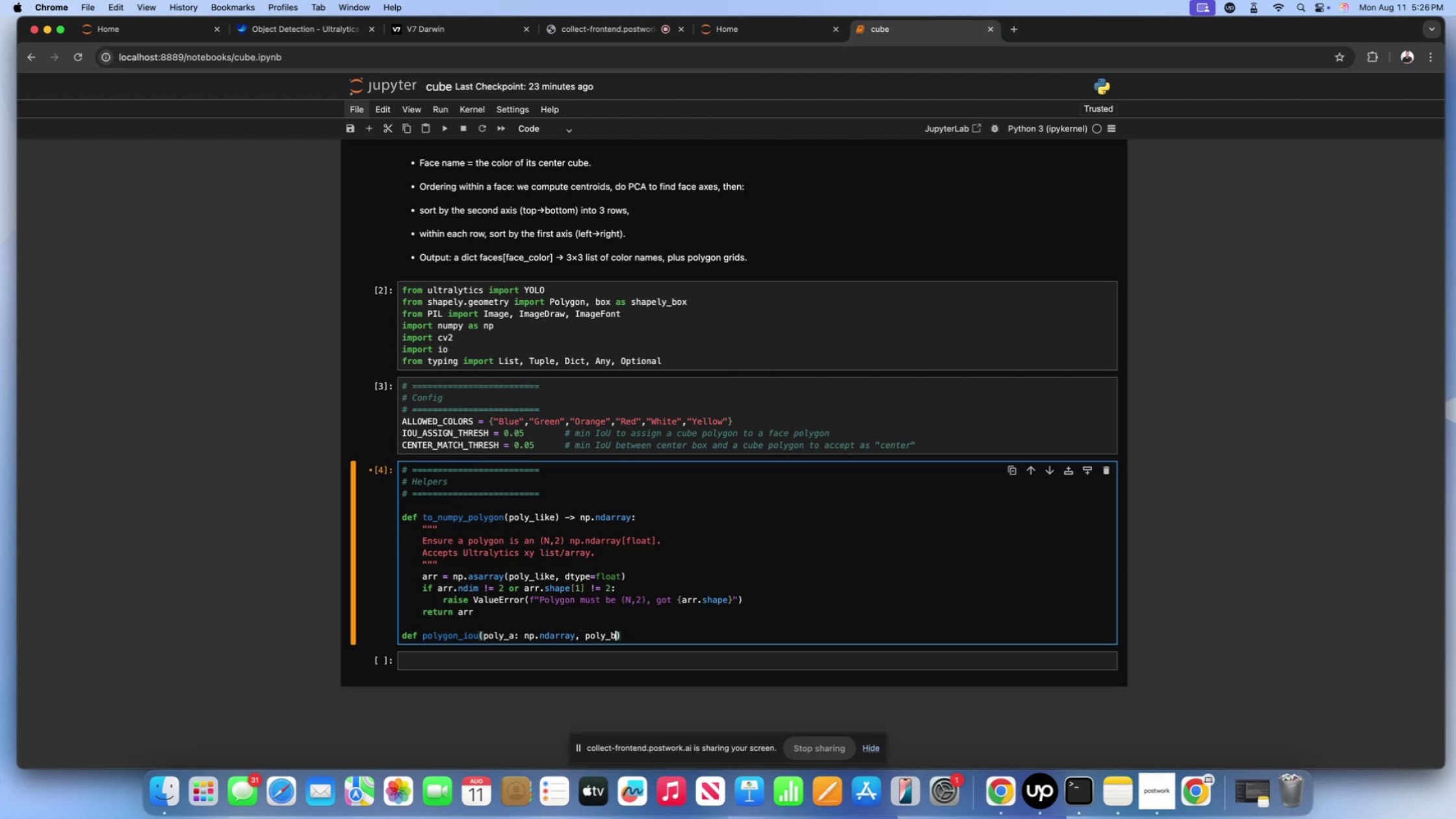 
type(: np.ndarray)
 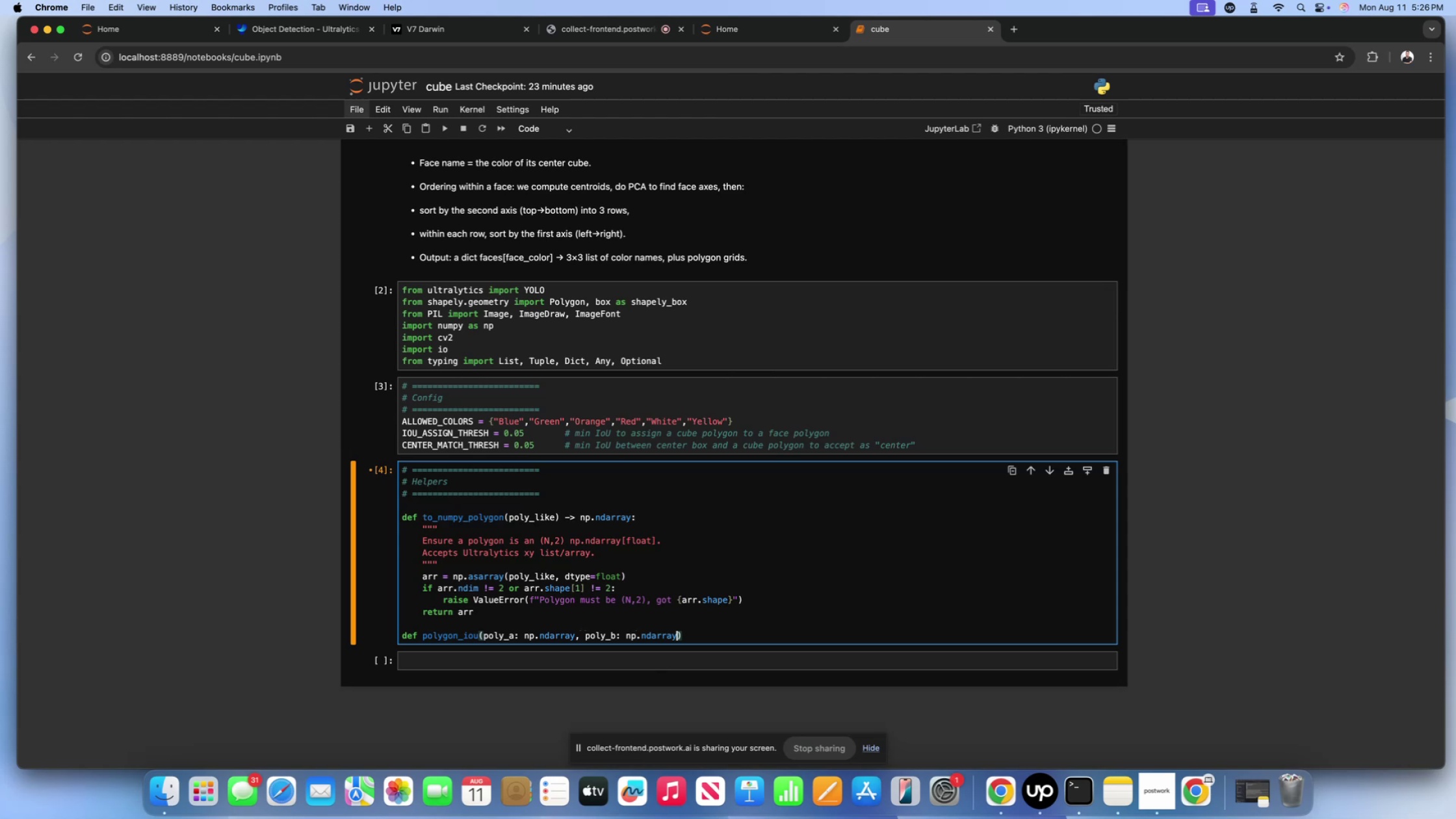 
key(ArrowRight)
 